 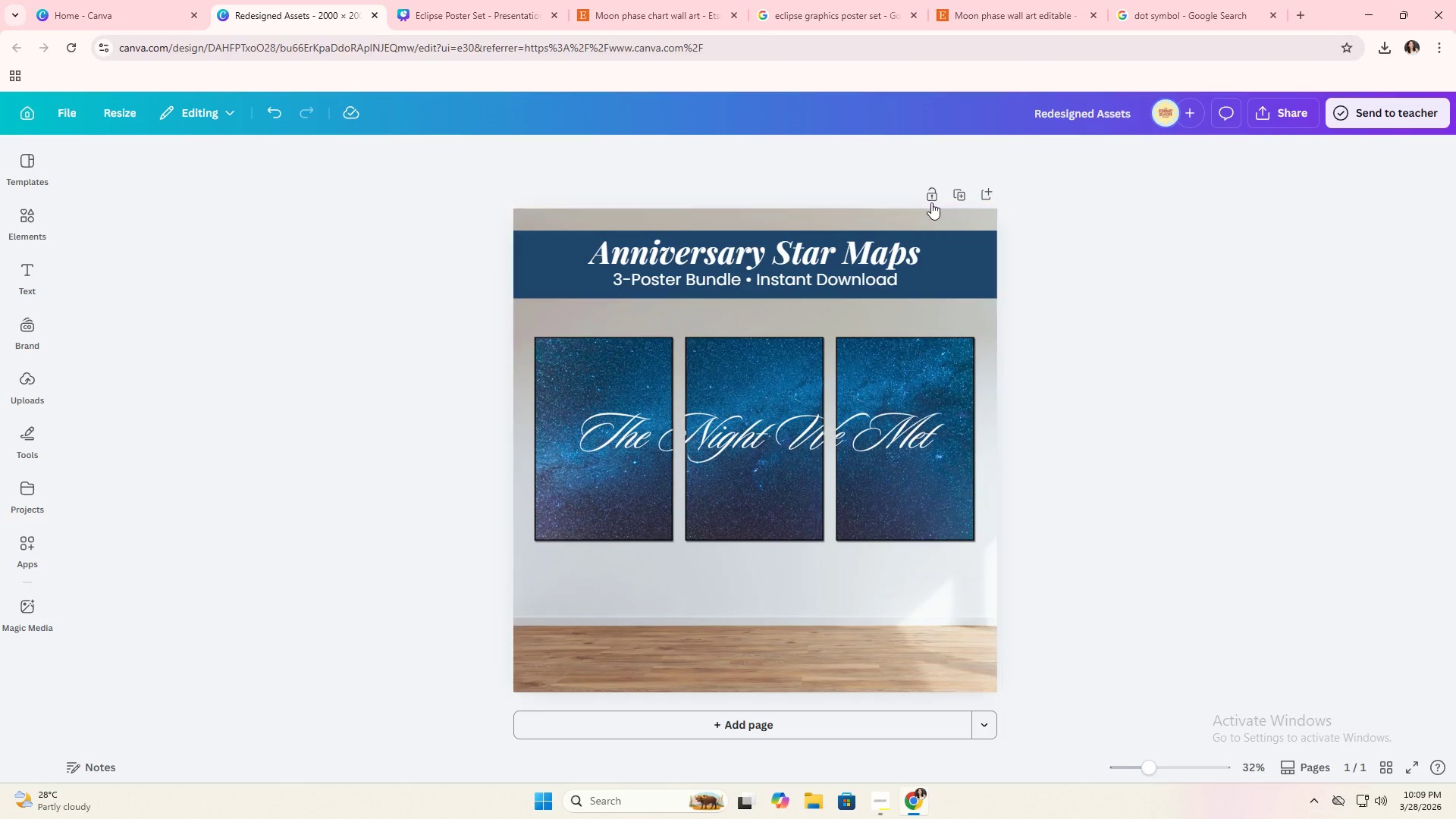 
double_click([1084, 335])
 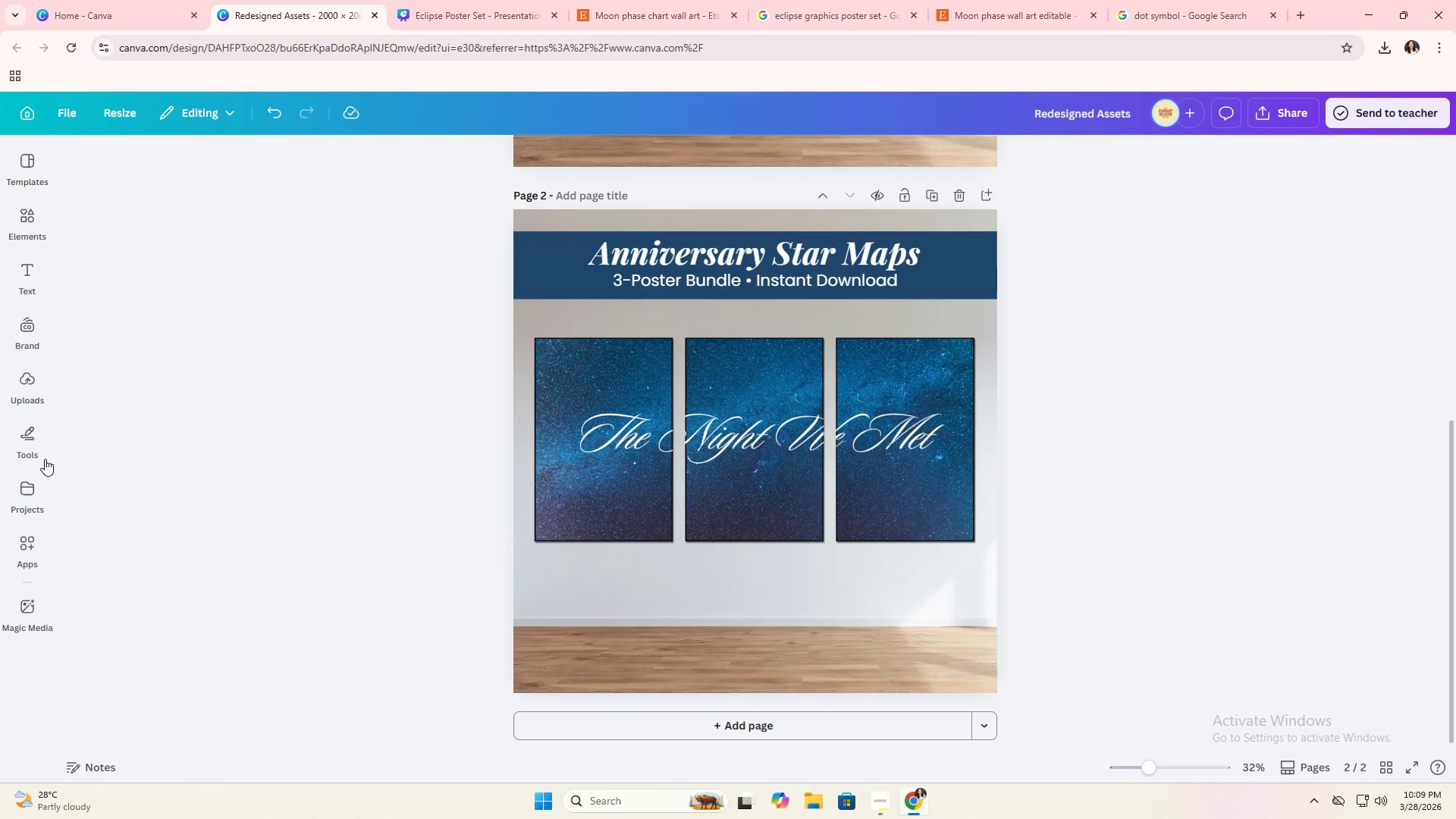 
left_click([21, 388])
 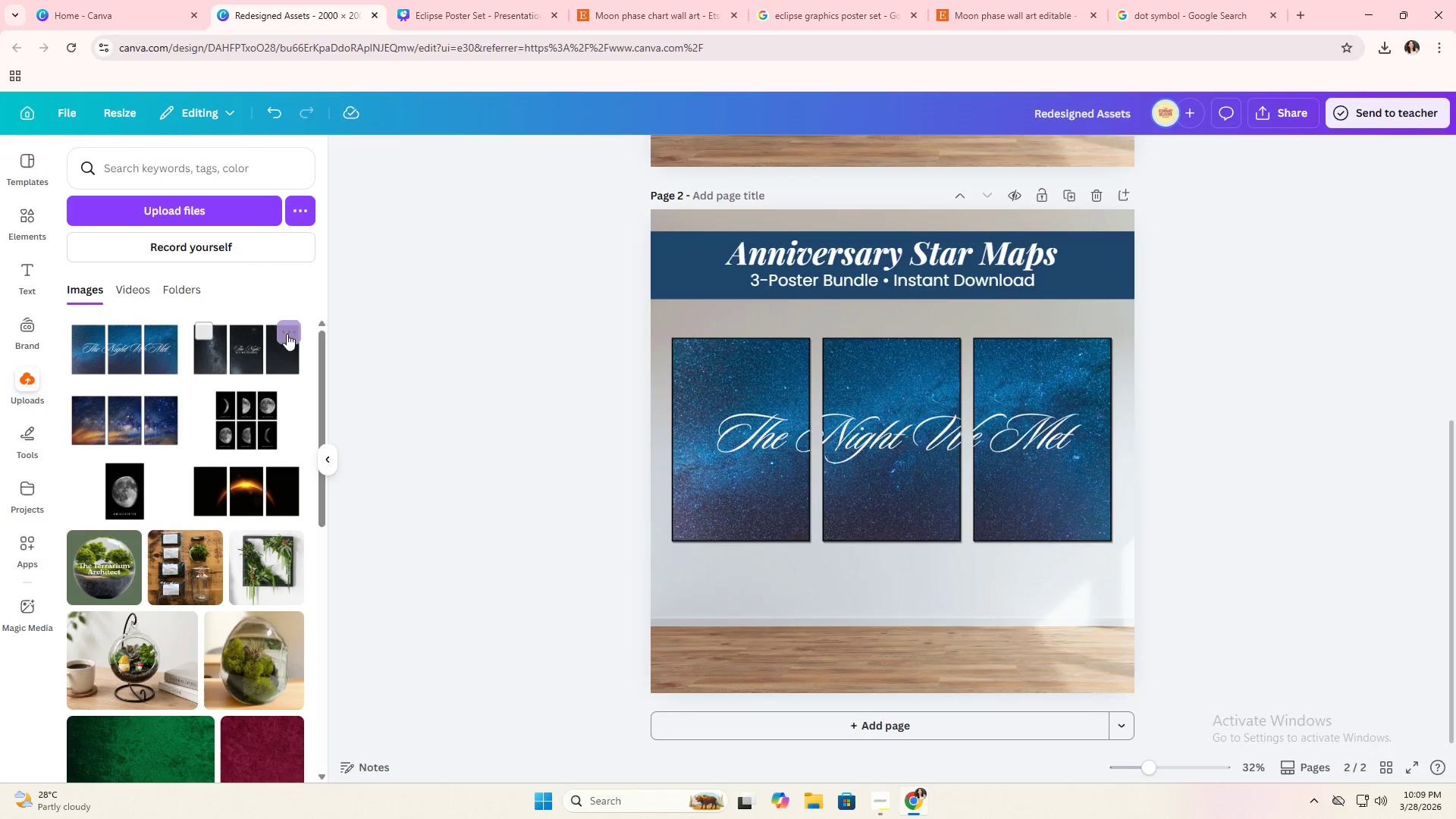 
left_click_drag(start_coordinate=[243, 357], to_coordinate=[679, 431])
 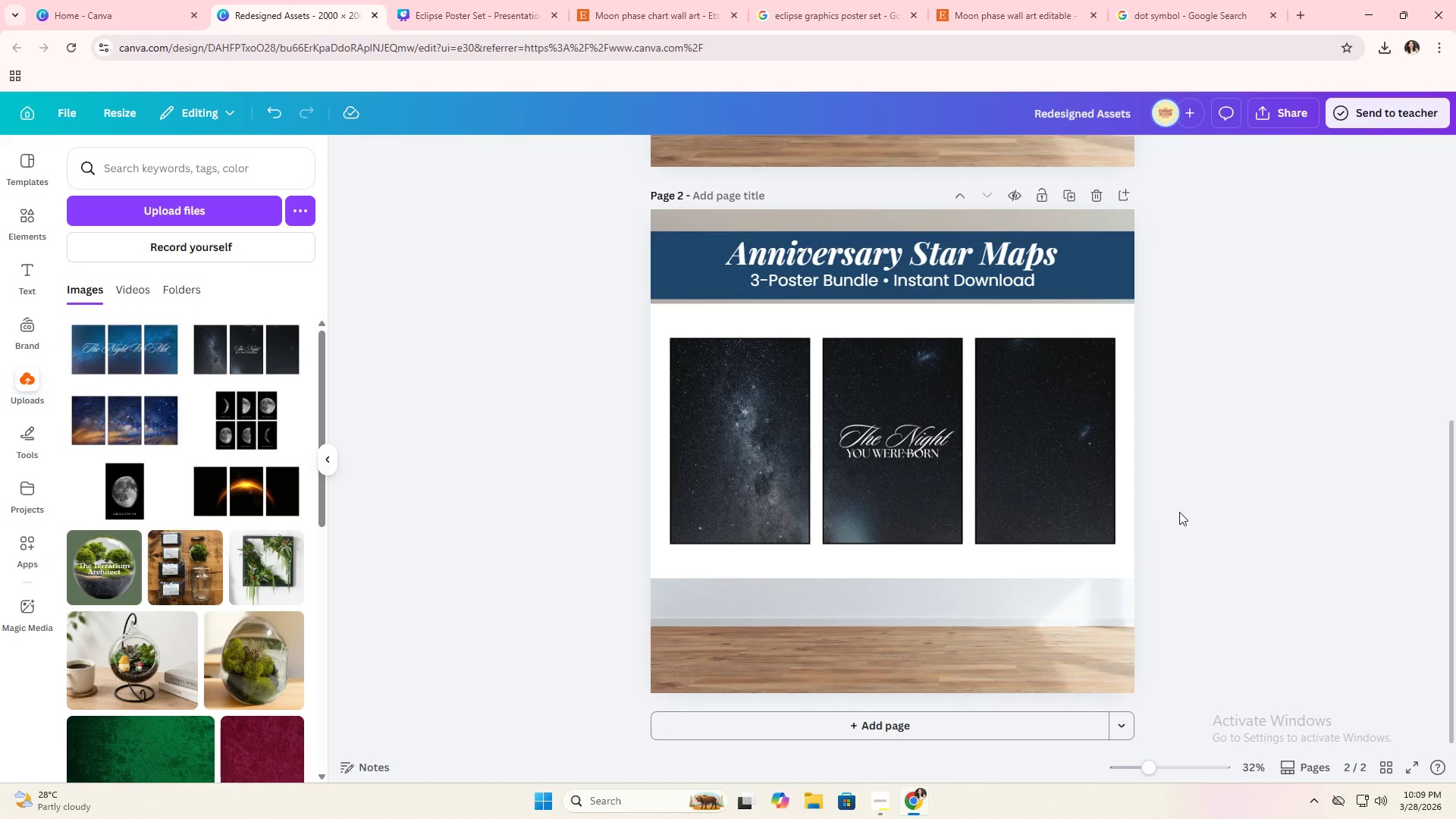 
double_click([1207, 515])
 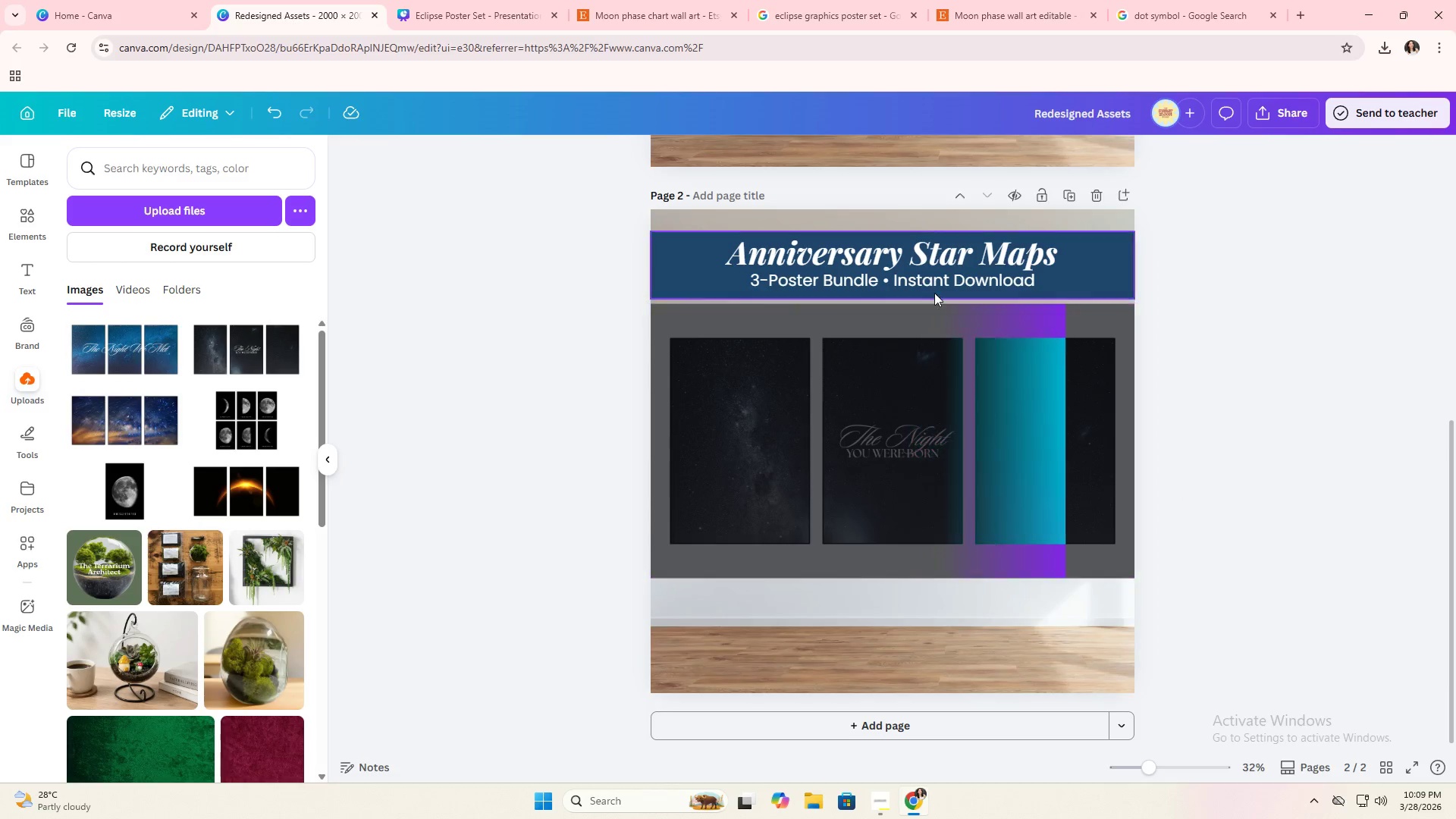 
double_click([930, 258])
 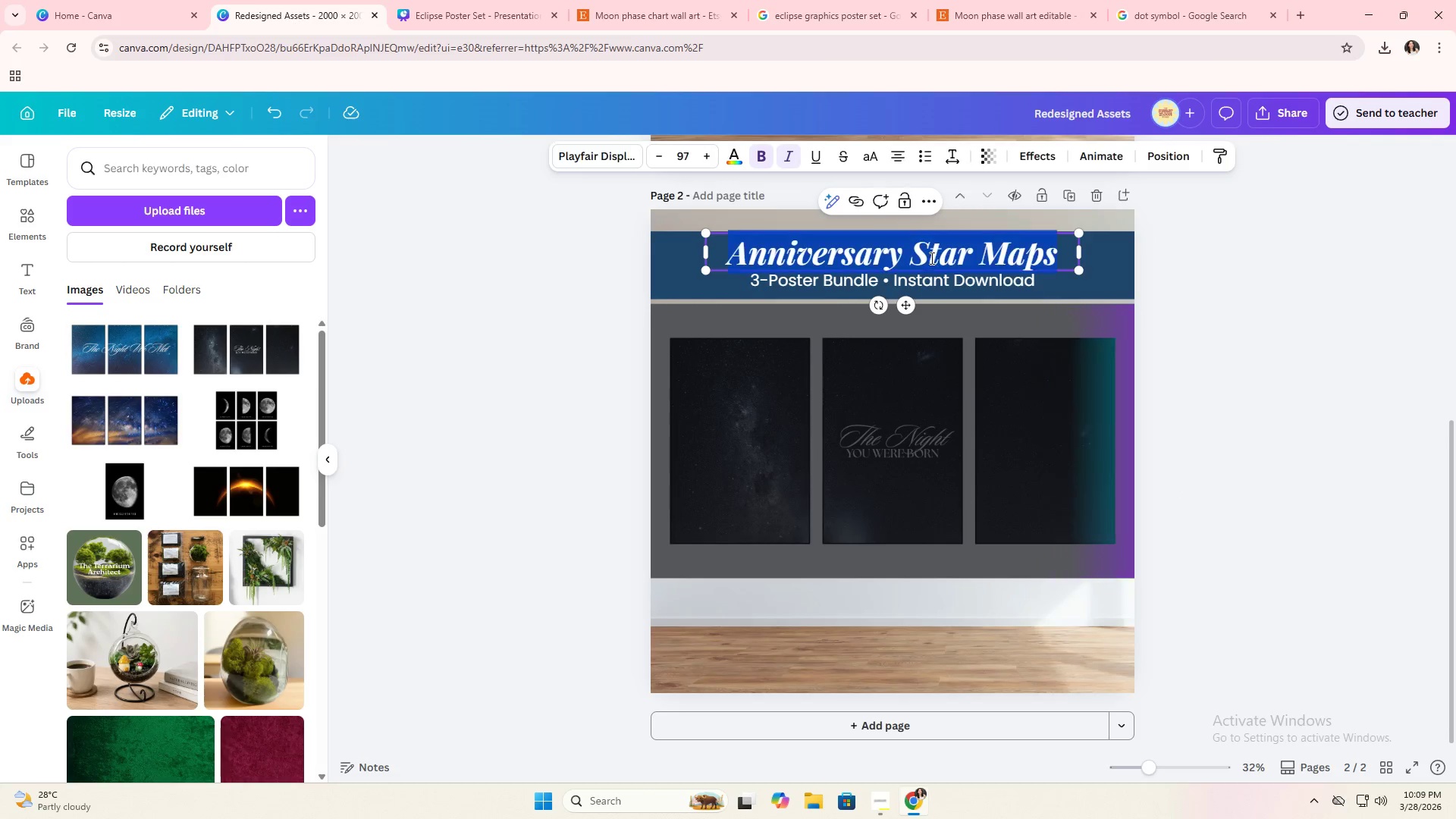 
triple_click([930, 258])
 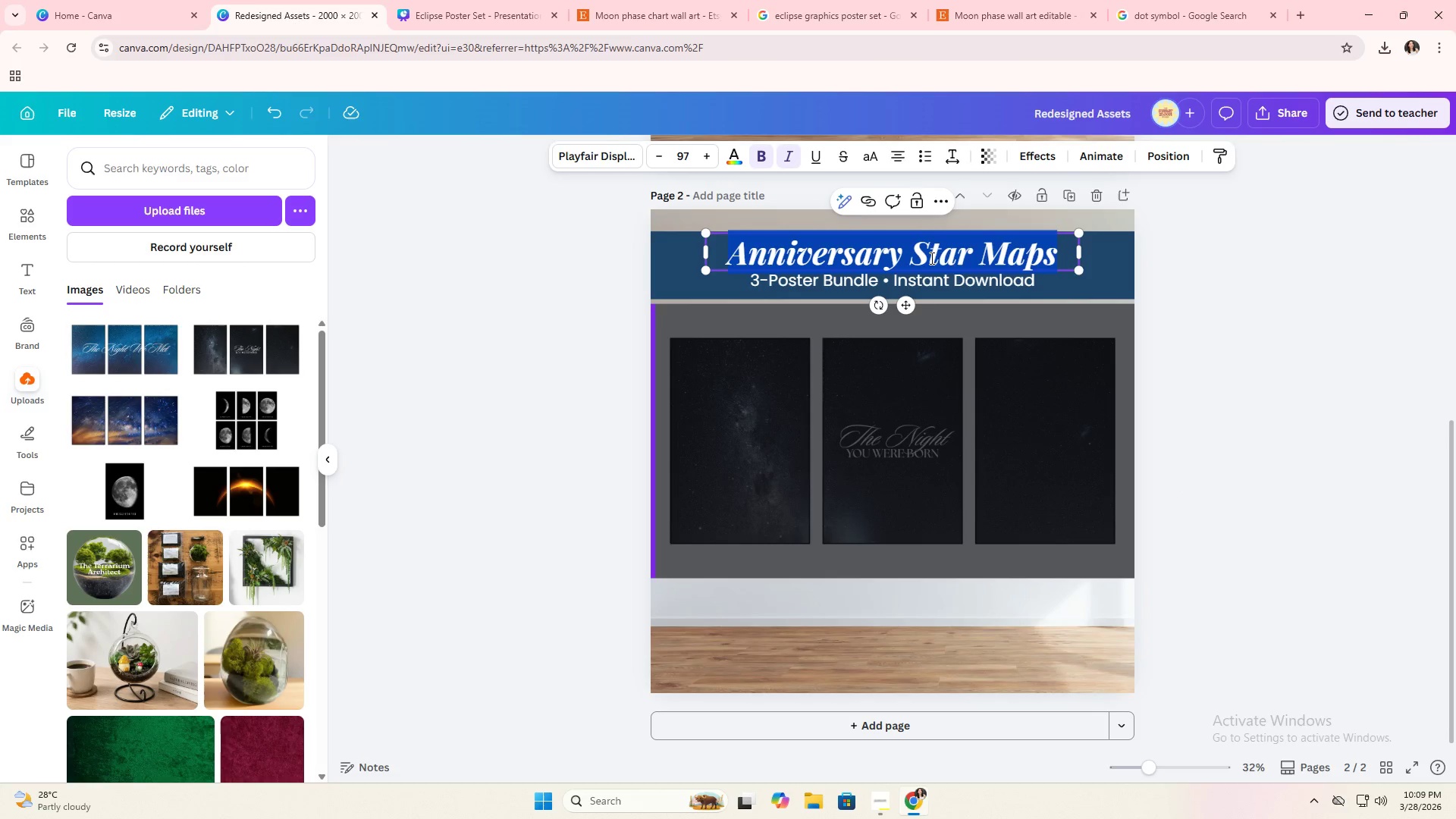 
type(Birth Sky )
 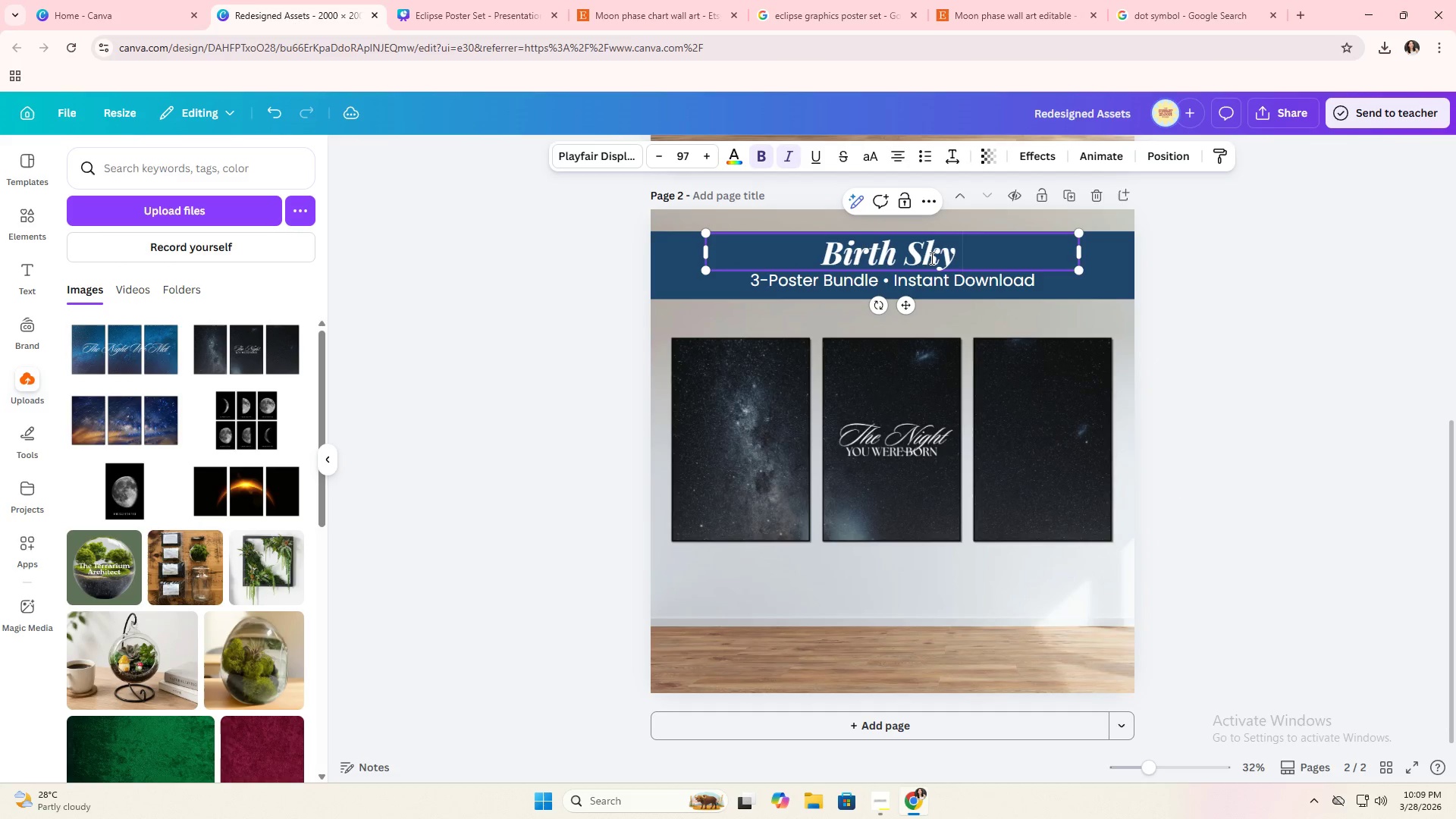 
wait(5.47)
 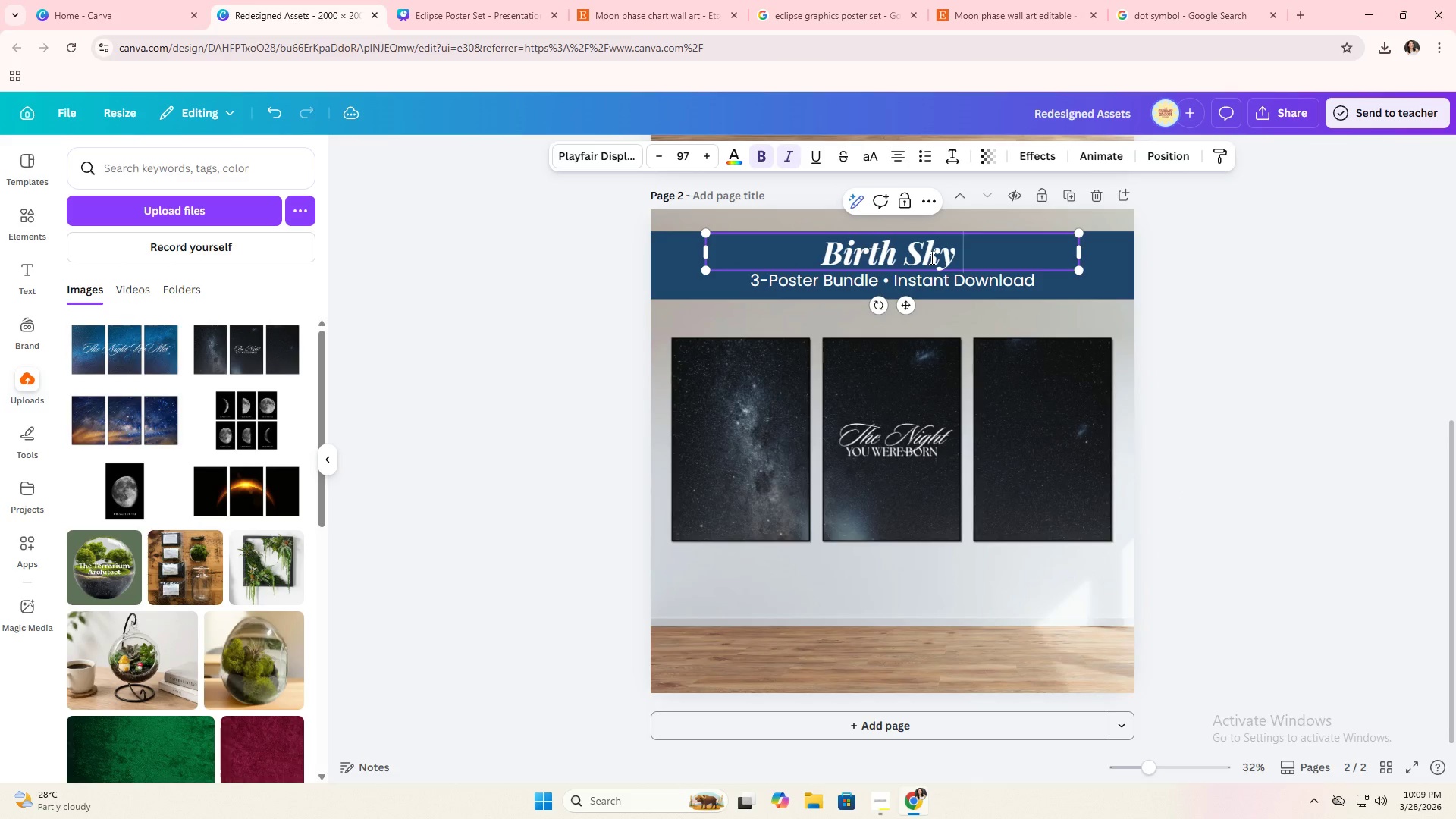 
key(Backspace)
key(Backspace)
key(Backspace)
key(Backspace)
key(Backspace)
key(Backspace)
key(Backspace)
key(Backspace)
key(Backspace)
key(Backspace)
key(Backspace)
type(The Sky On Your Birthday)
 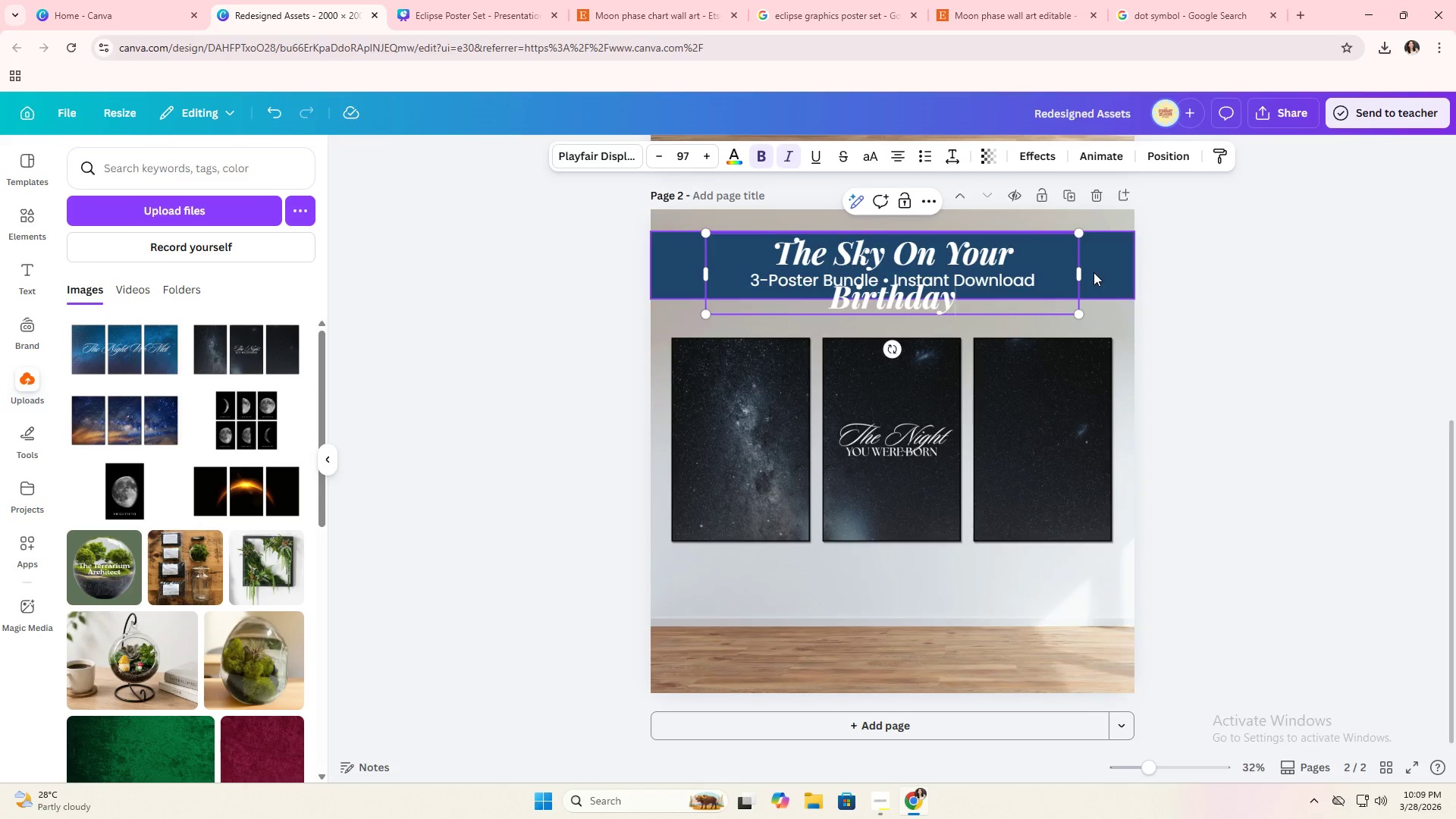 
left_click_drag(start_coordinate=[1080, 274], to_coordinate=[1111, 270])
 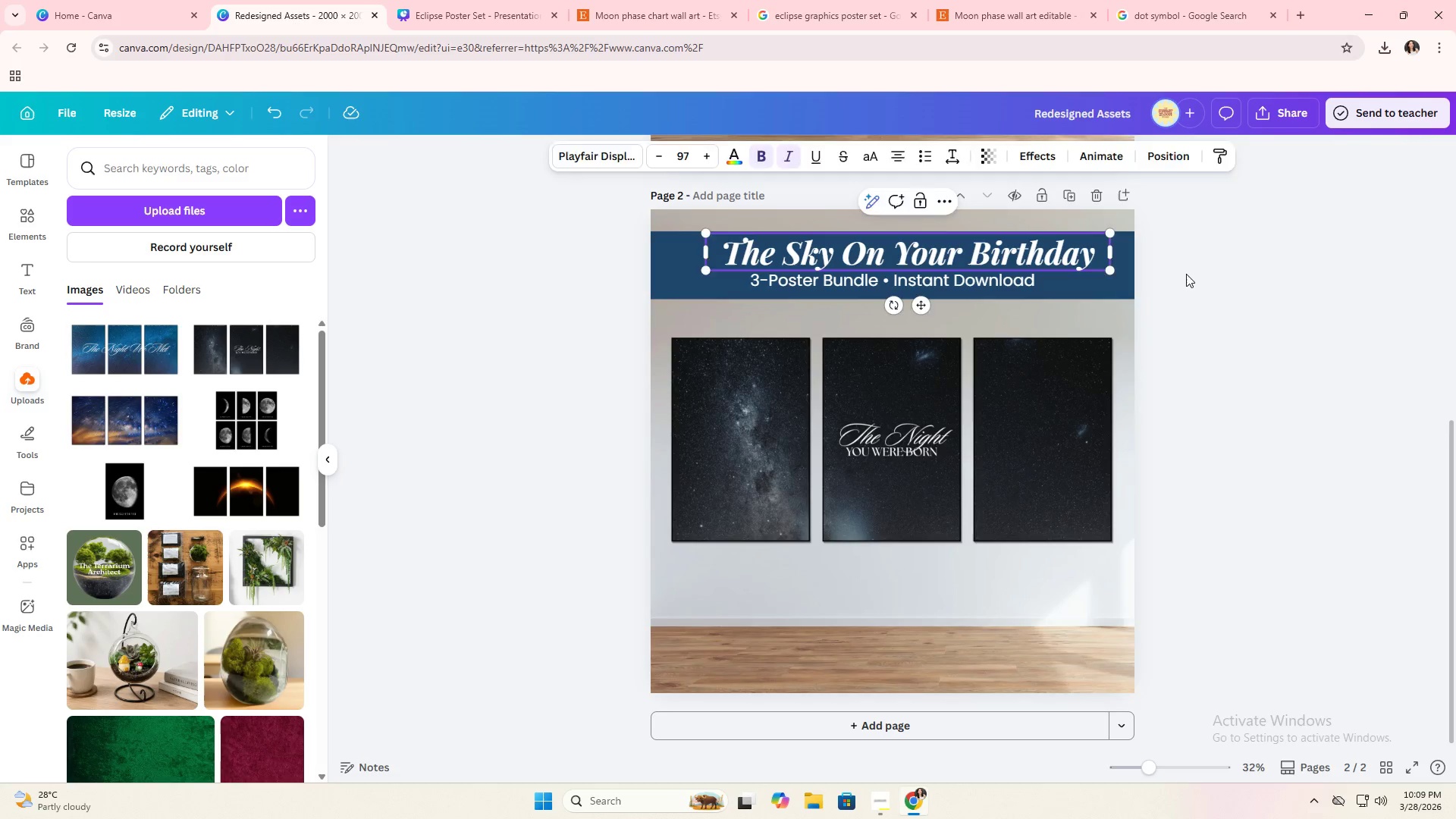 
left_click([1186, 274])
 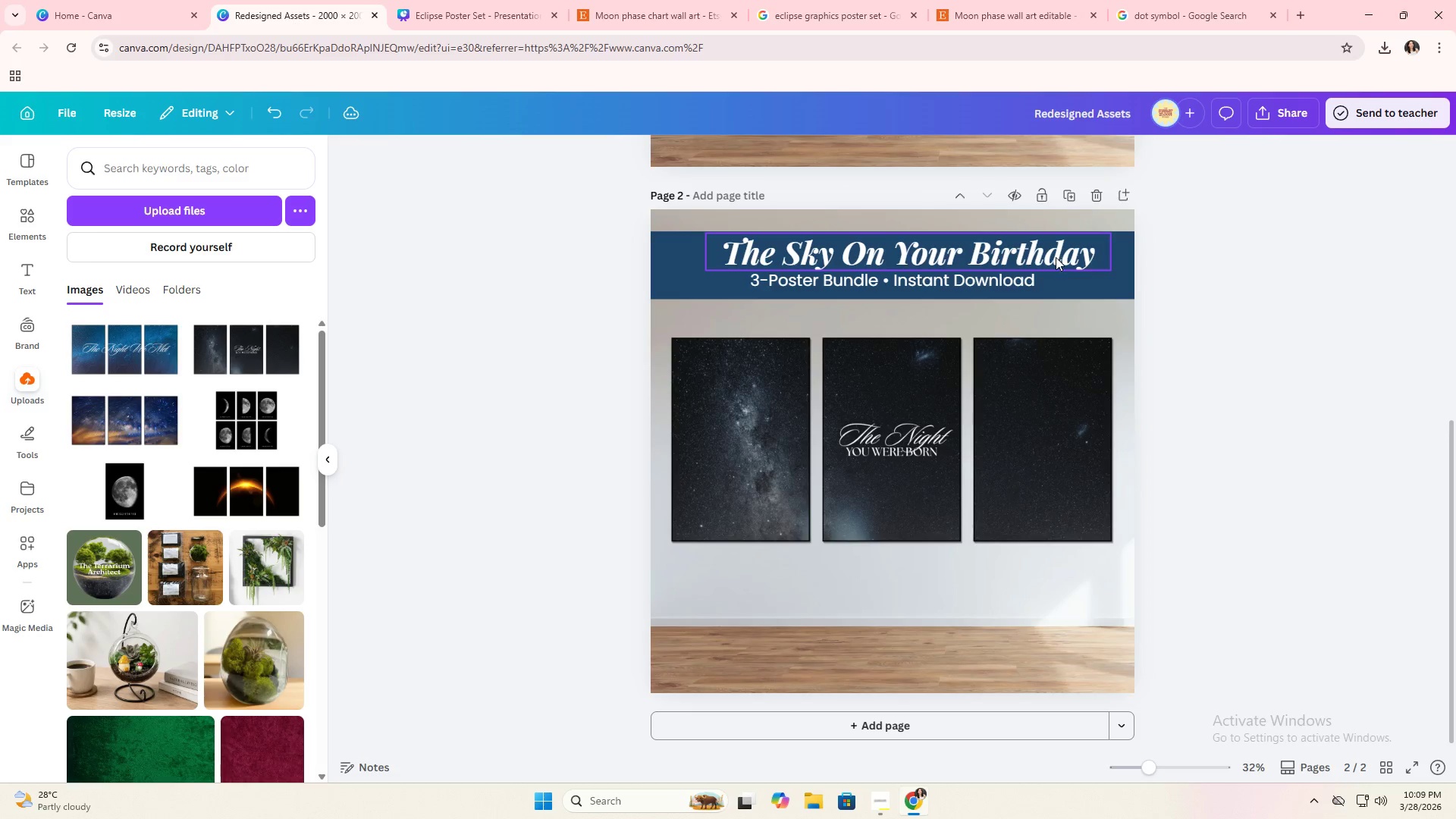 
left_click_drag(start_coordinate=[1056, 256], to_coordinate=[1043, 259])
 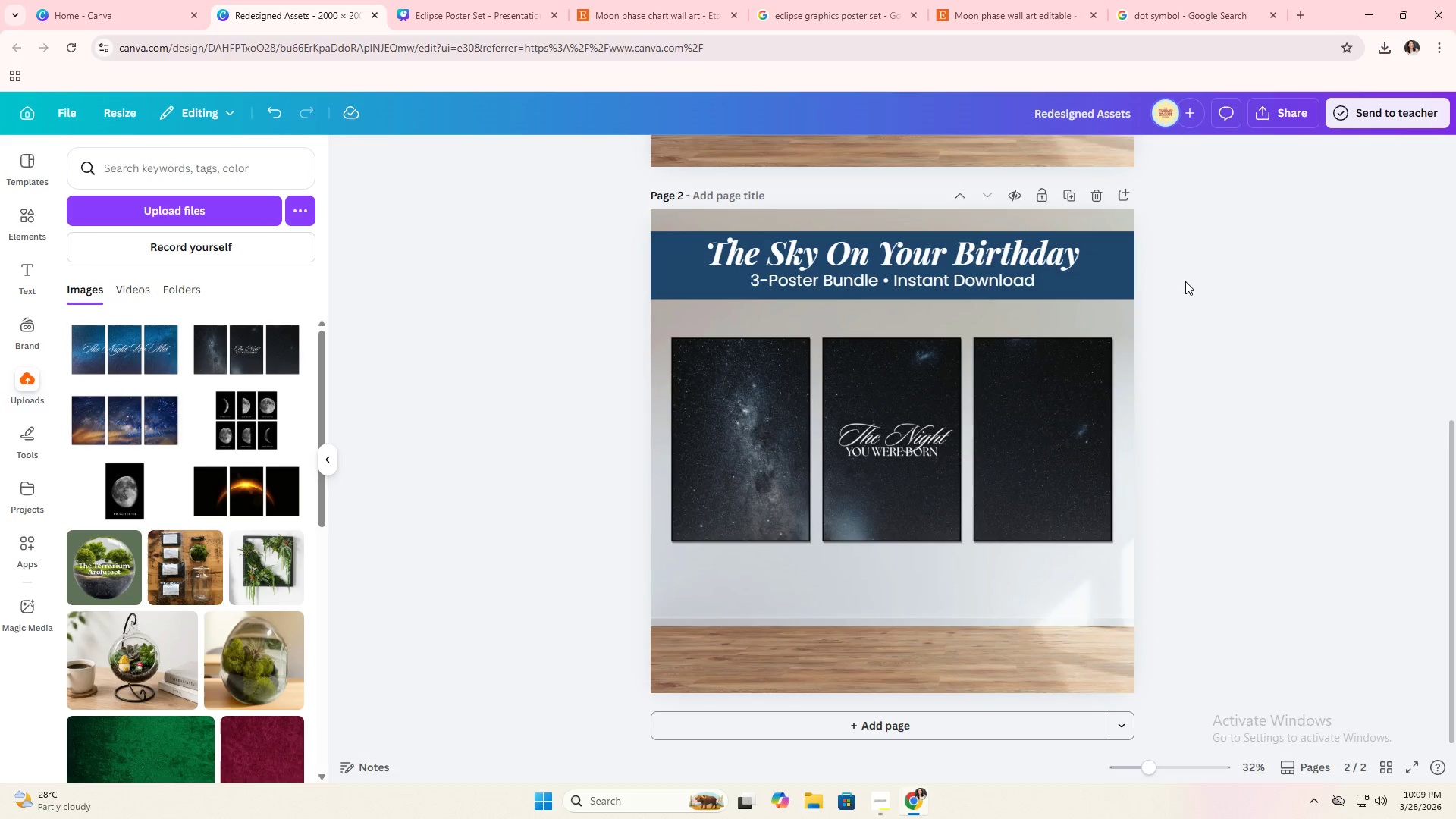 
double_click([1185, 281])
 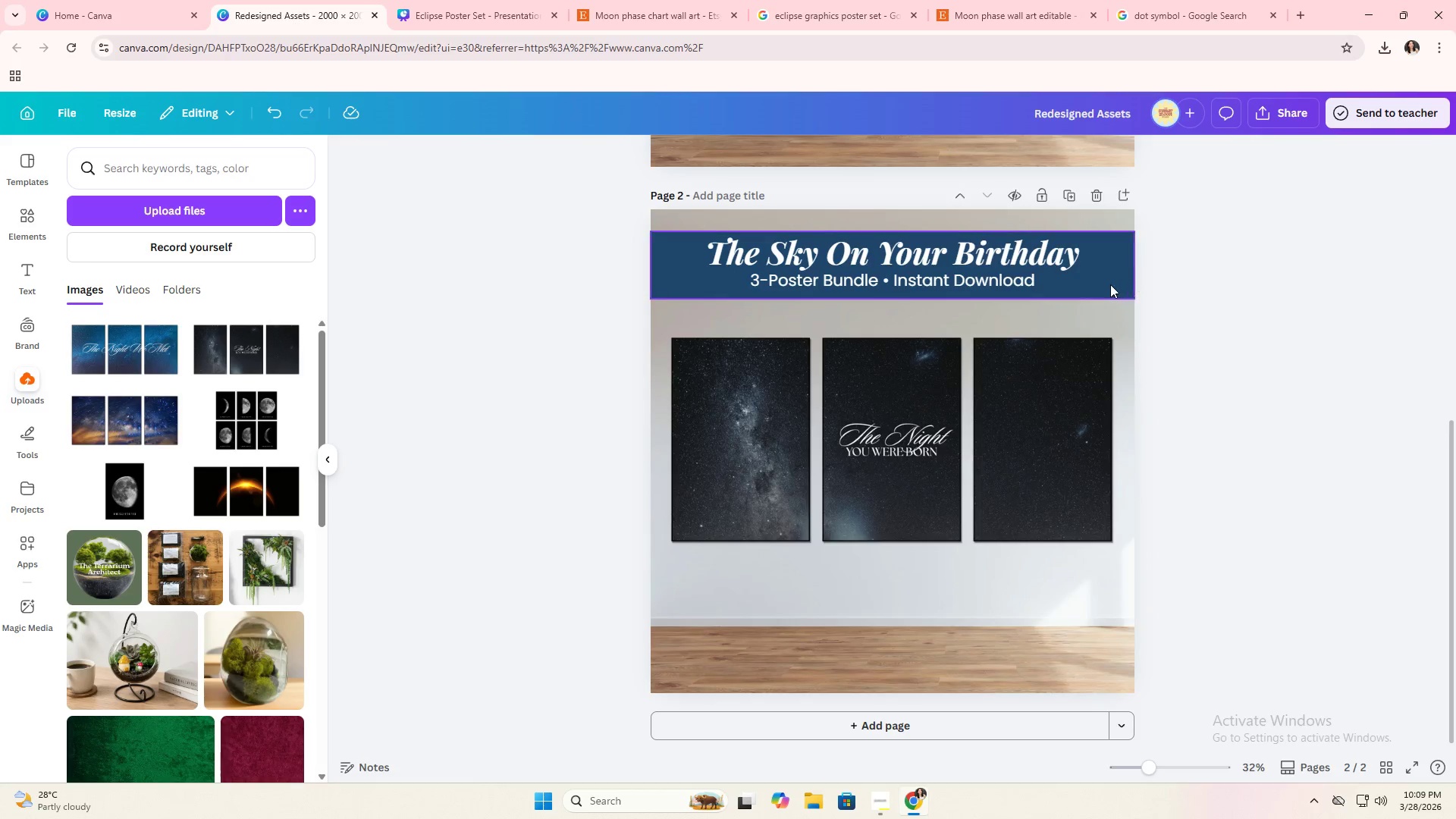 
left_click([1107, 284])
 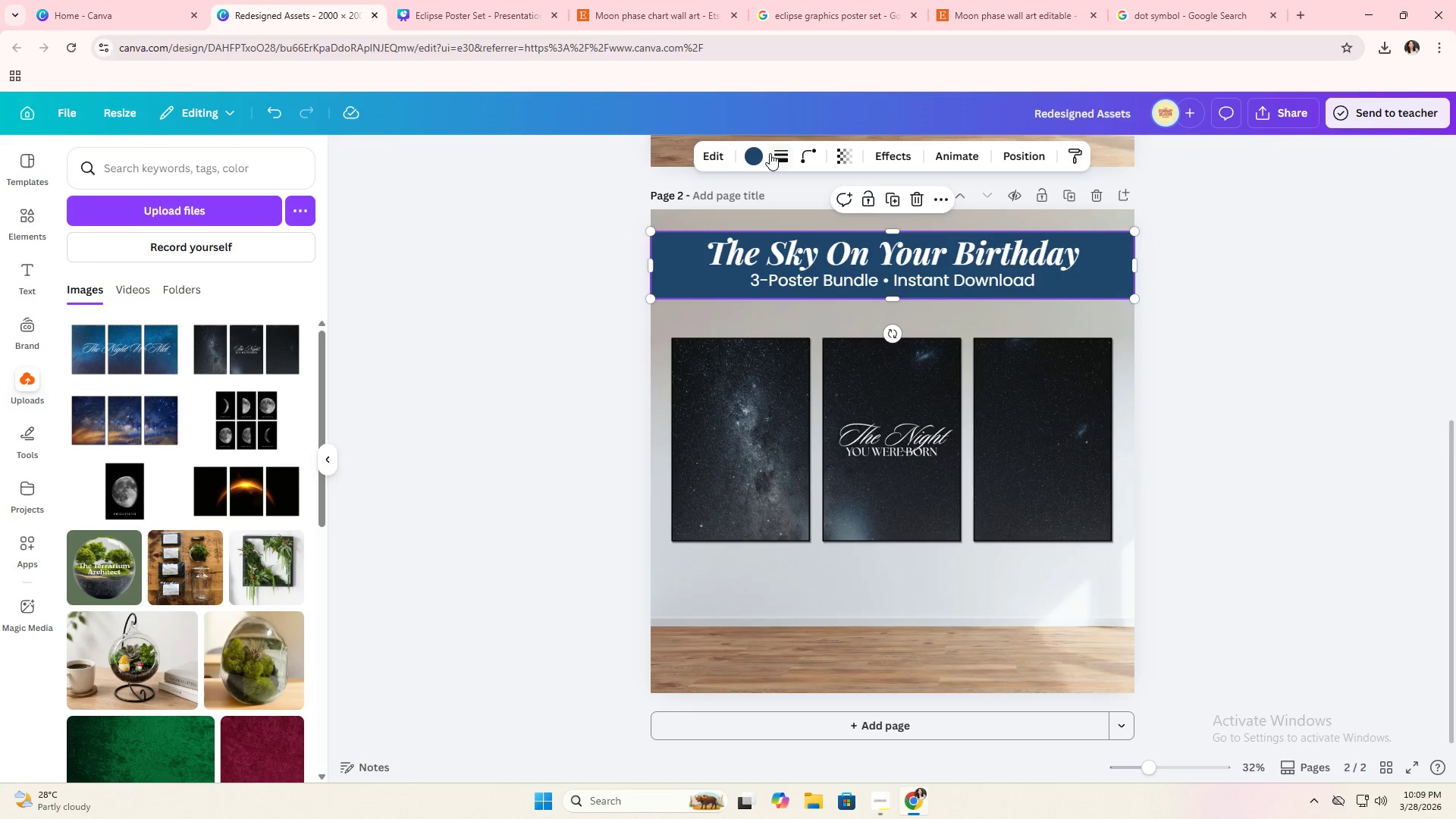 
left_click([759, 152])
 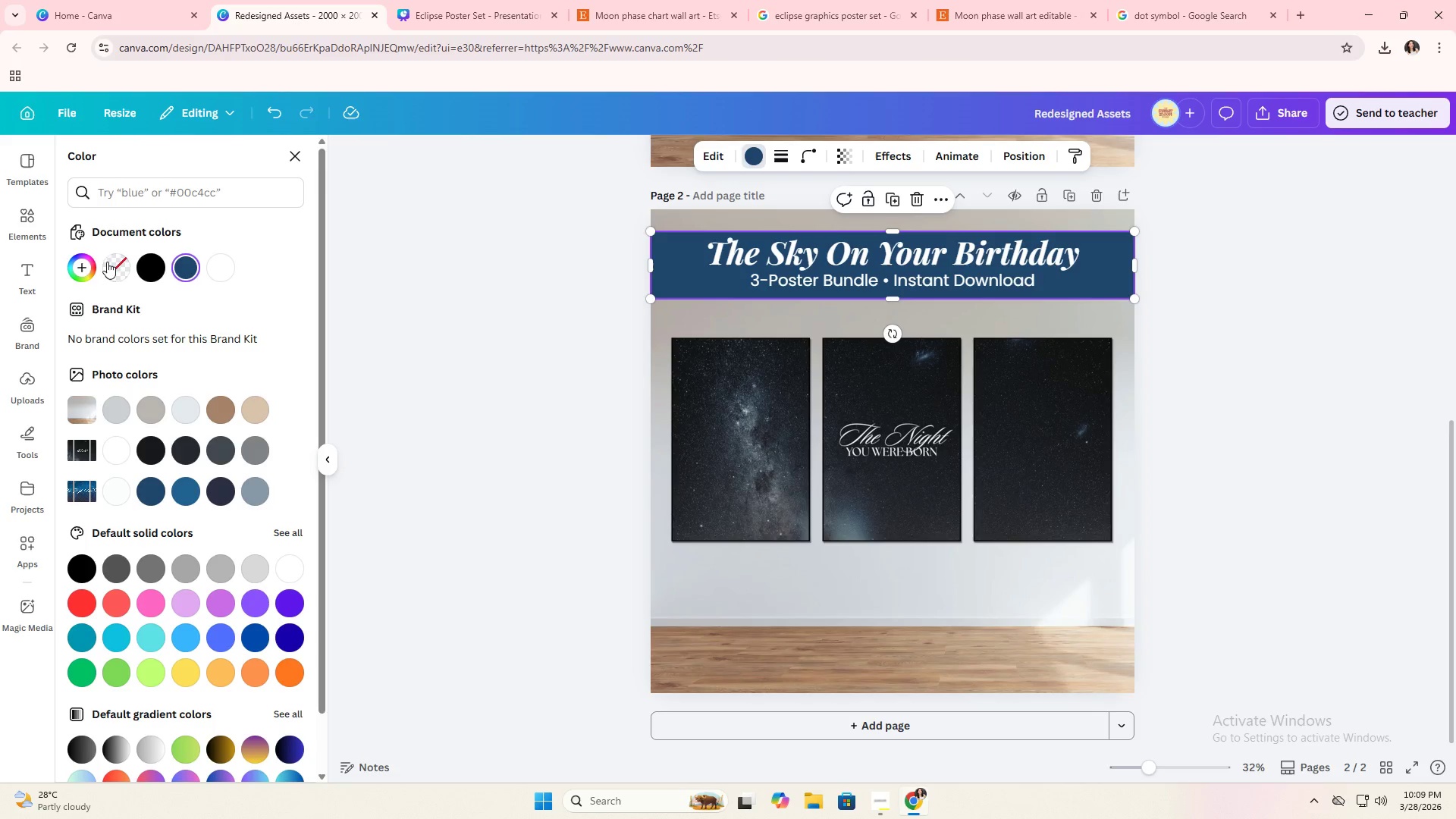 
left_click([84, 263])
 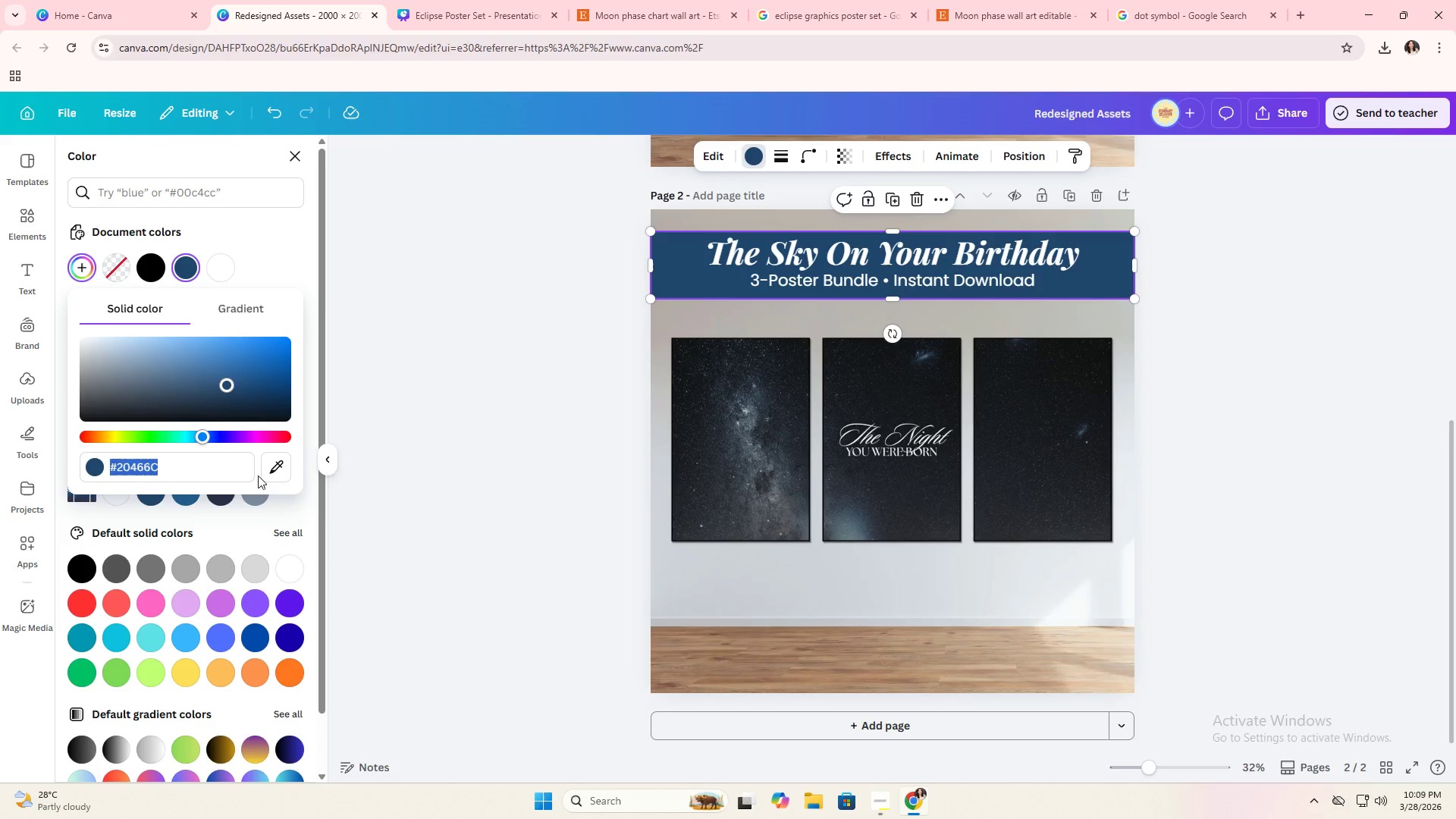 
left_click([270, 474])
 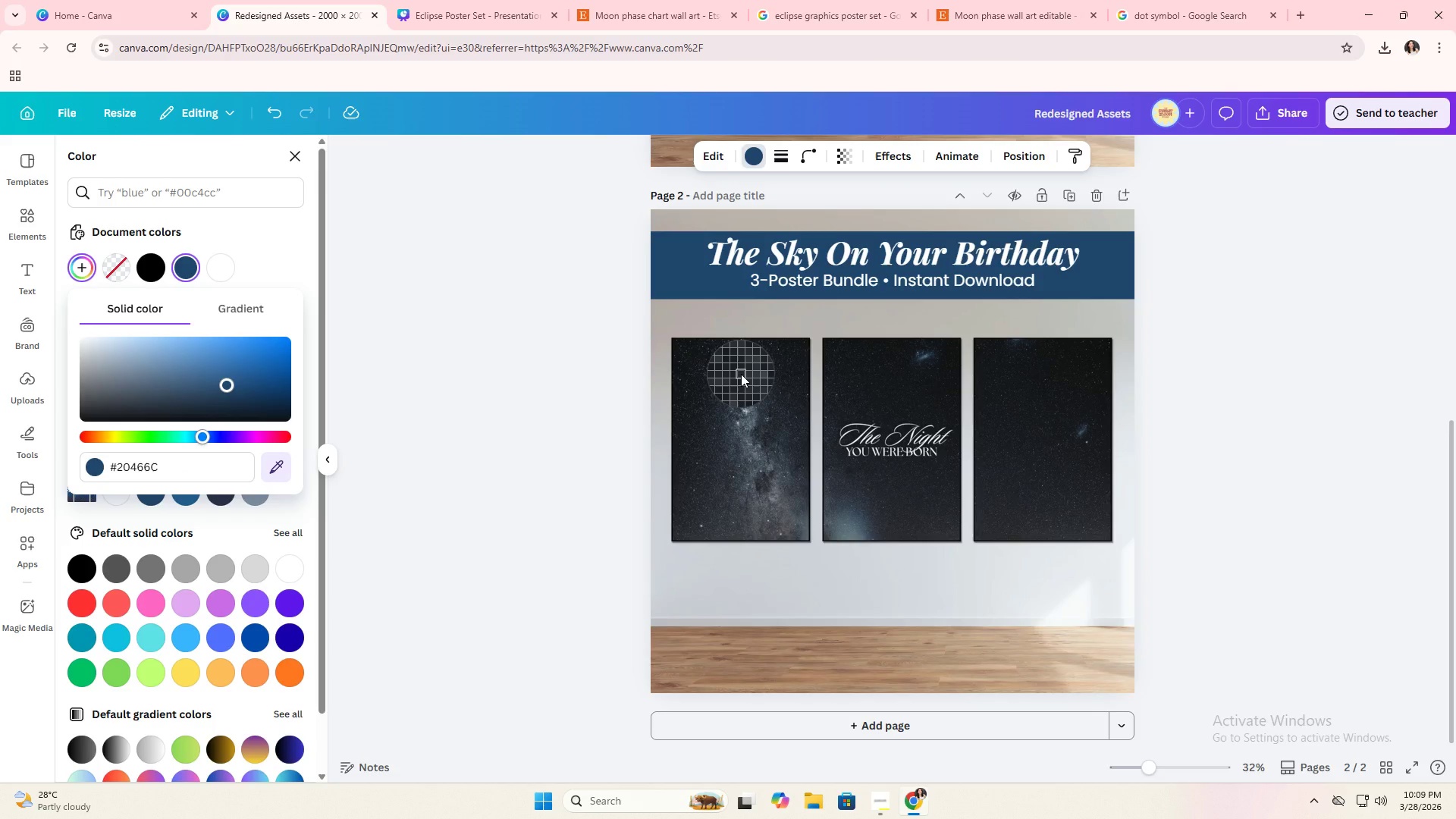 
left_click([741, 374])
 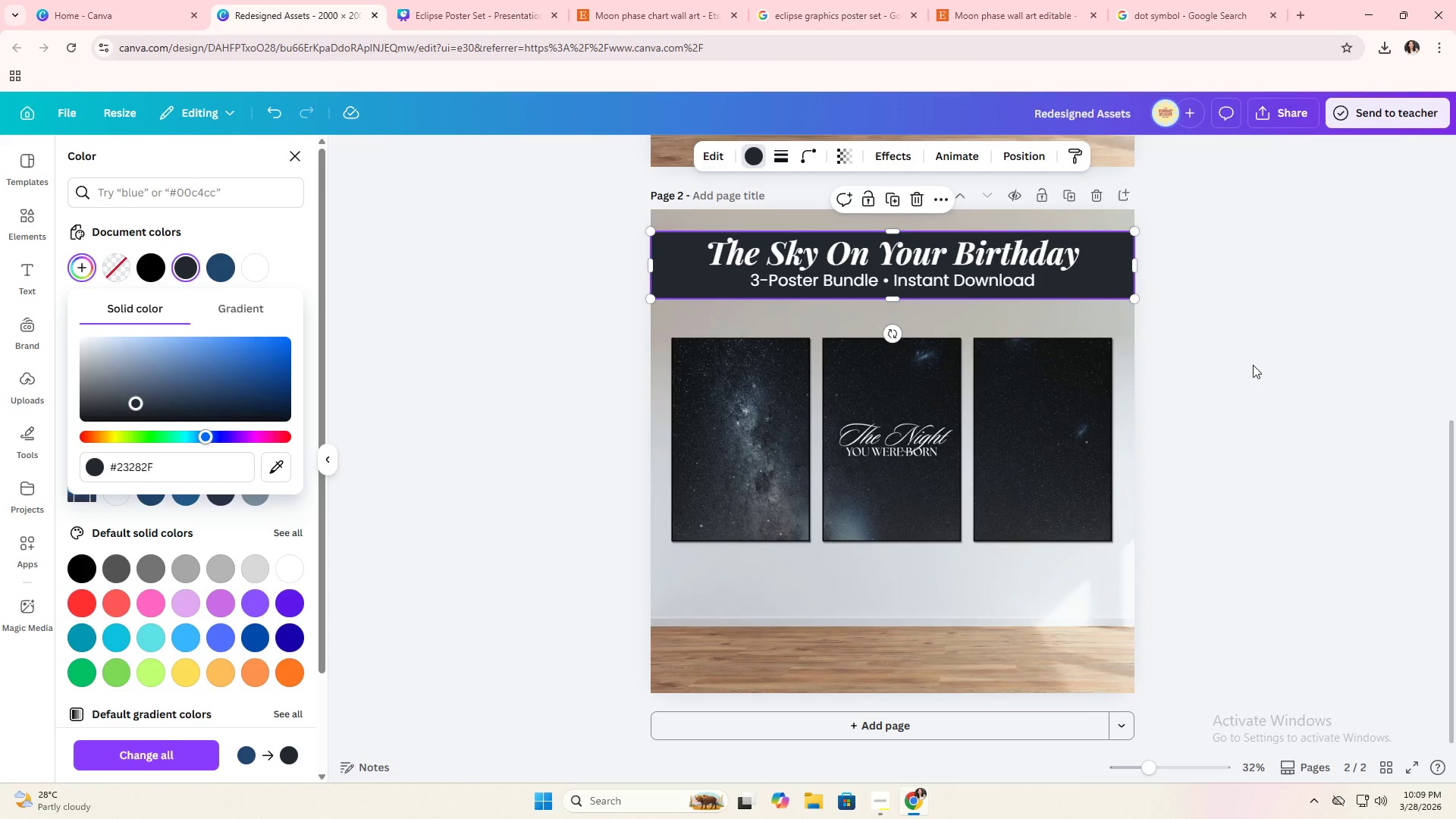 
double_click([1282, 366])
 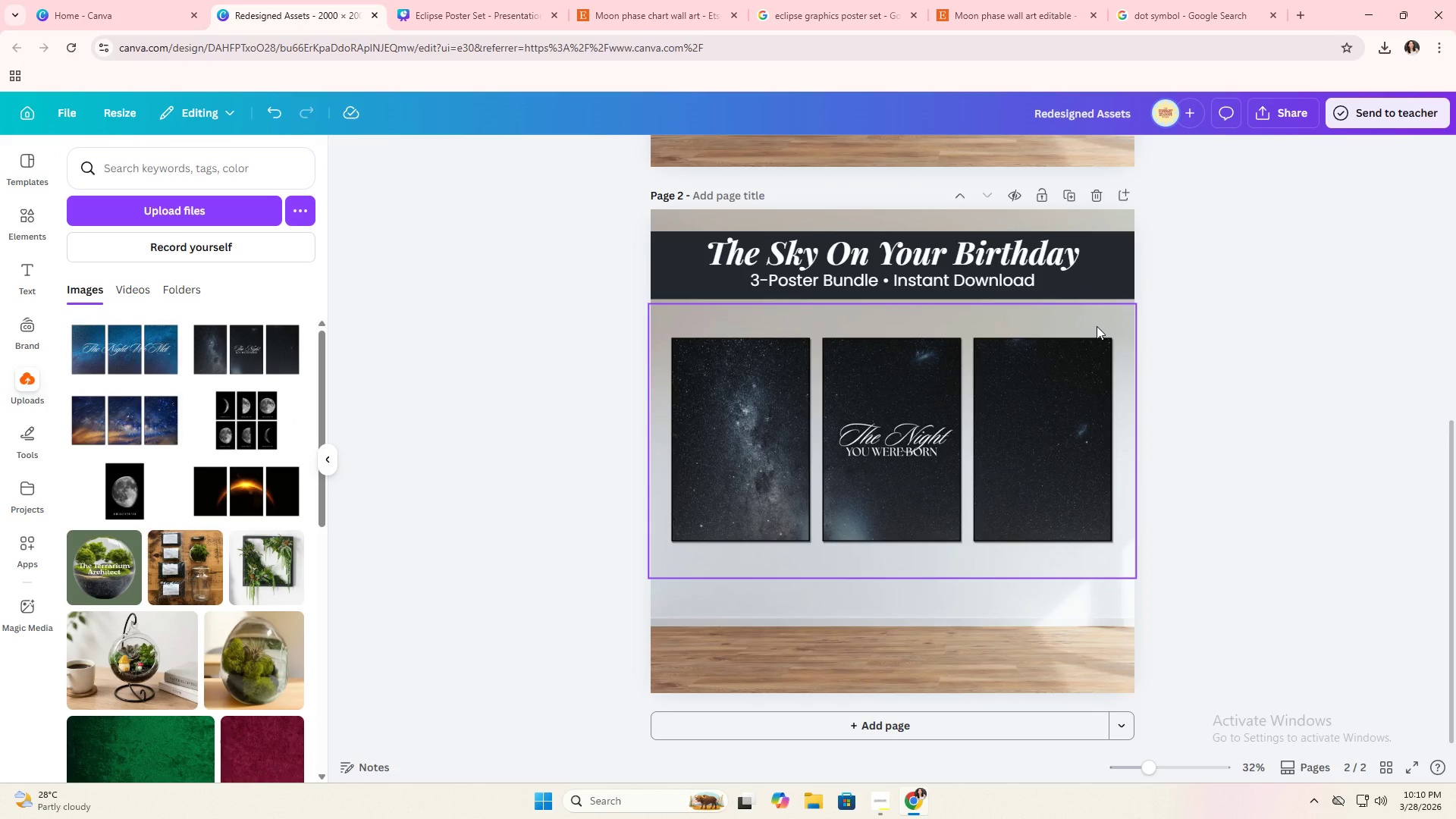 
wait(5.12)
 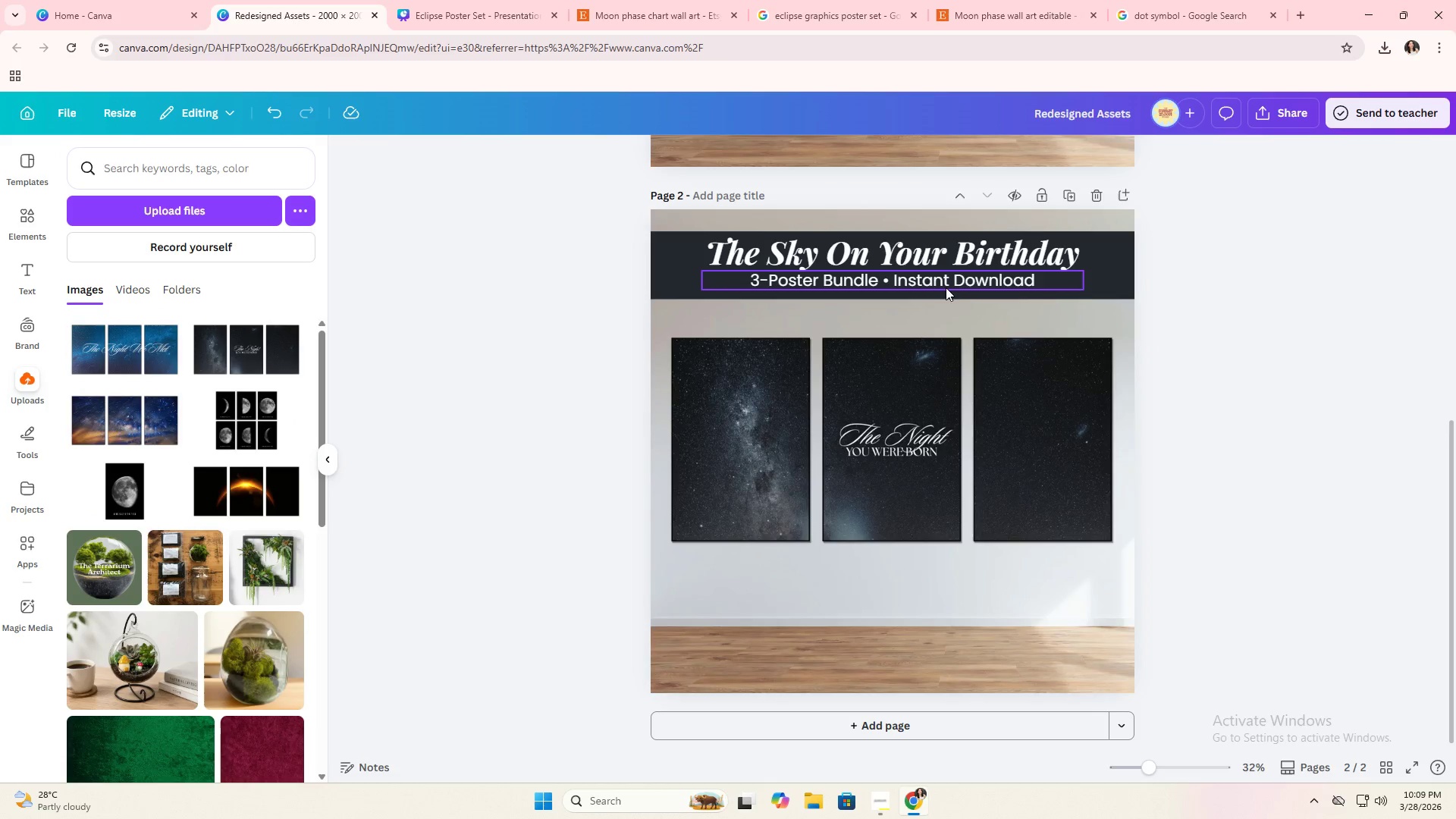 
double_click([958, 280])
 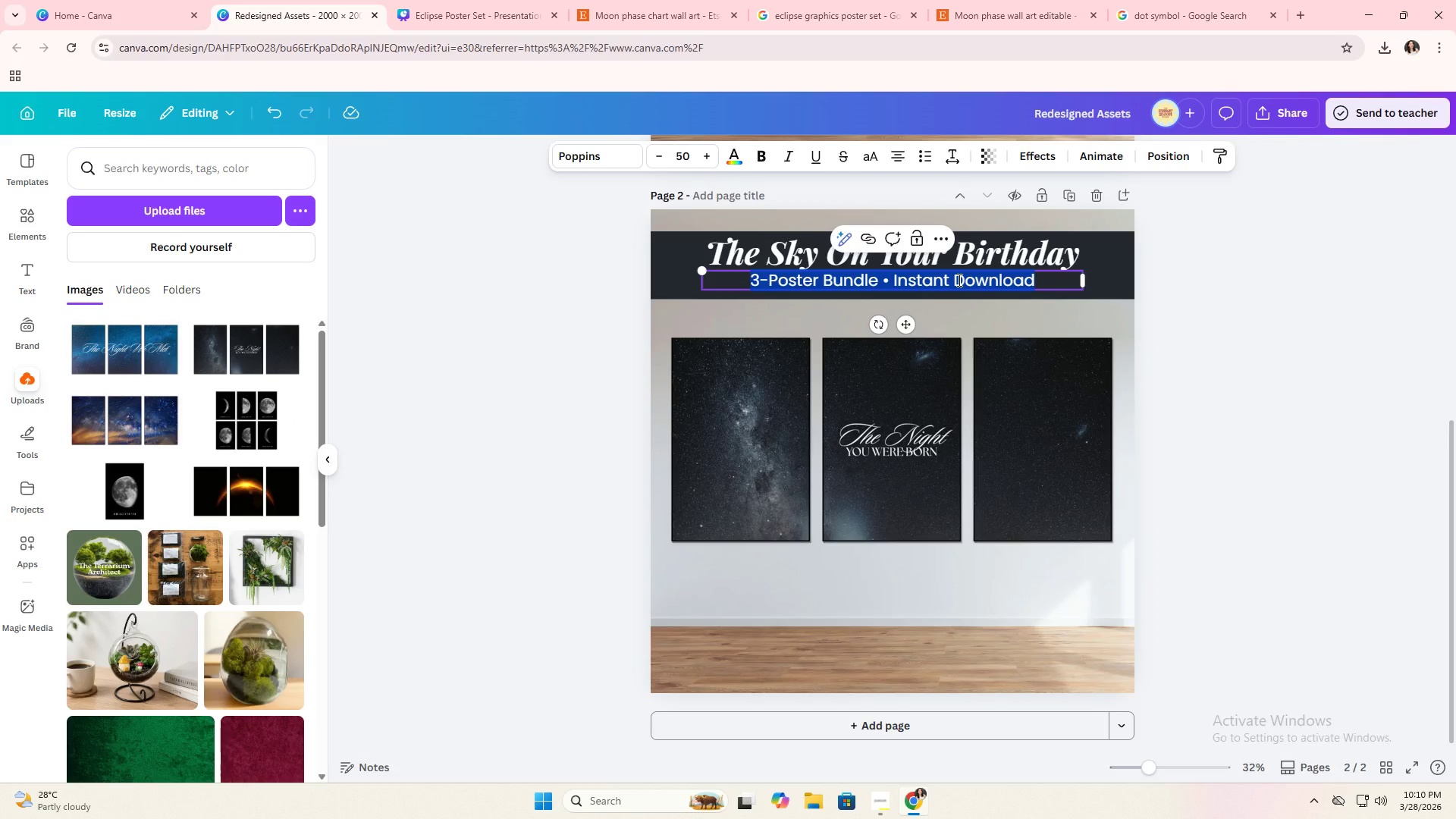 
type(Personalized )
 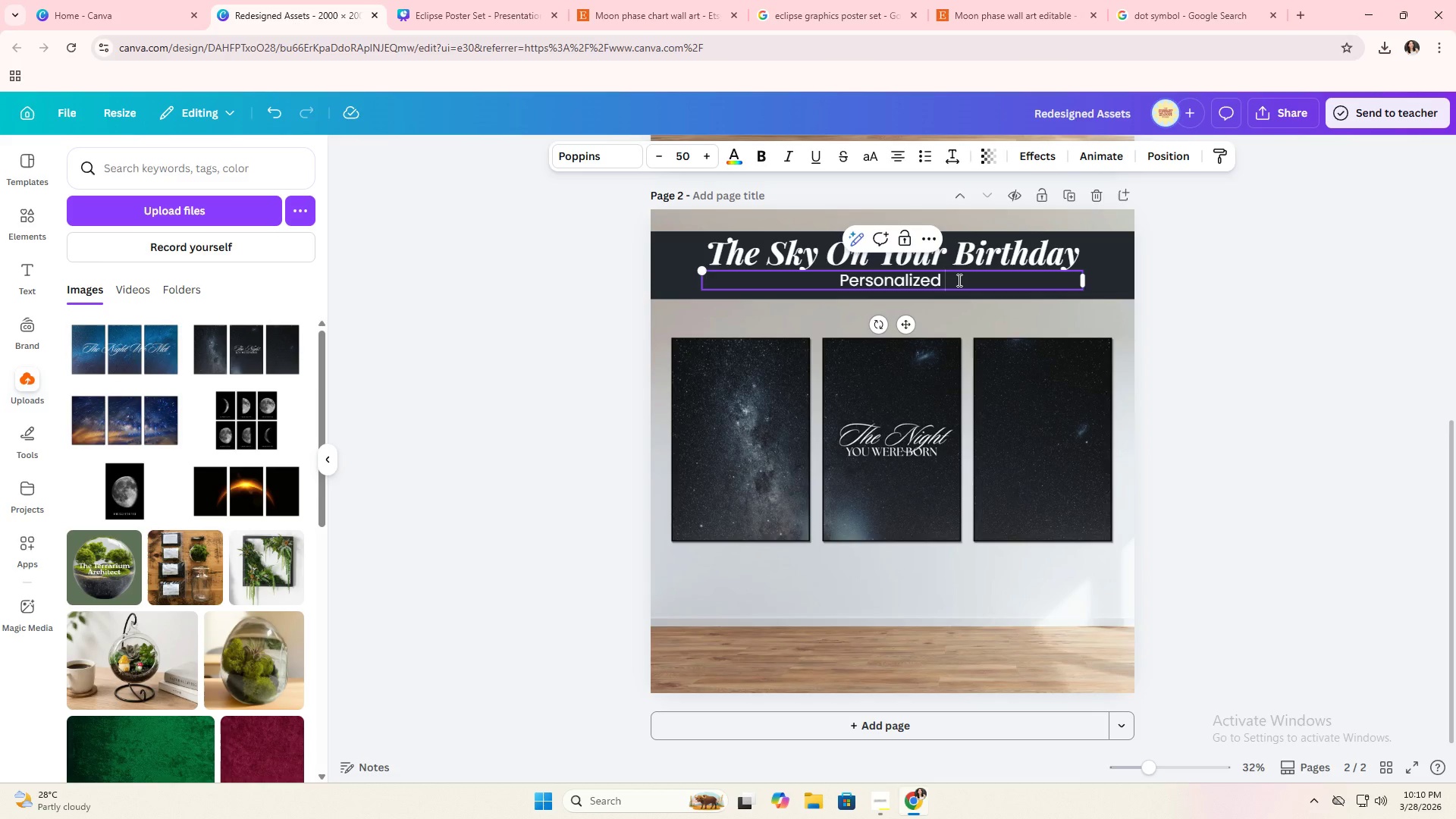 
key(Control+ControlLeft)
 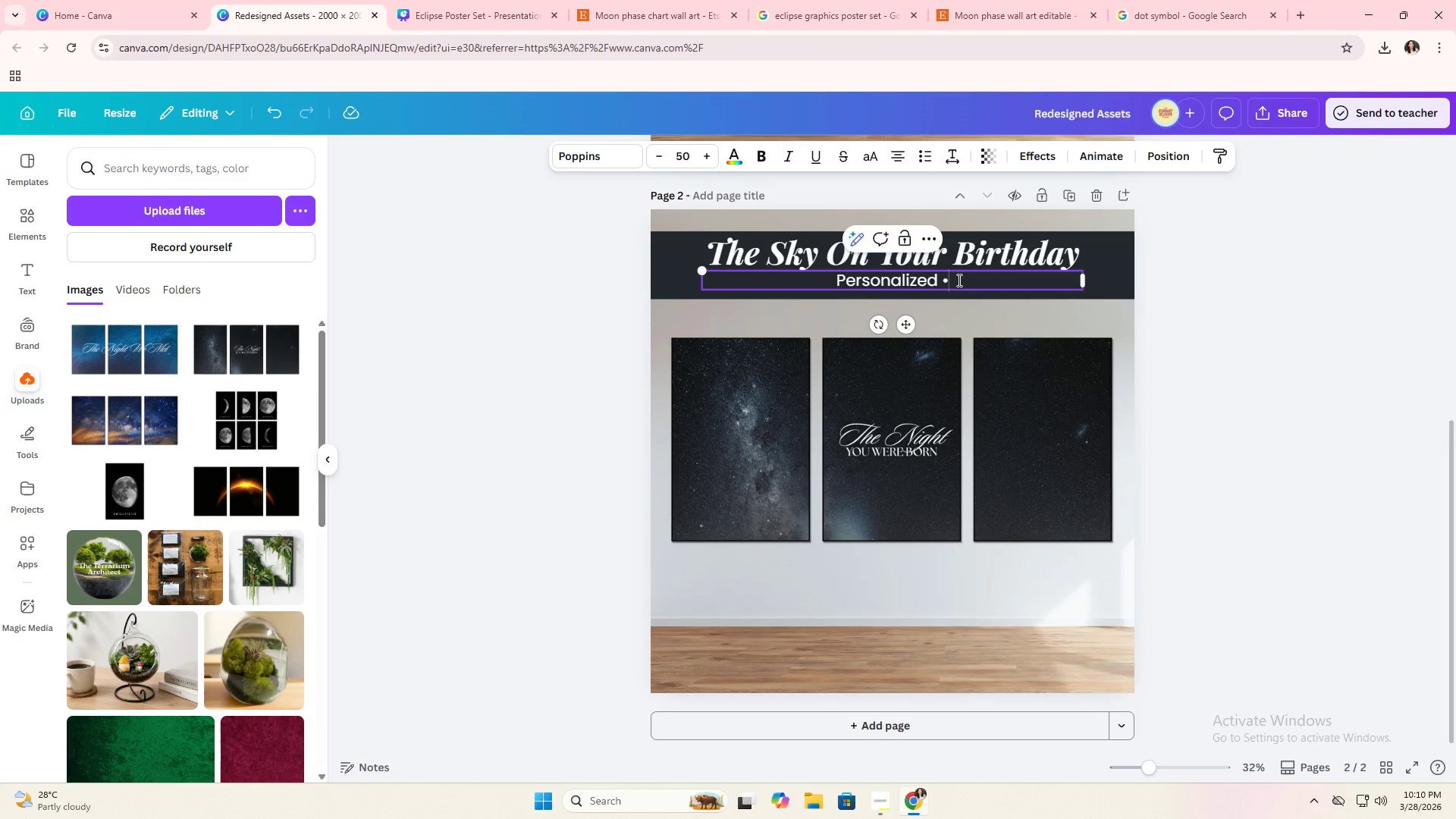 
key(Control+V)
 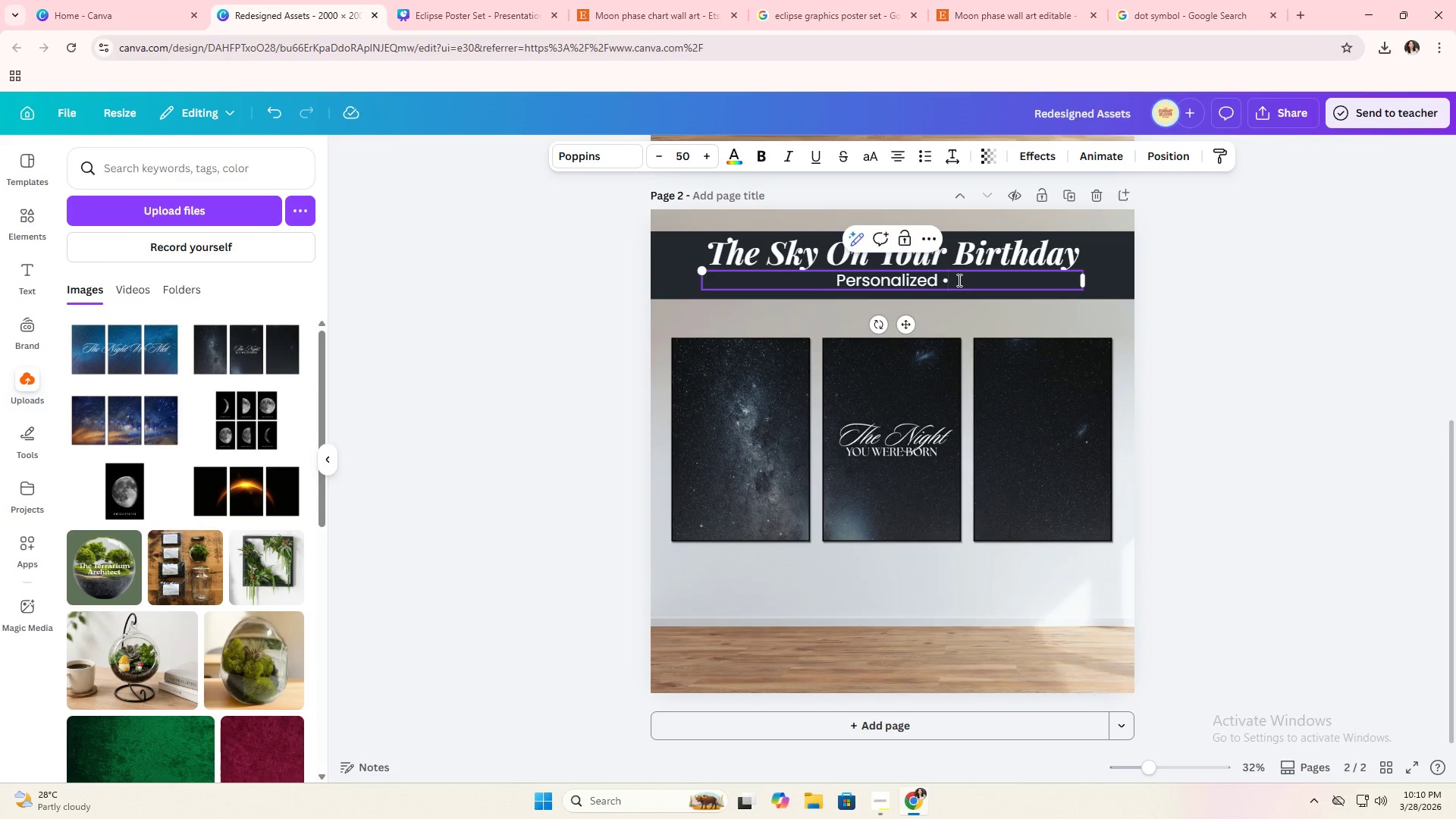 
type( High-Res 300 DPI)
 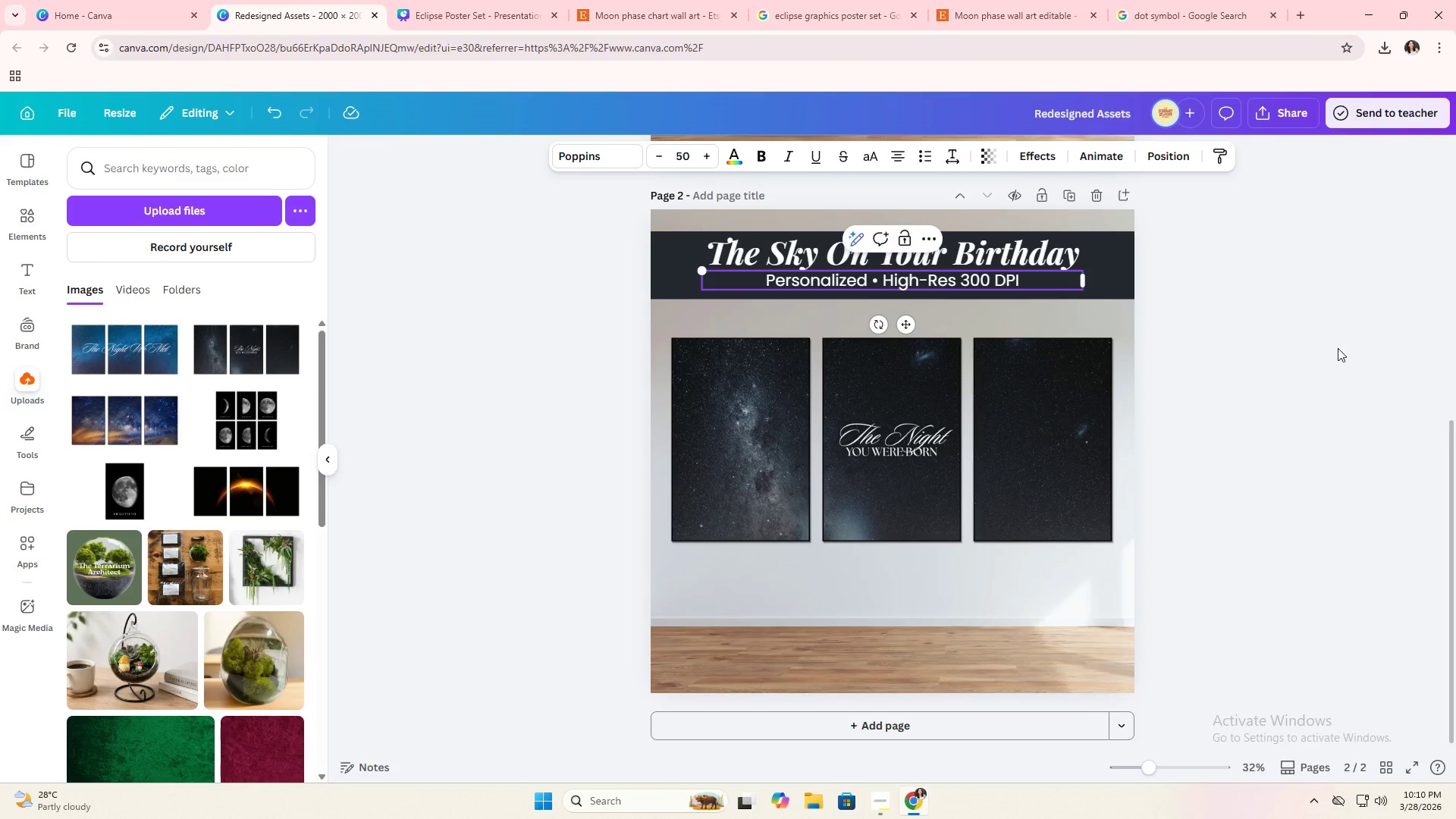 
double_click([1338, 348])
 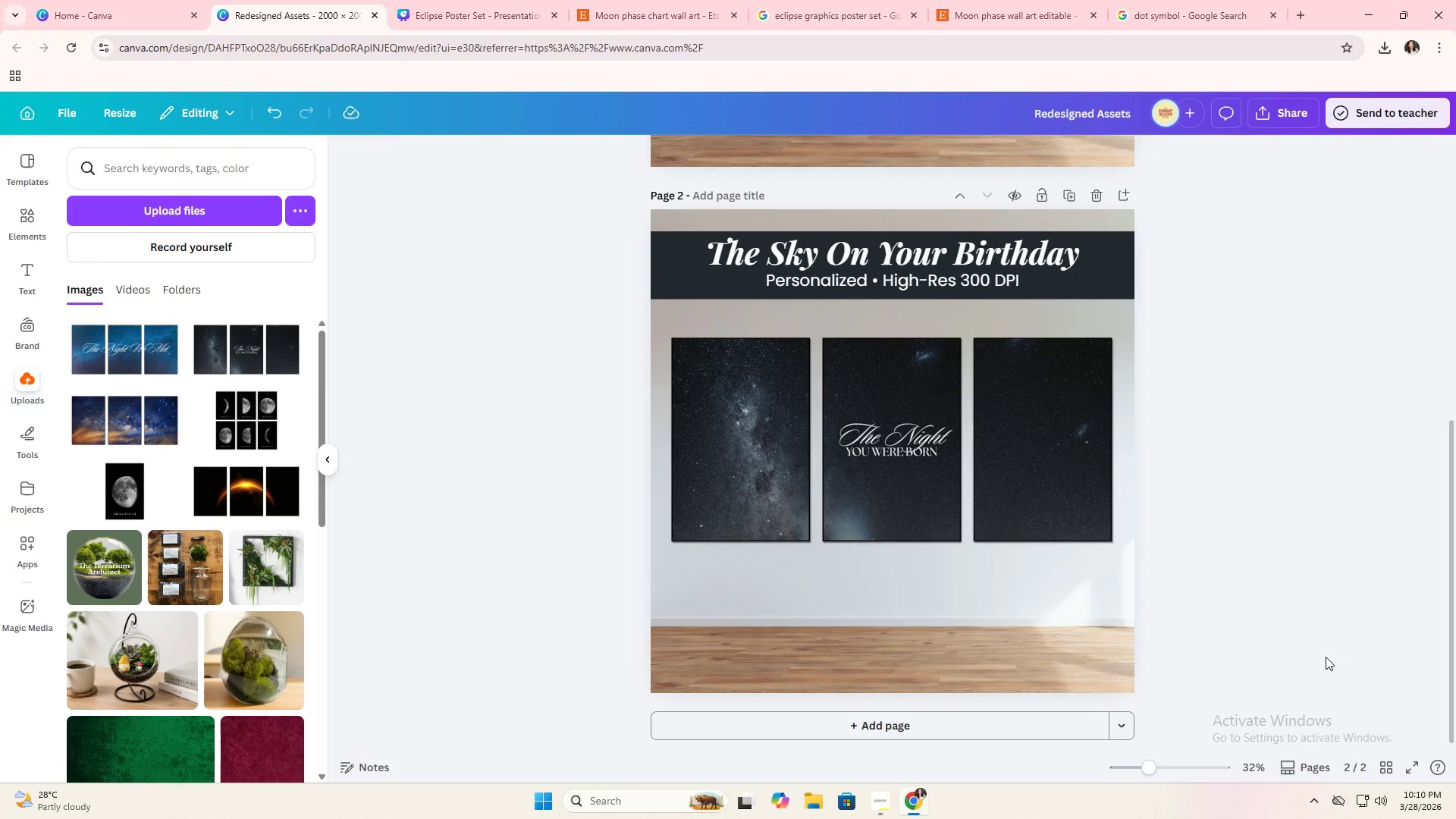 
left_click([1383, 765])
 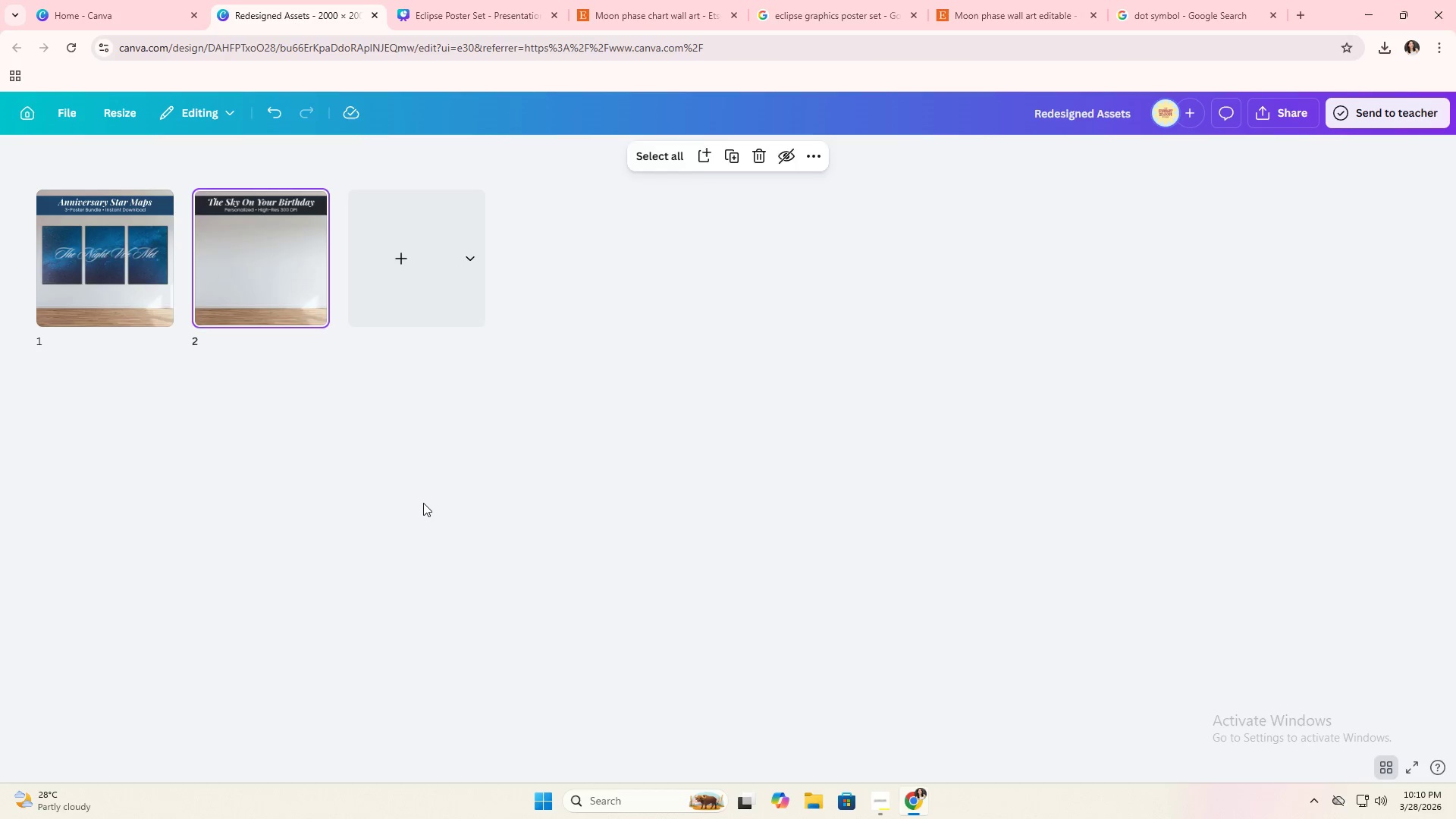 
double_click([423, 503])
 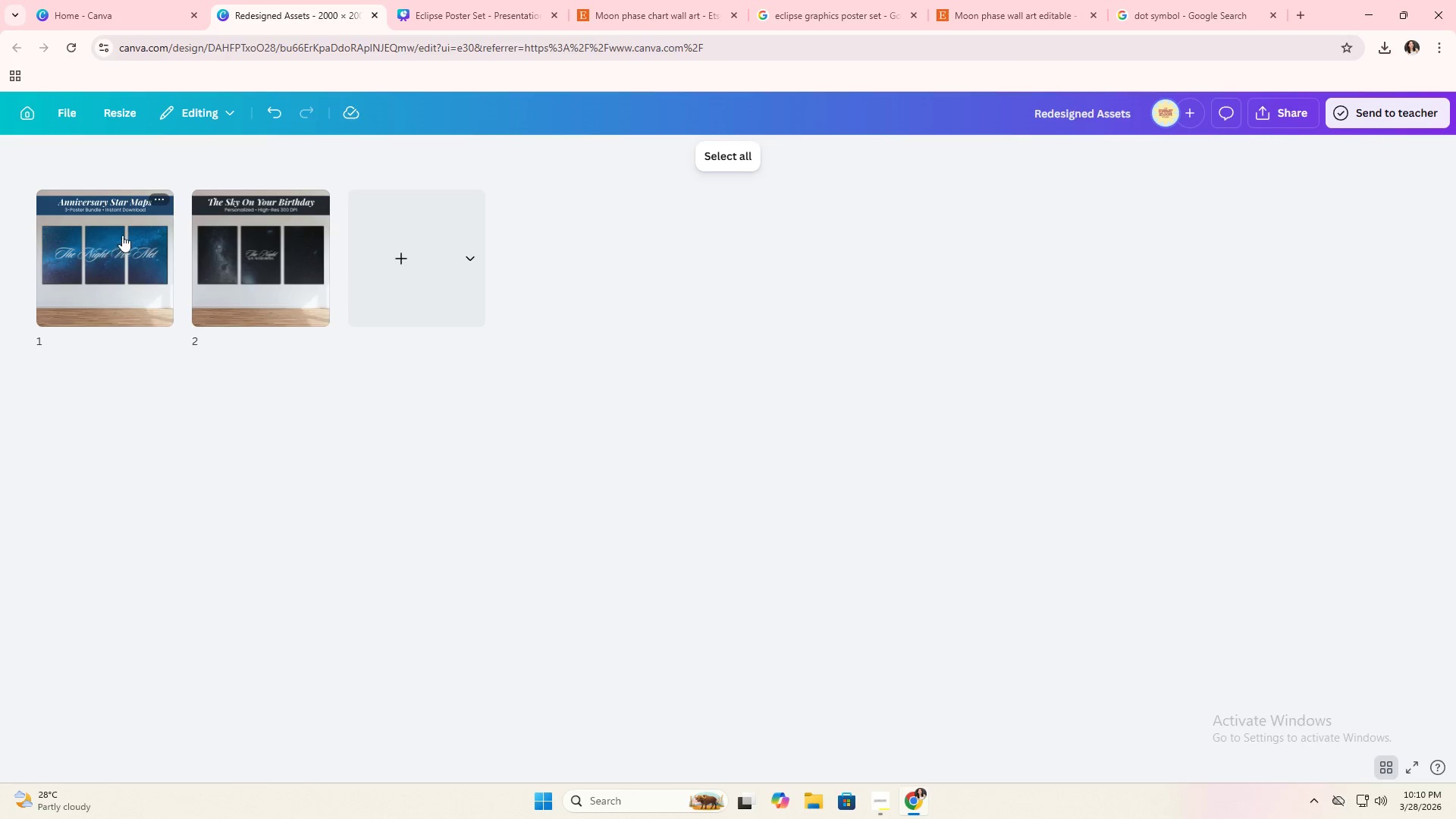 
double_click([254, 236])
 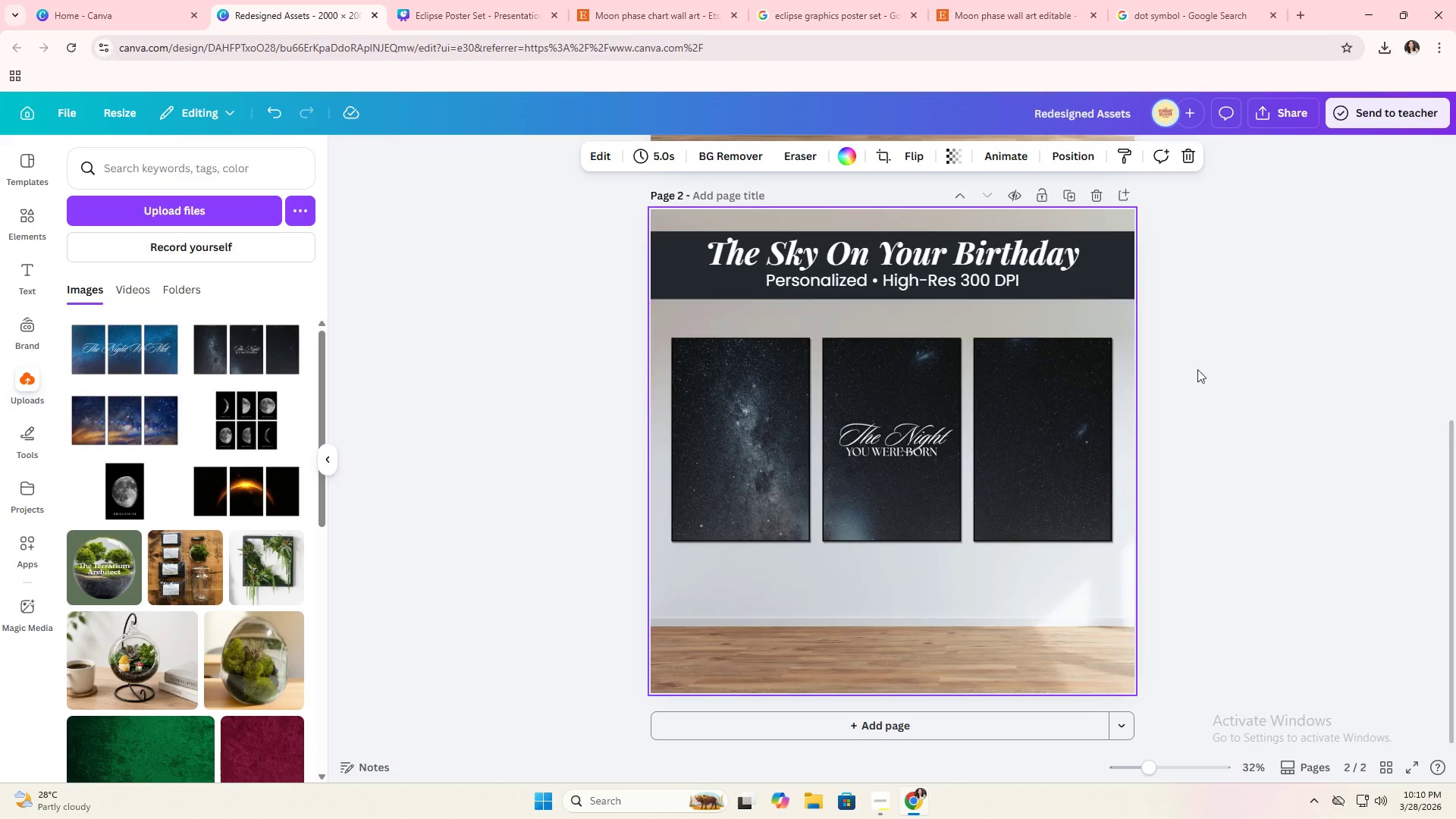 
double_click([1203, 372])
 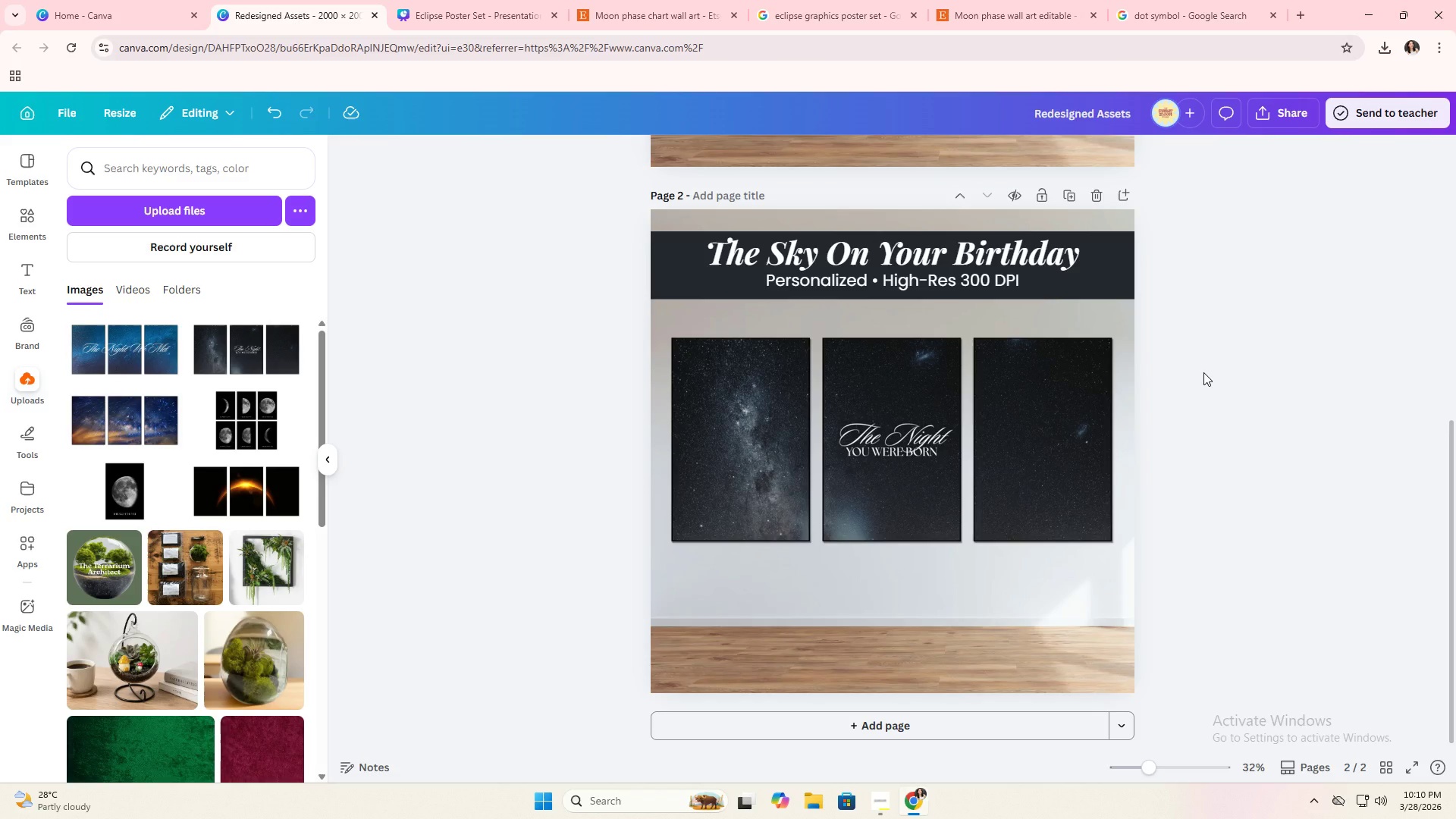 
wait(11.61)
 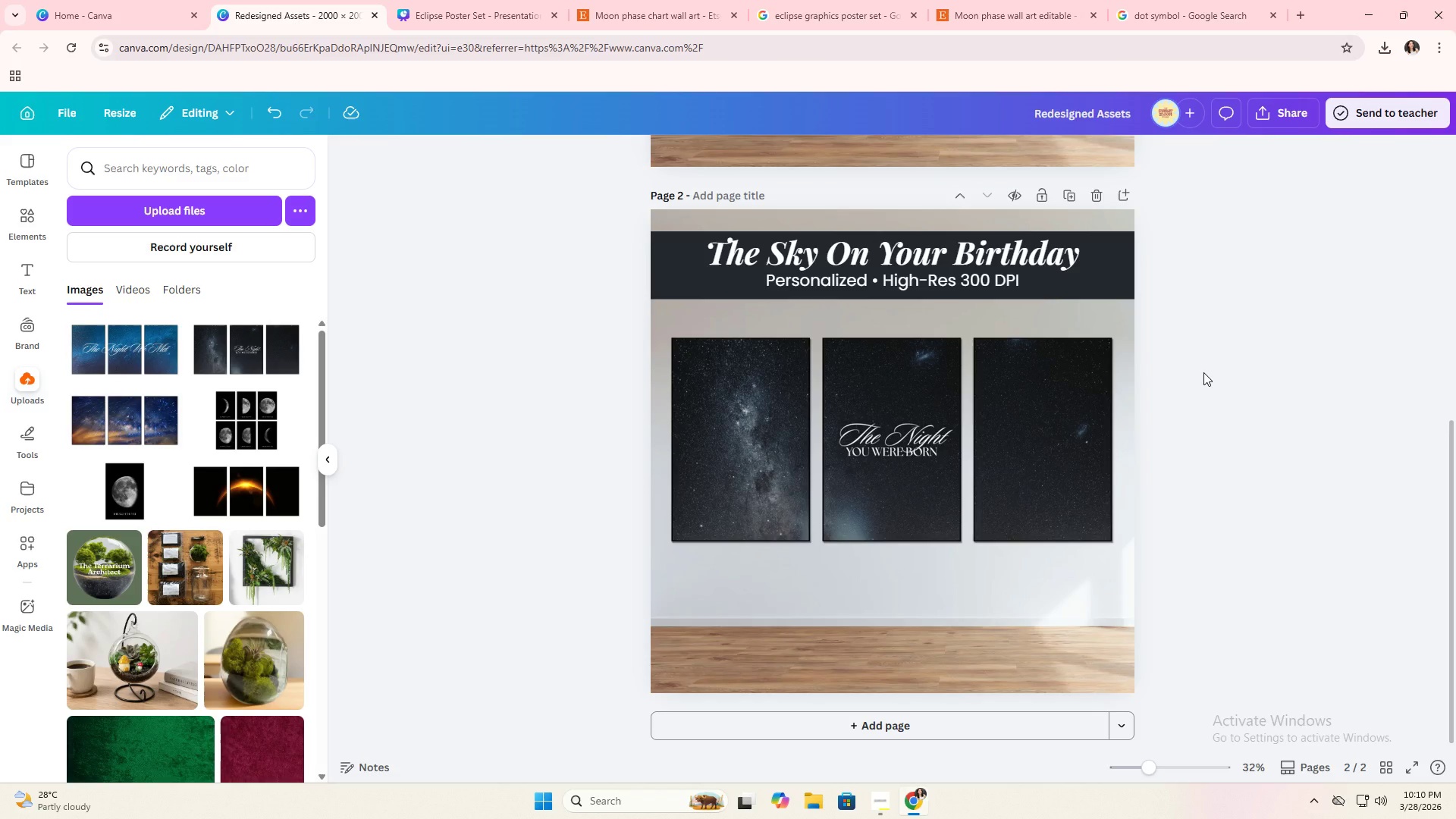 
left_click([1073, 198])
 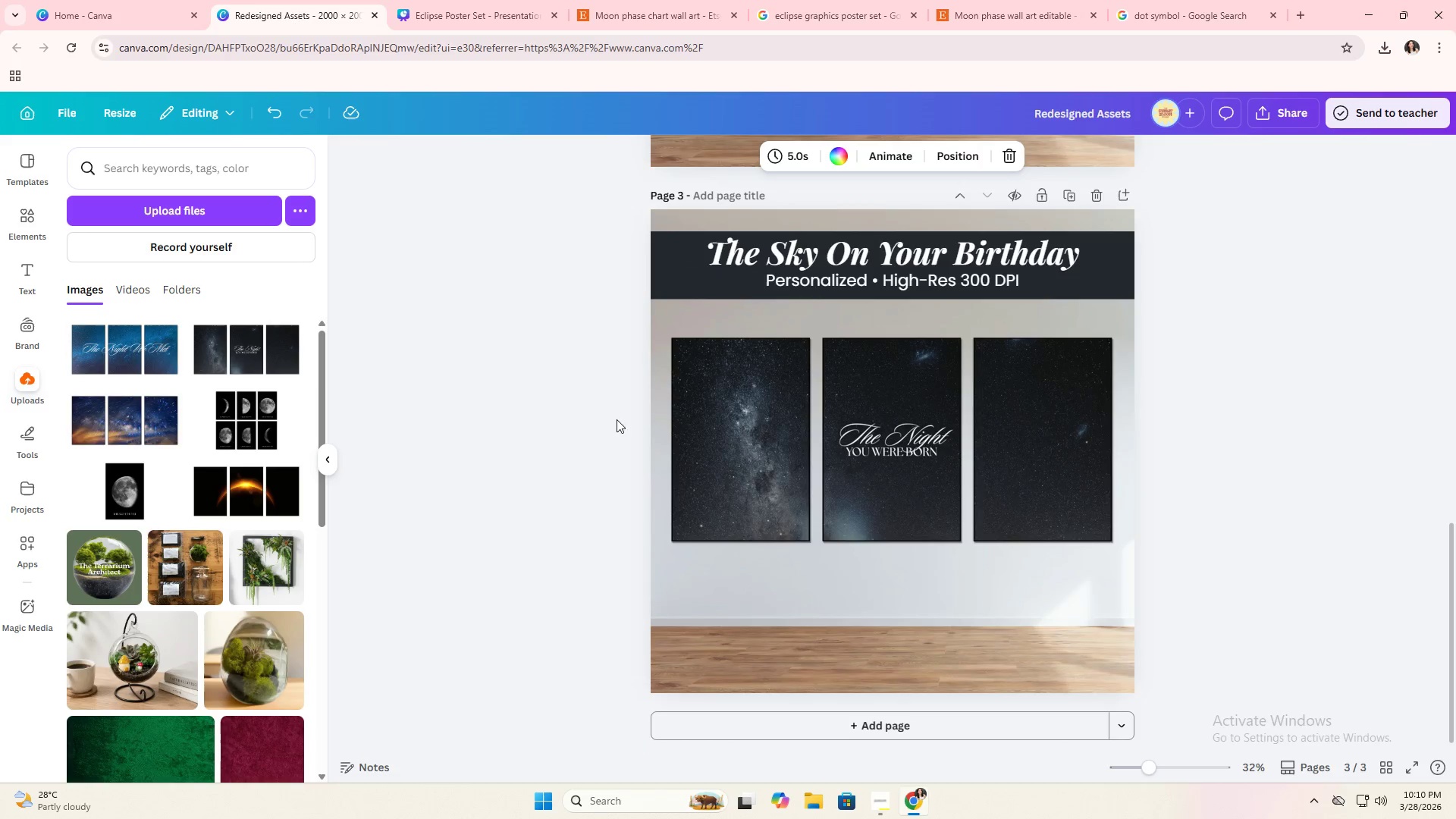 
left_click([536, 433])
 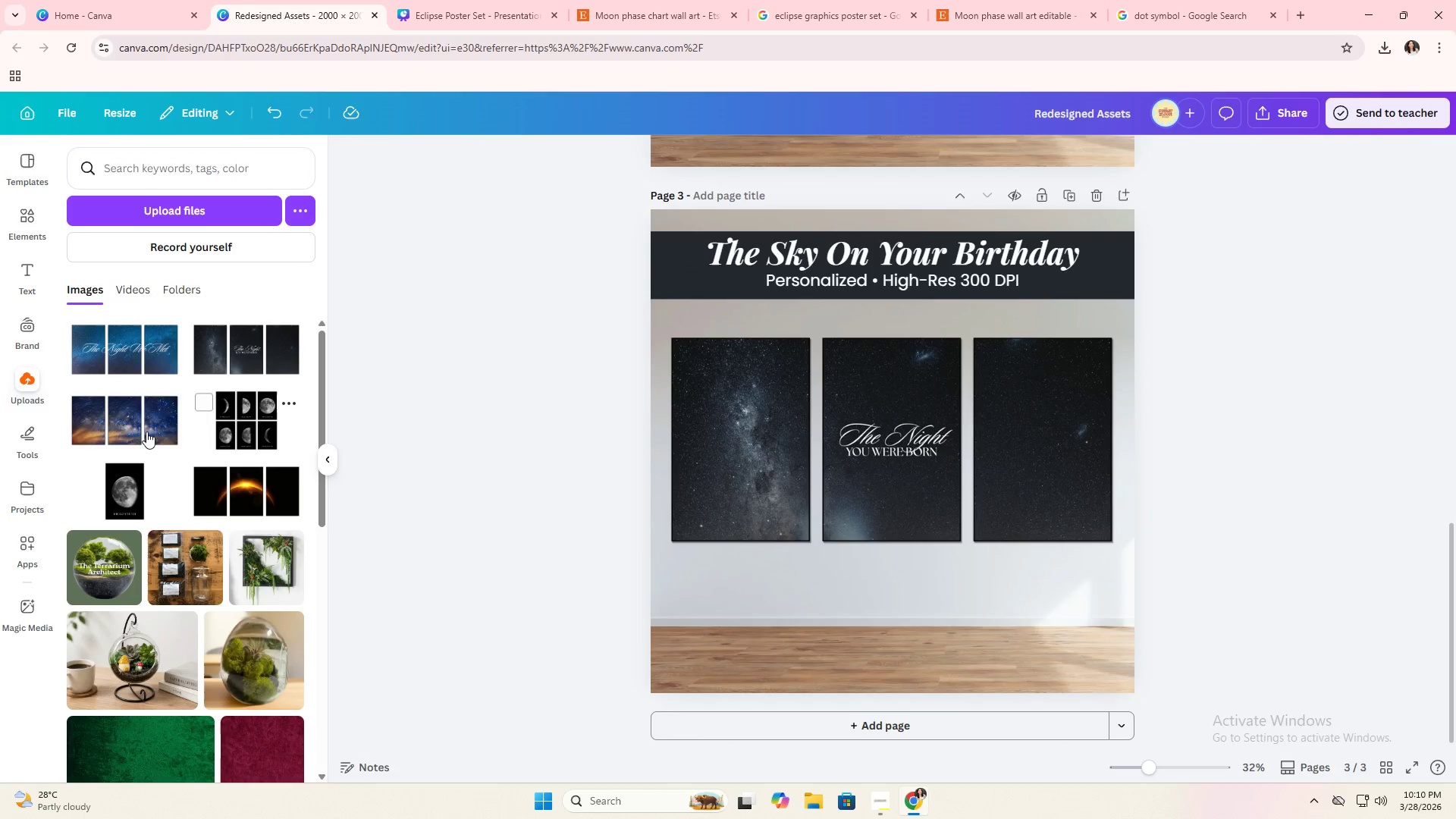 
left_click_drag(start_coordinate=[139, 431], to_coordinate=[736, 452])
 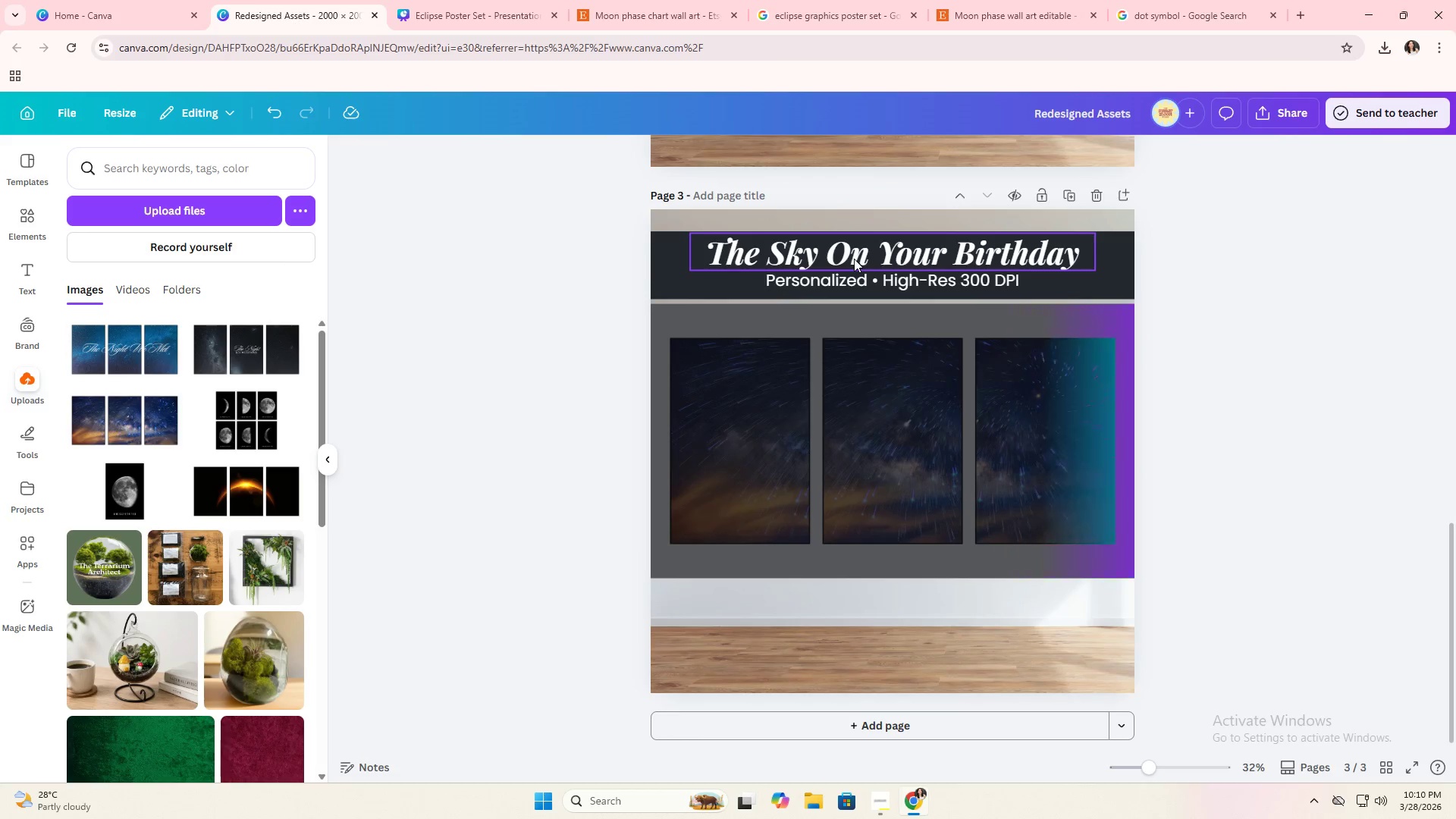 
double_click([854, 259])
 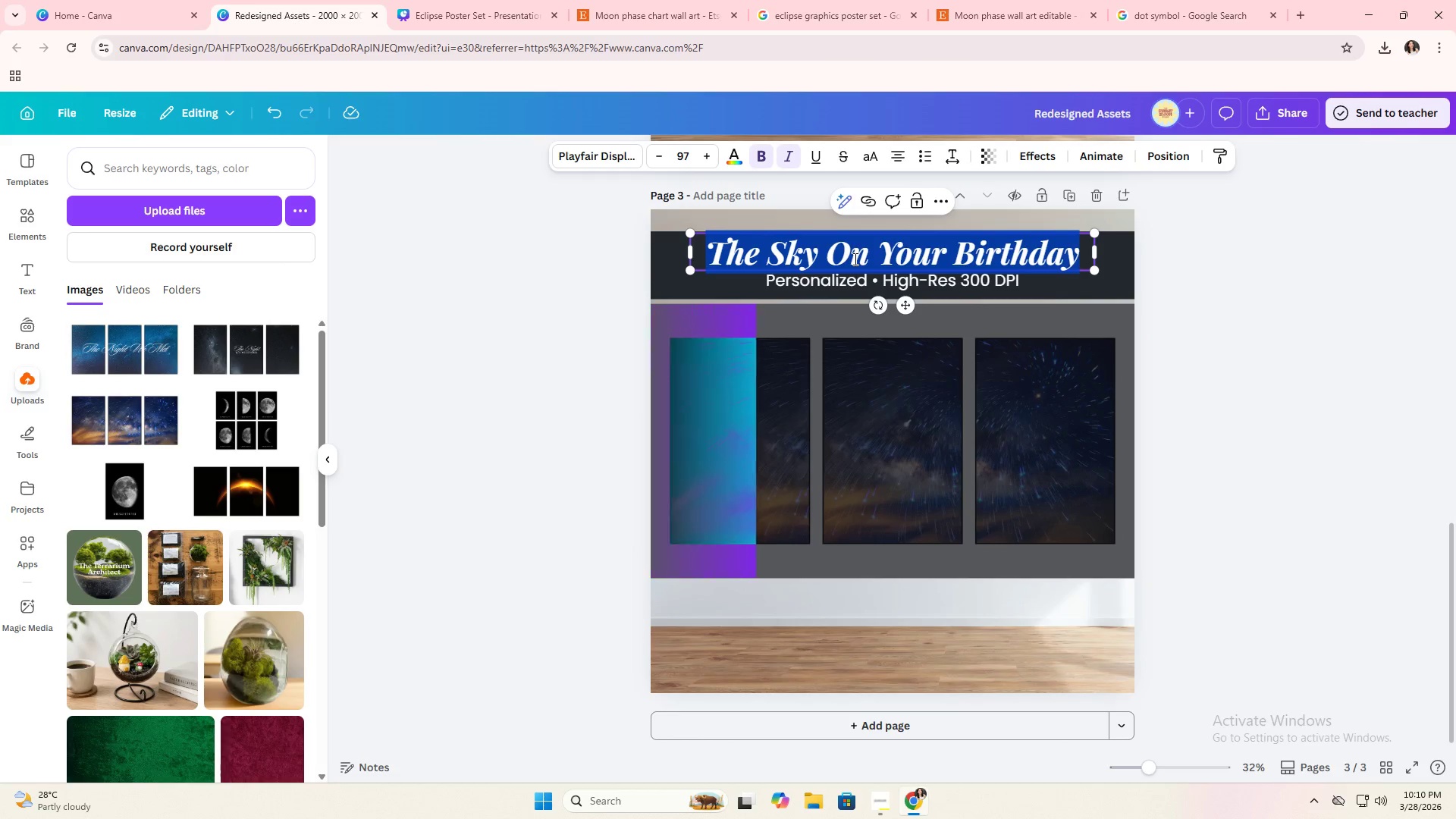 
type(mETEOR)
key(Backspace)
key(Backspace)
key(Backspace)
key(Backspace)
key(Backspace)
key(Backspace)
key(Backspace)
type(Meteor Shower Bundle)
 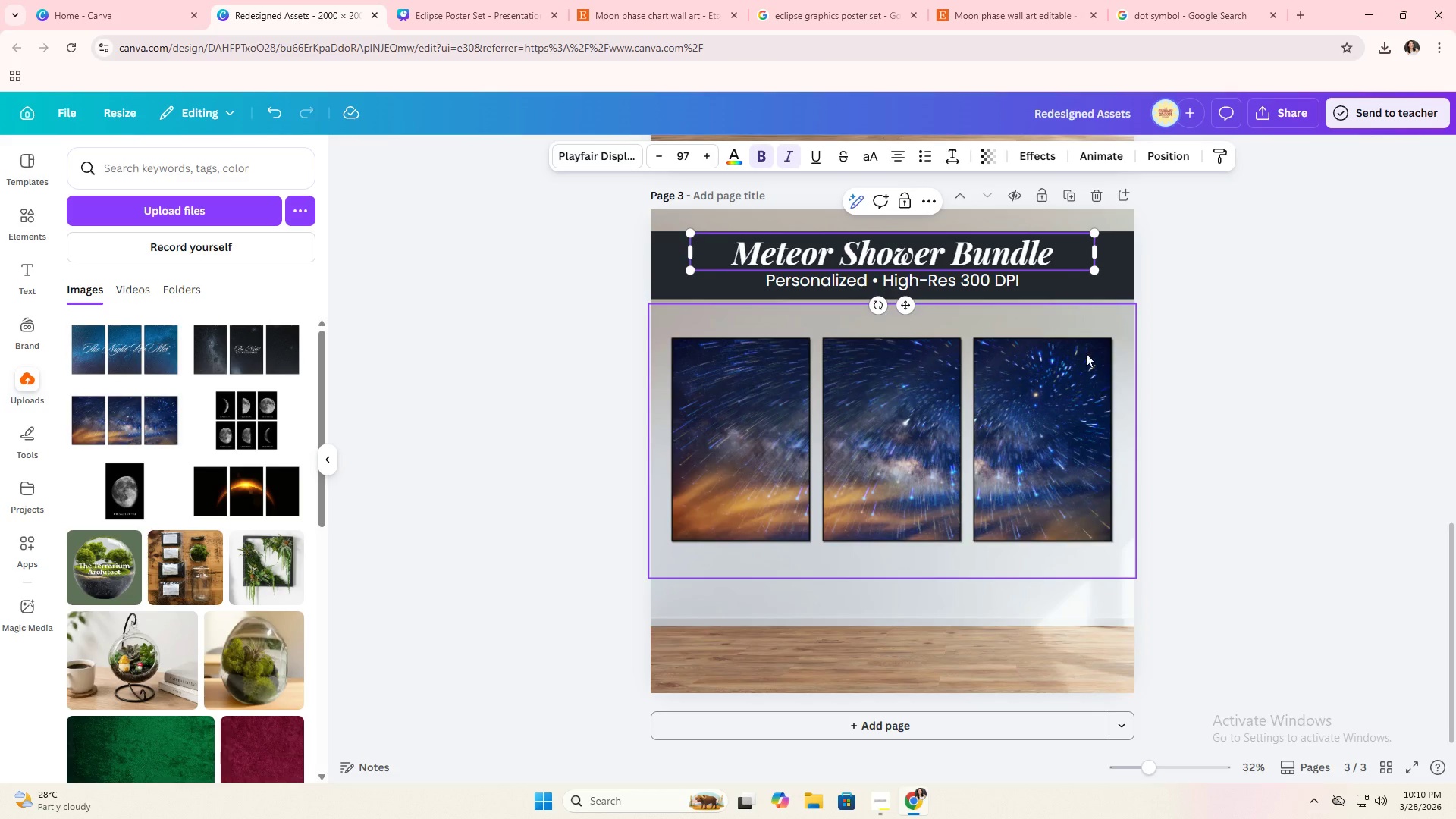 
left_click([1177, 360])
 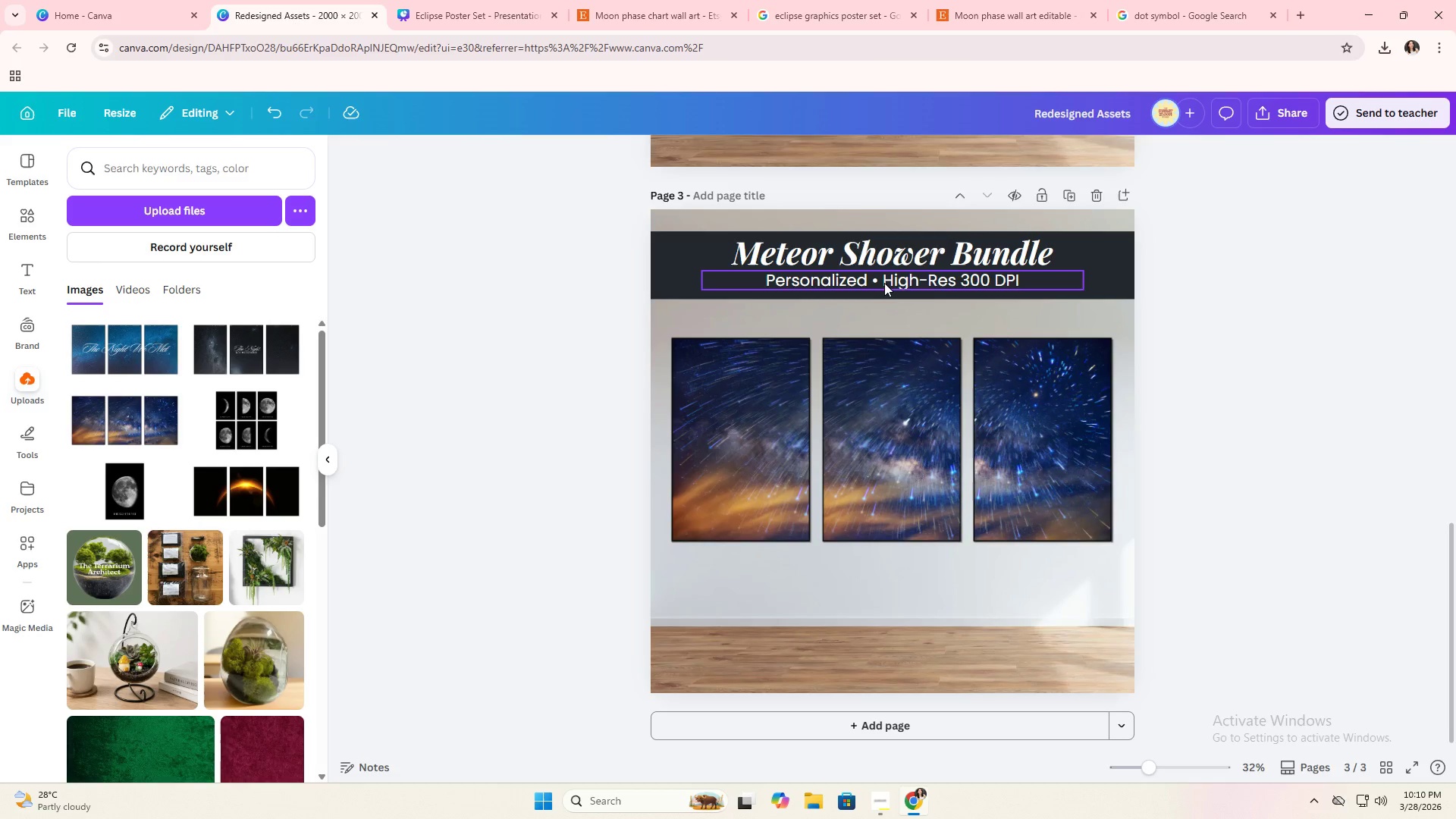 
double_click([883, 283])
 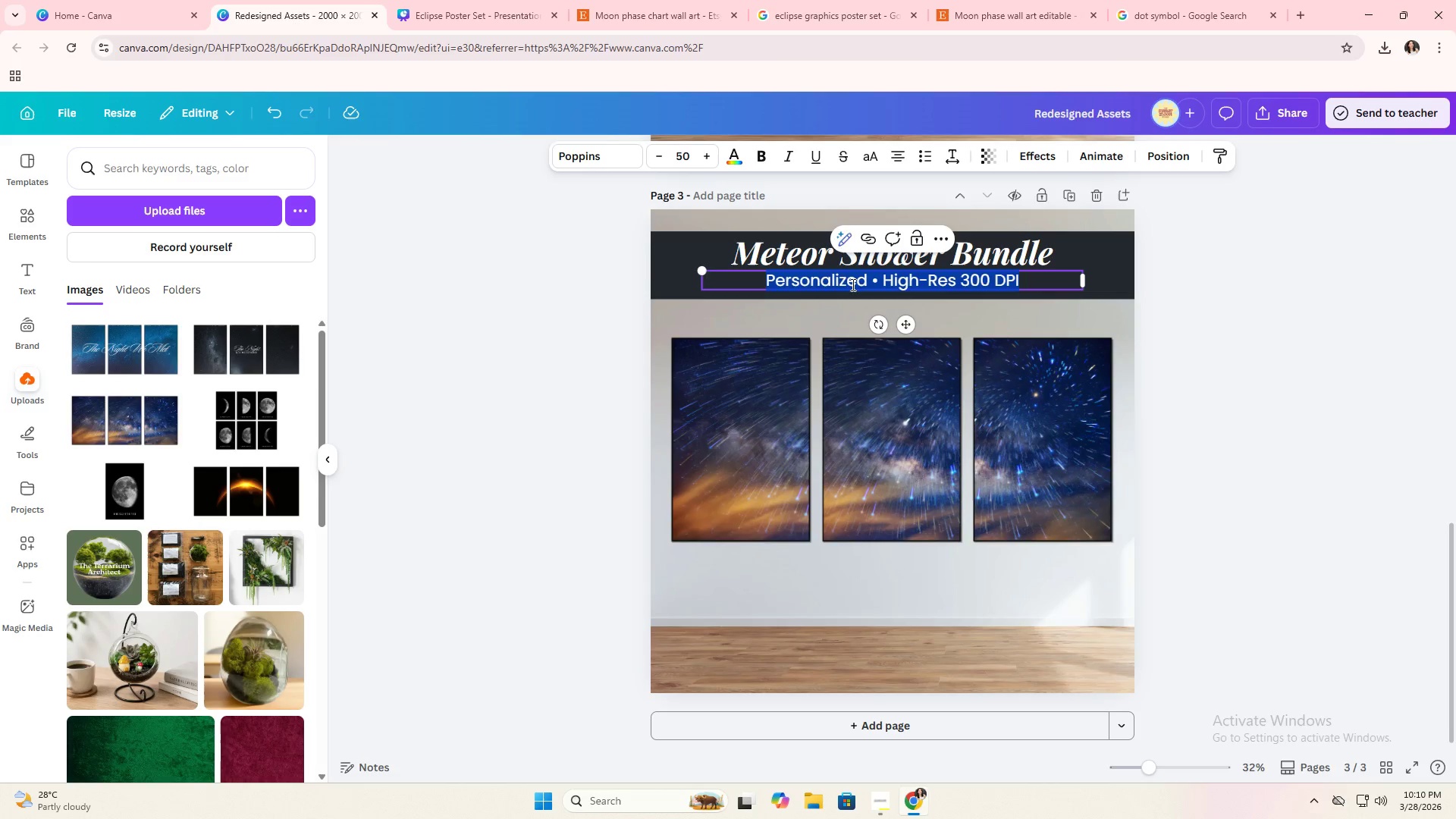 
triple_click([848, 282])
 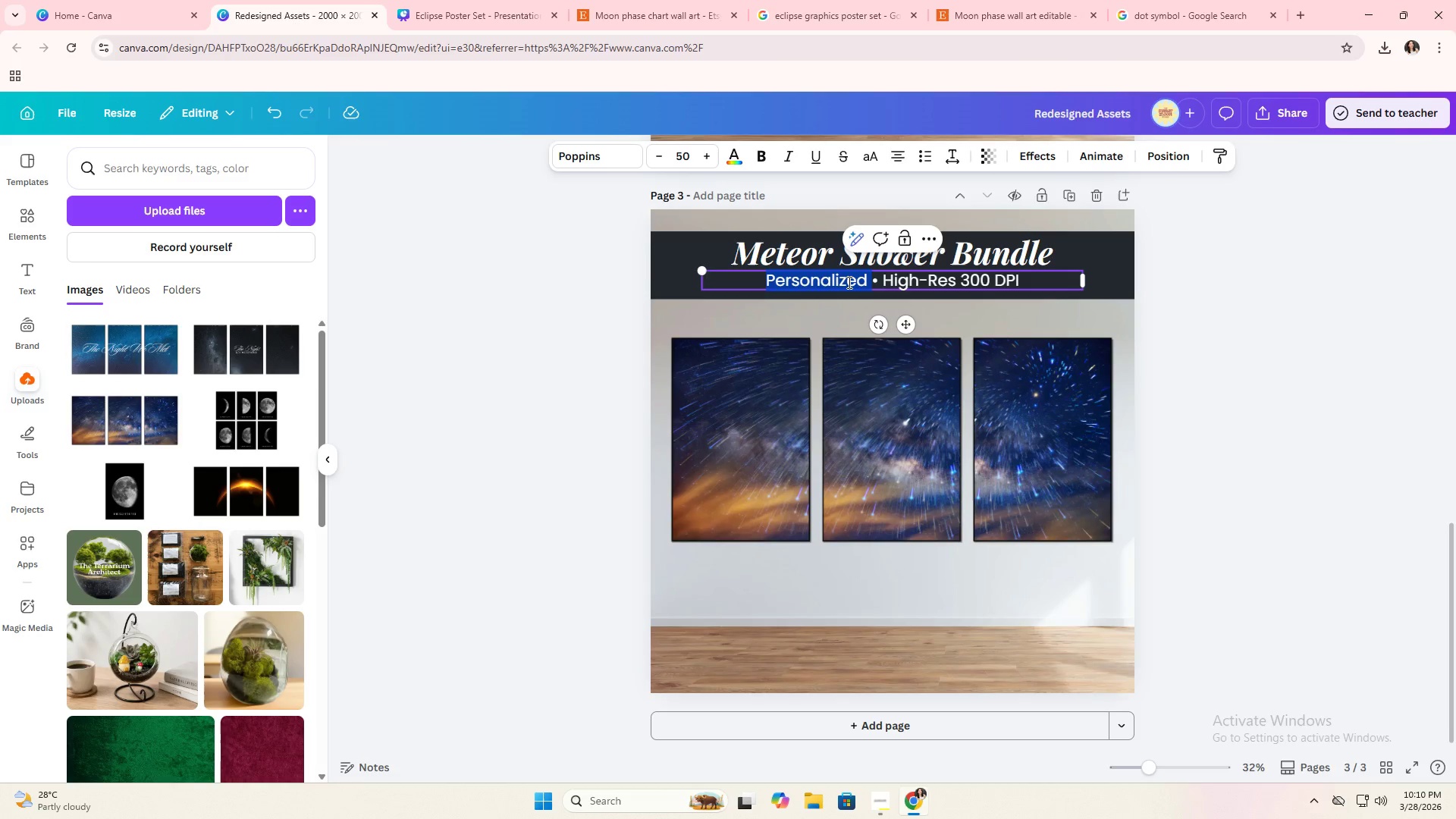 
triple_click([848, 282])
 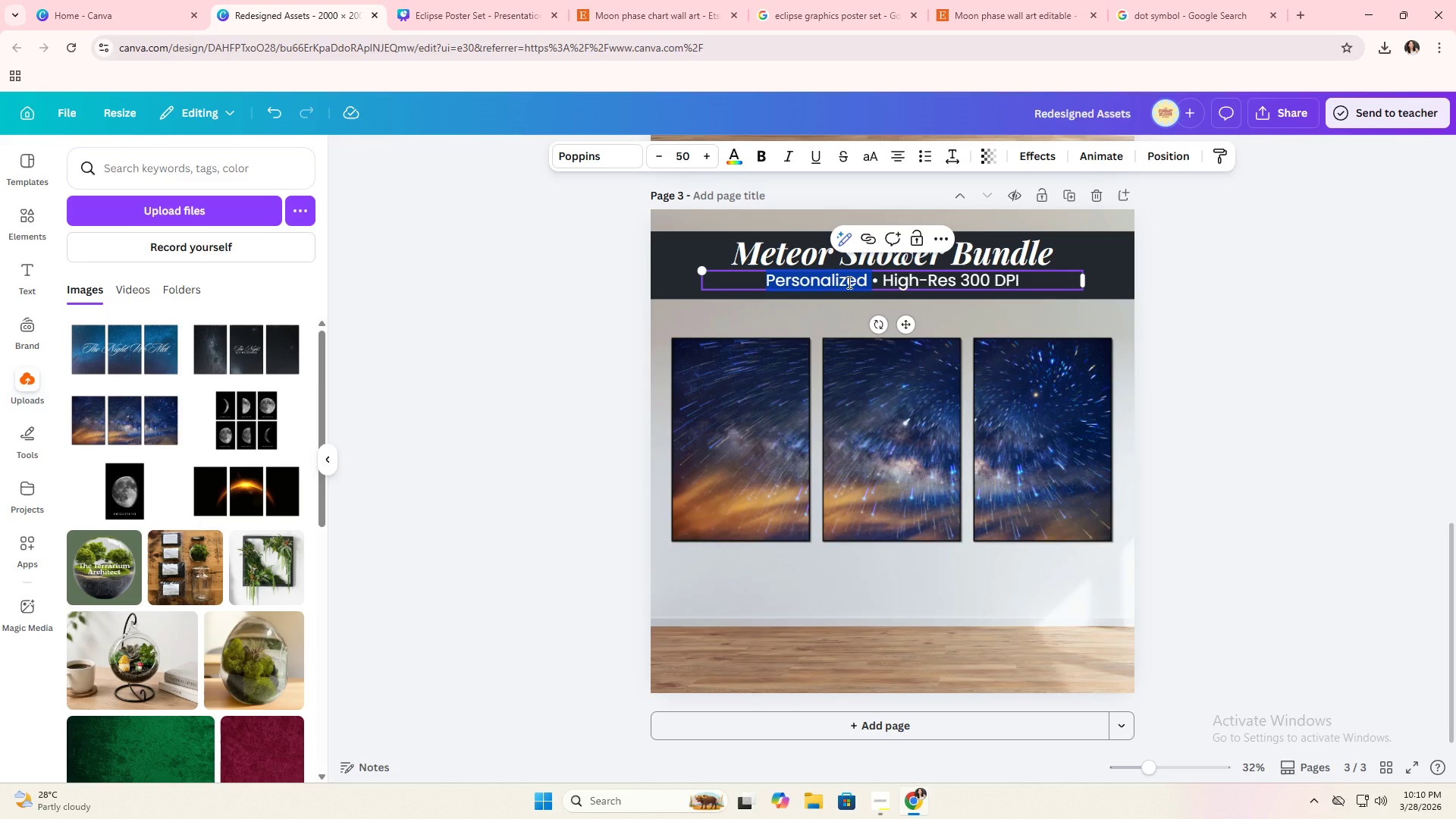 
type(3 Posters )
 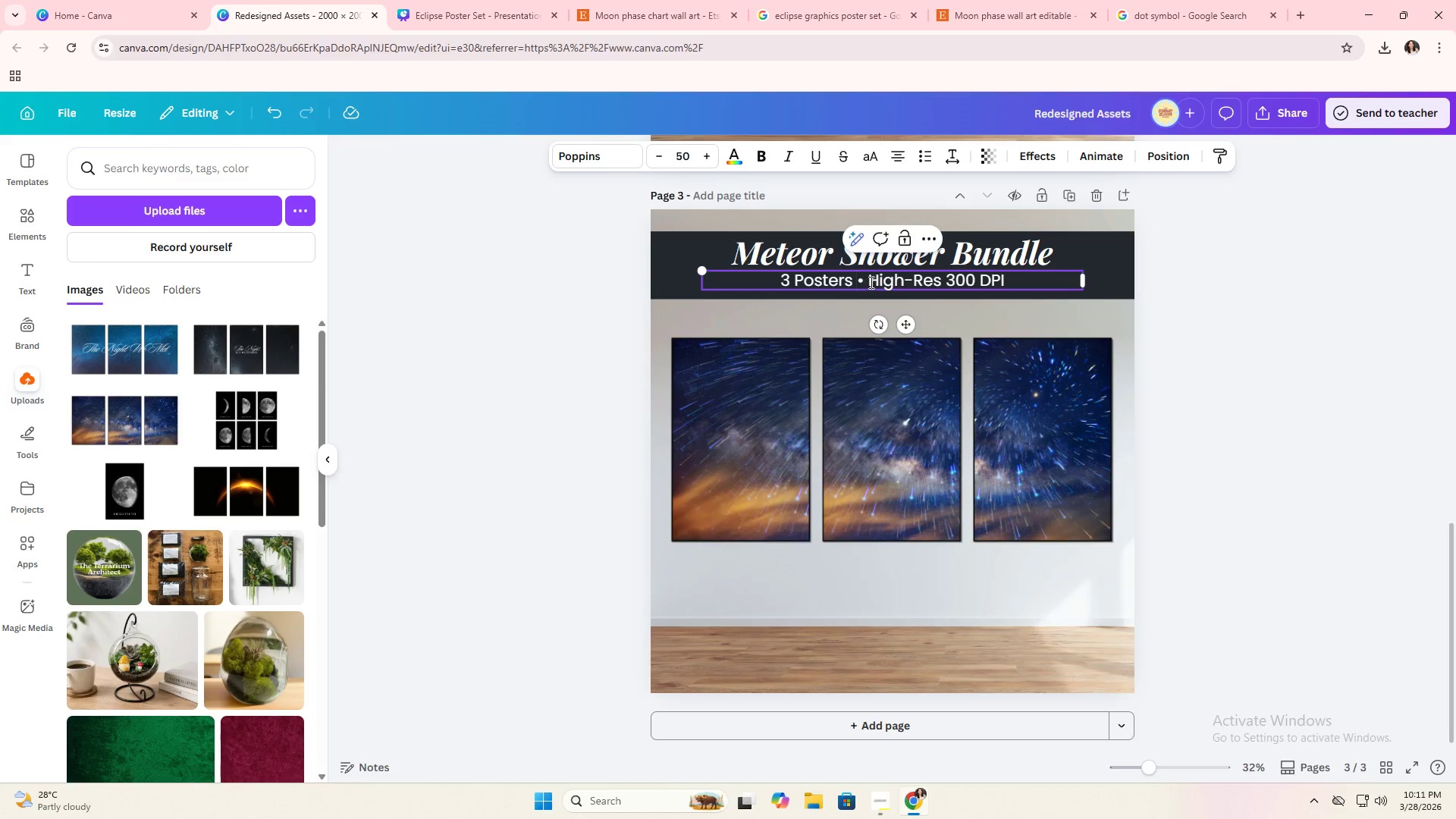 
left_click_drag(start_coordinate=[868, 283], to_coordinate=[1024, 283])
 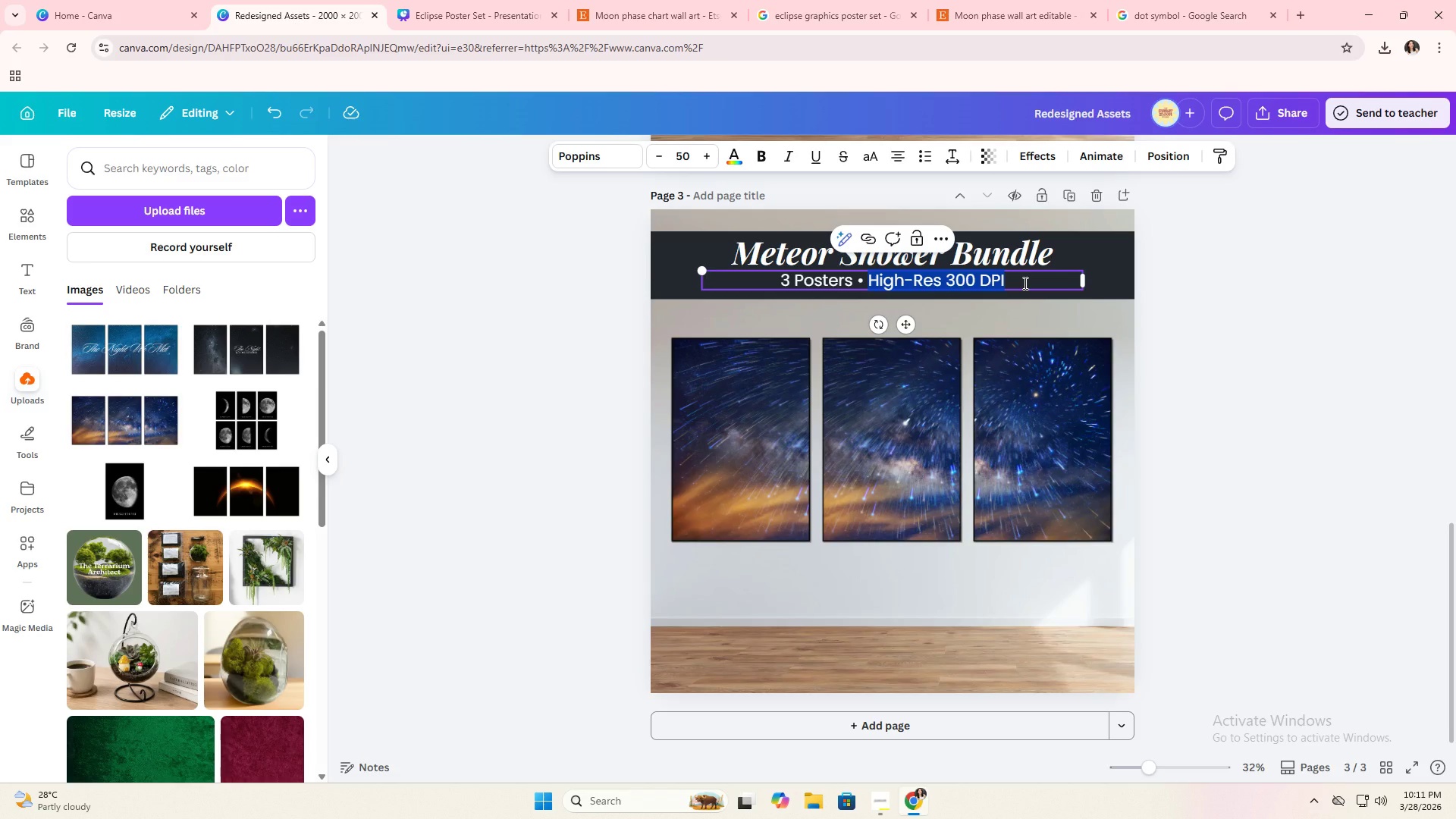 
type(Instant Download)
 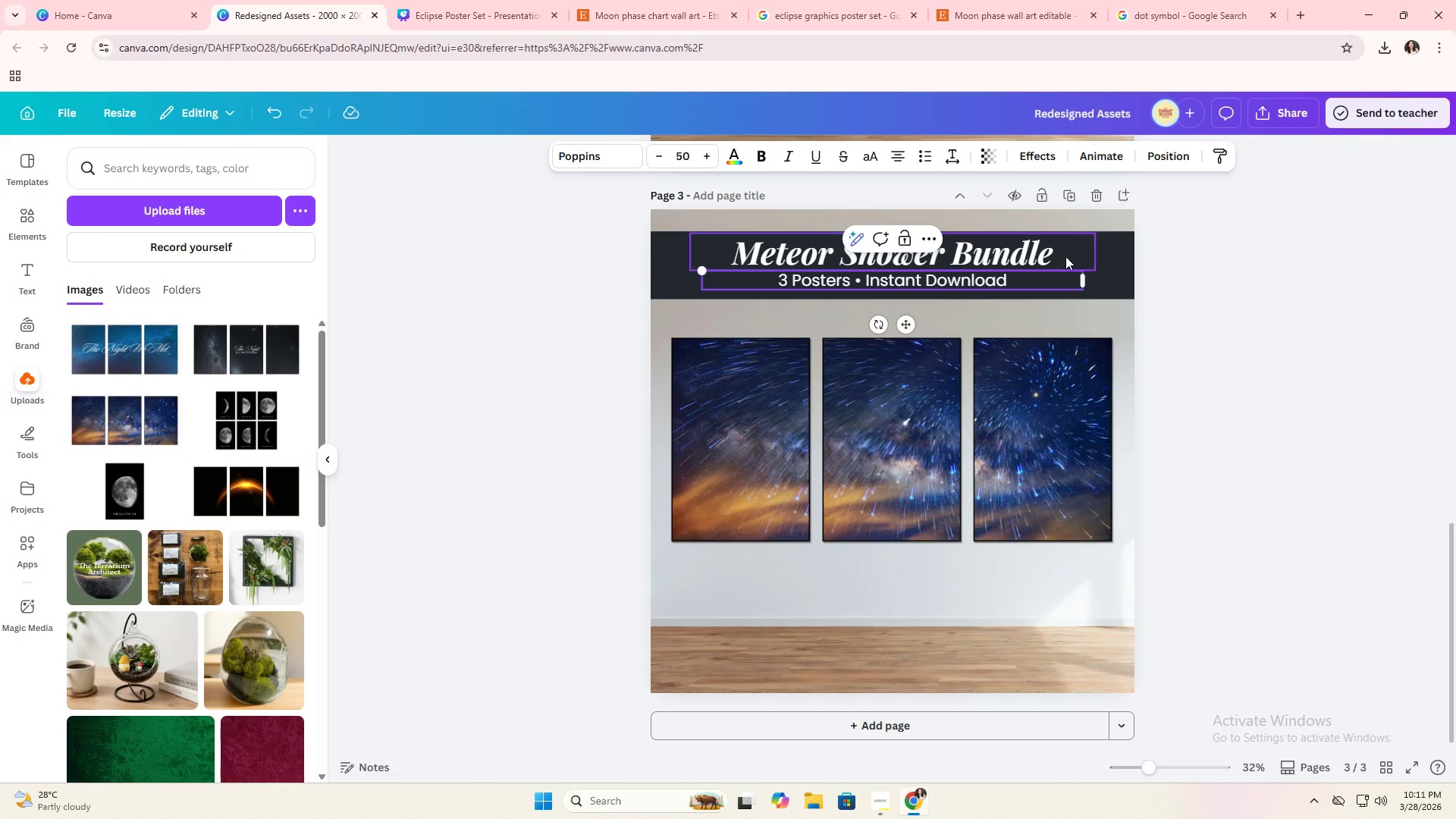 
left_click([1179, 305])
 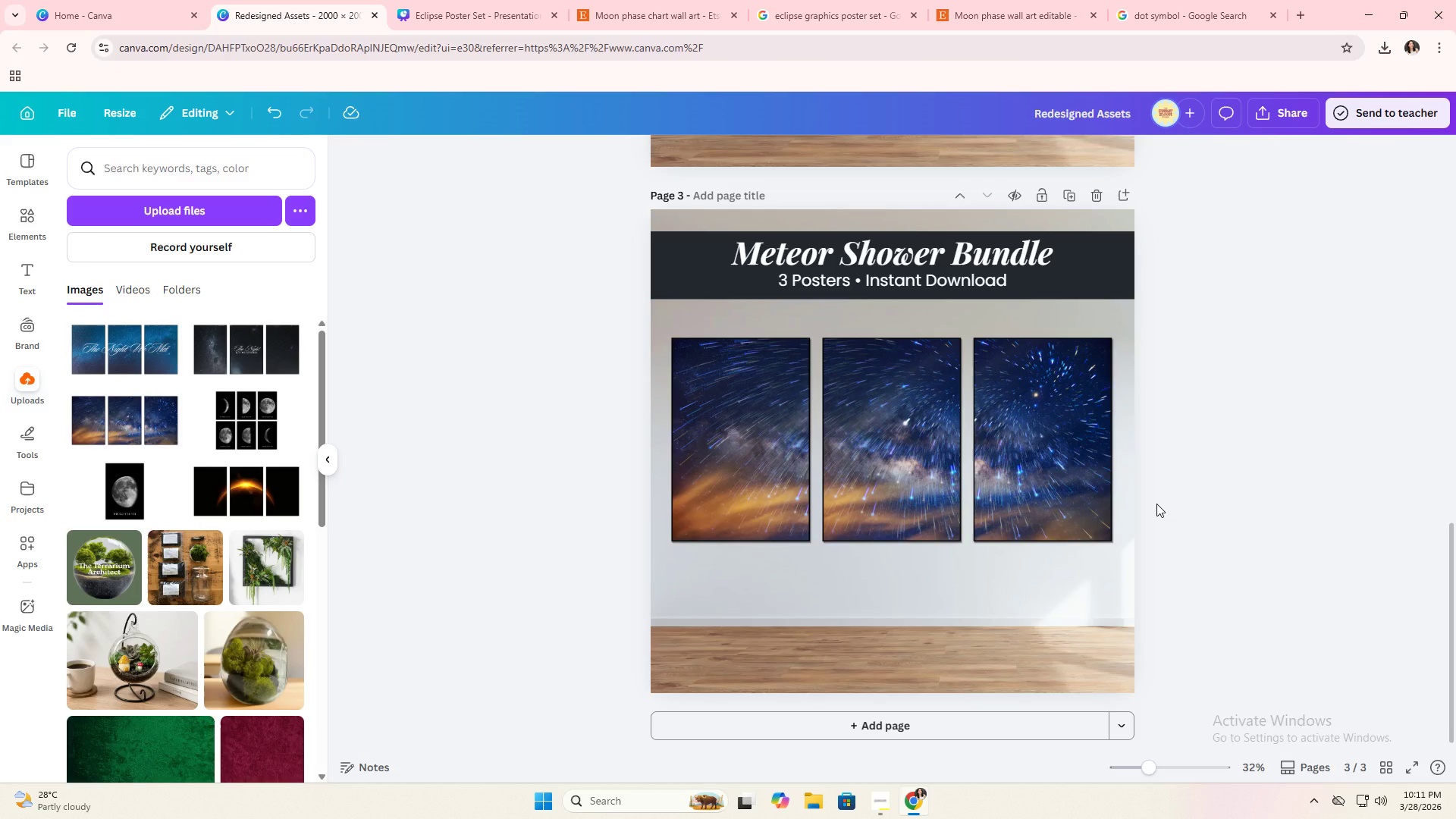 
wait(7.16)
 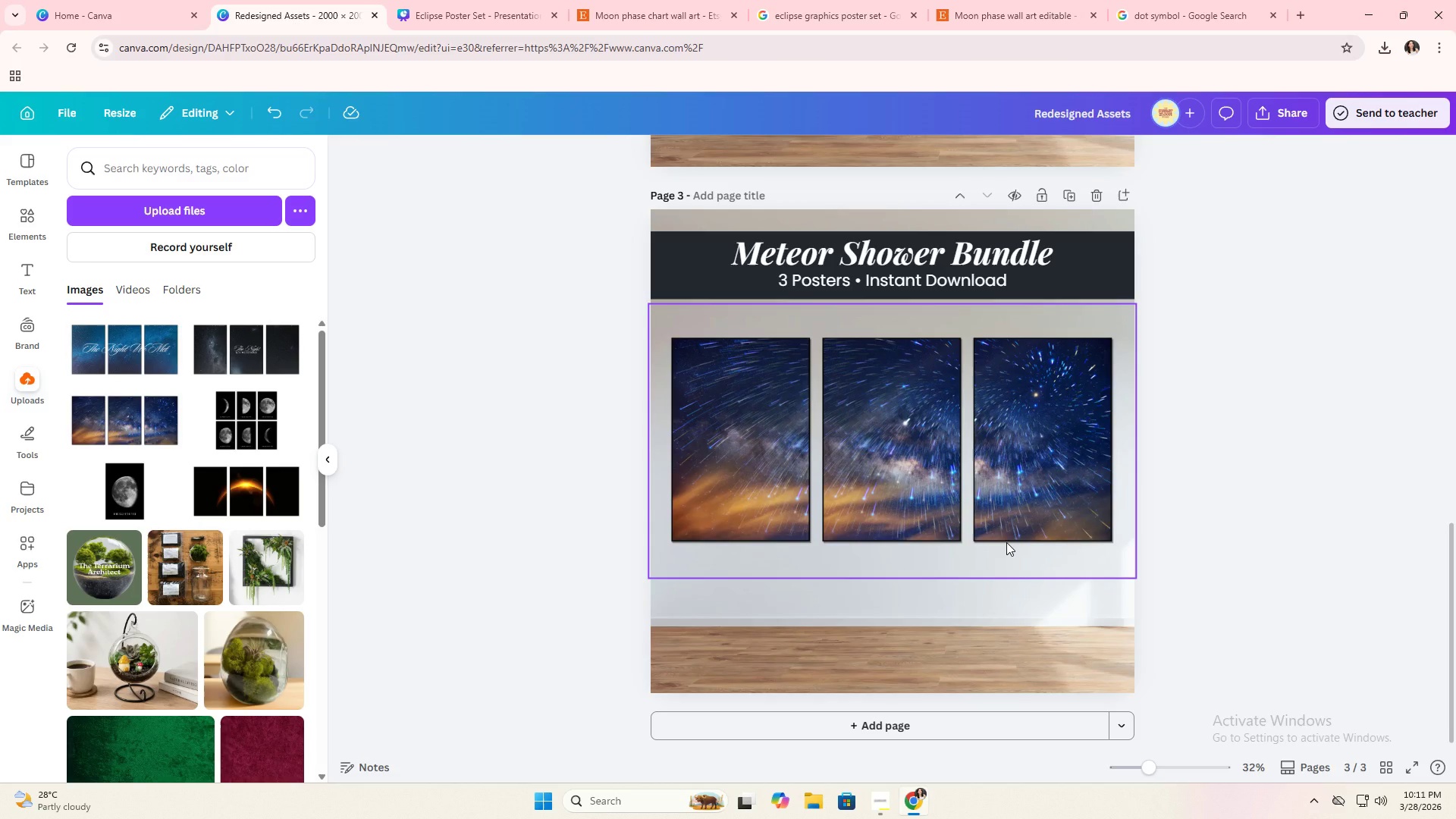 
left_click([1100, 290])
 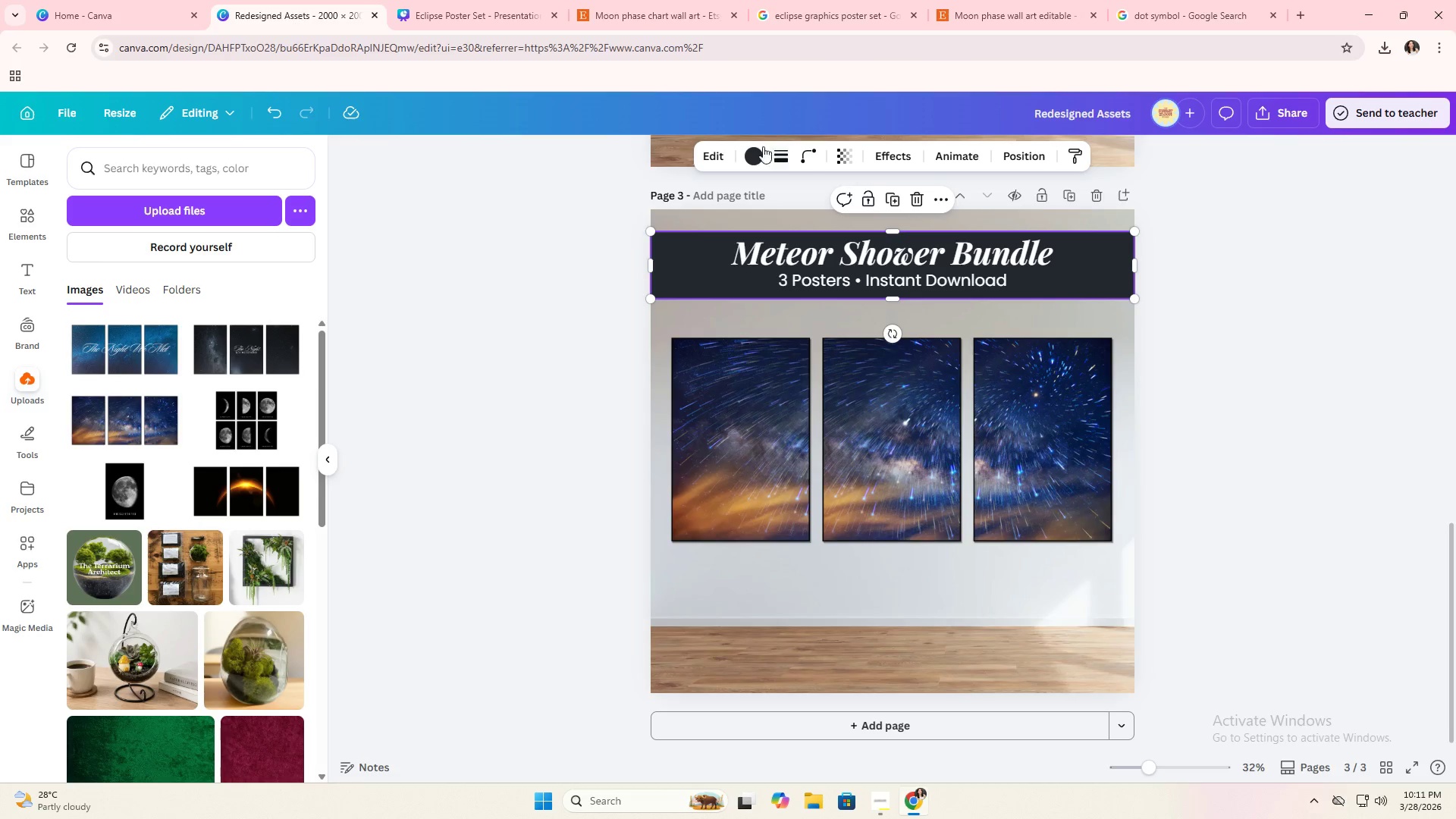 
left_click([755, 150])
 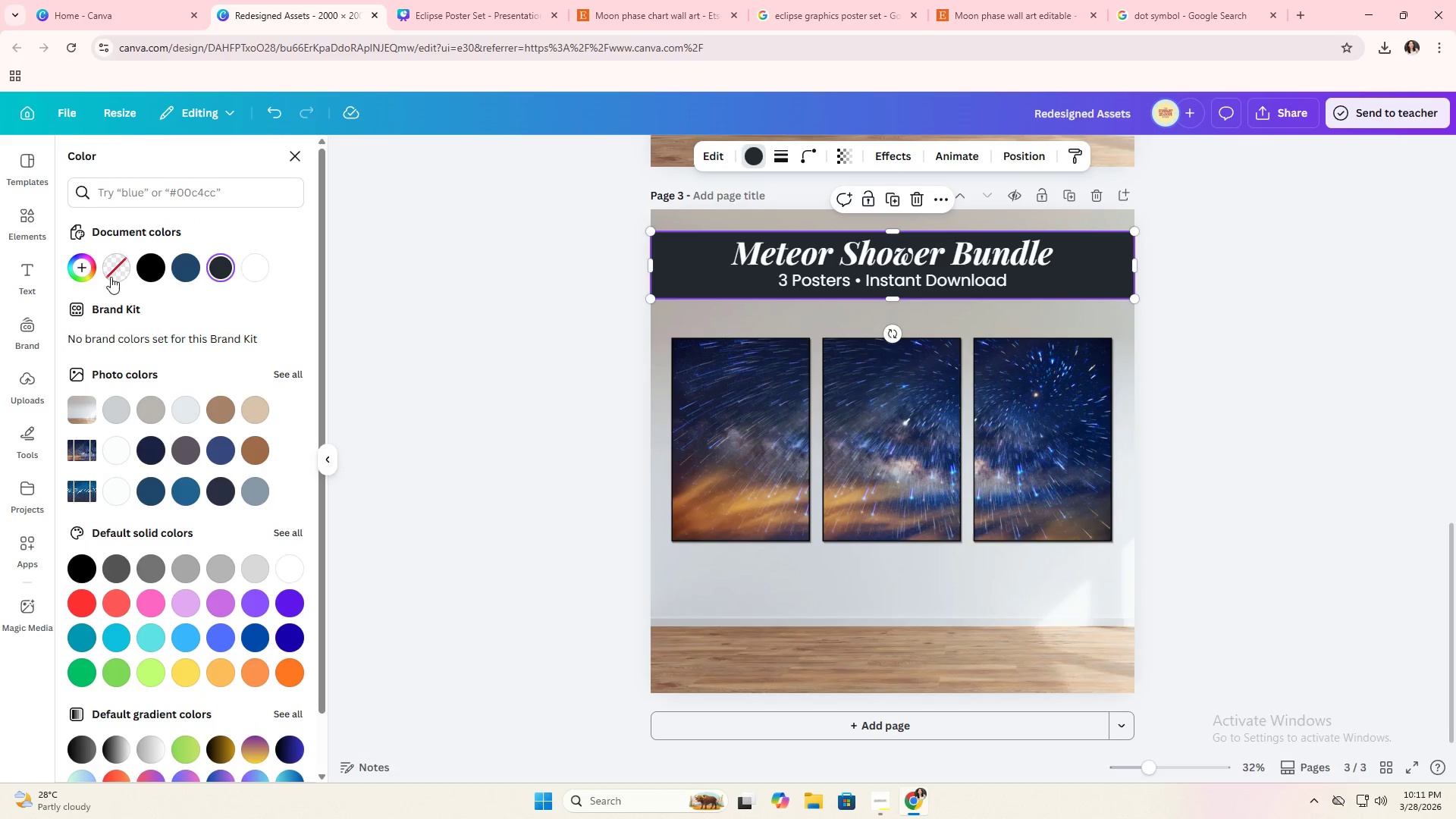 
left_click([86, 269])
 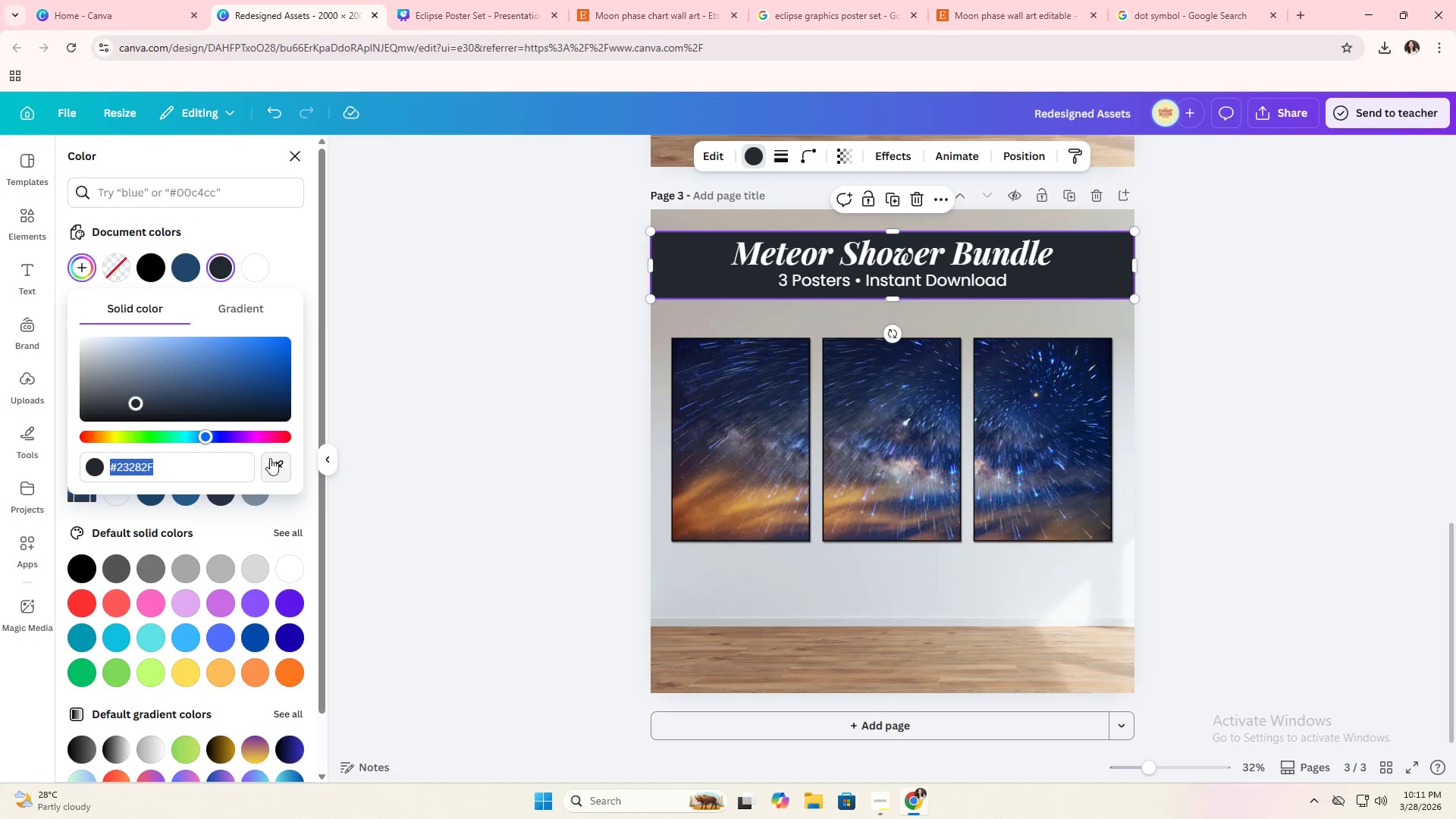 
left_click([272, 460])
 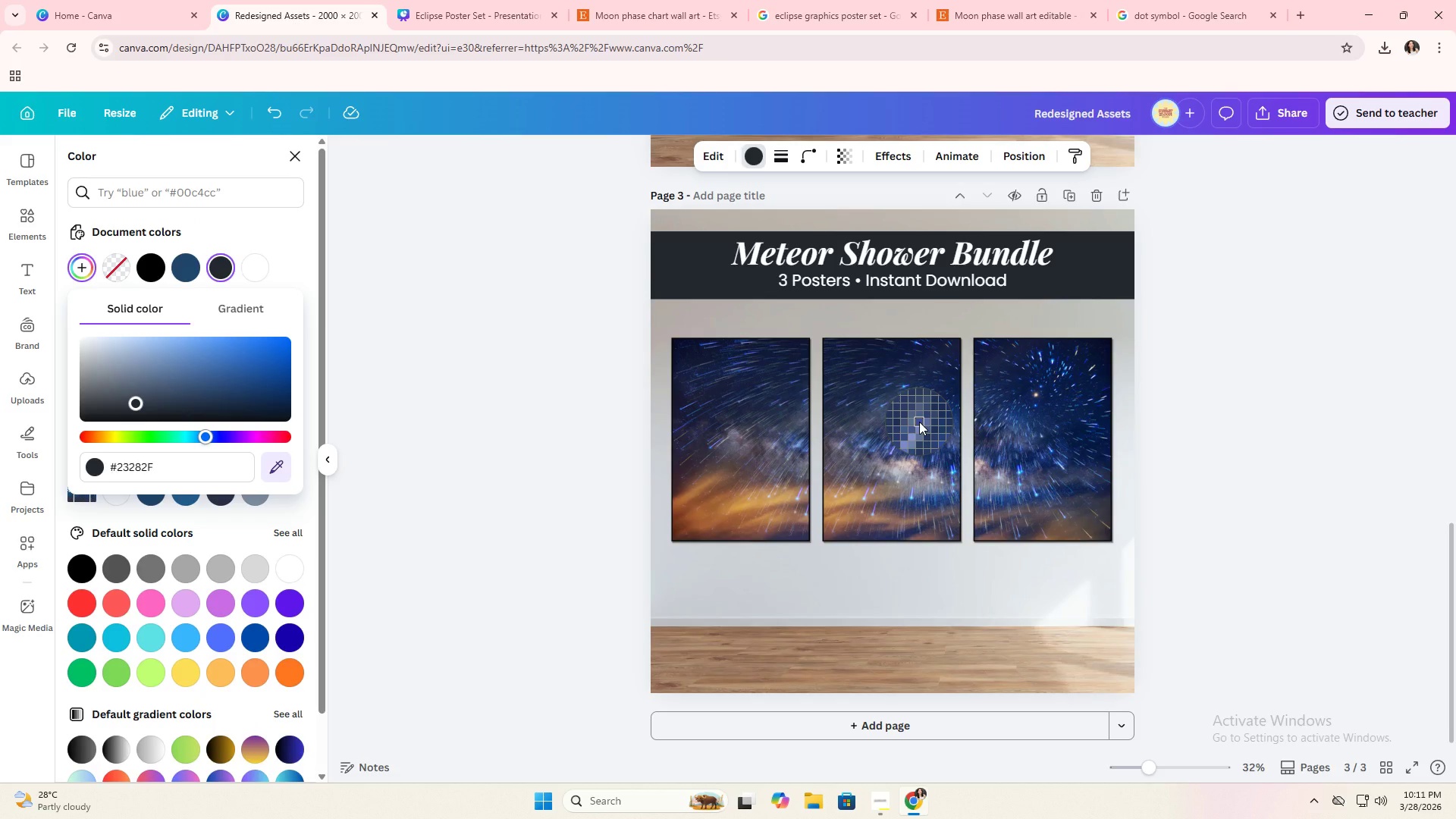 
left_click([918, 417])
 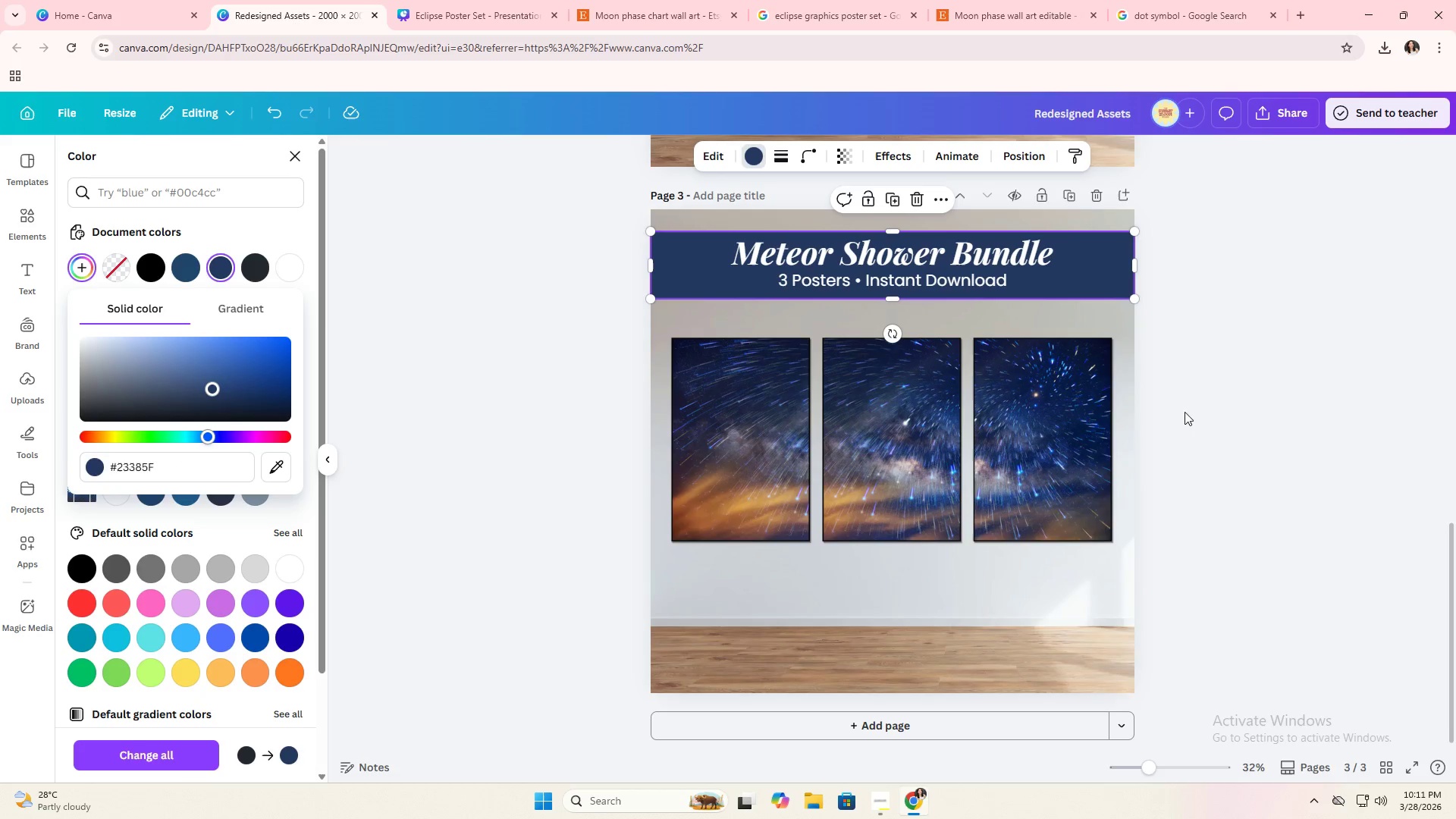 
double_click([1199, 413])
 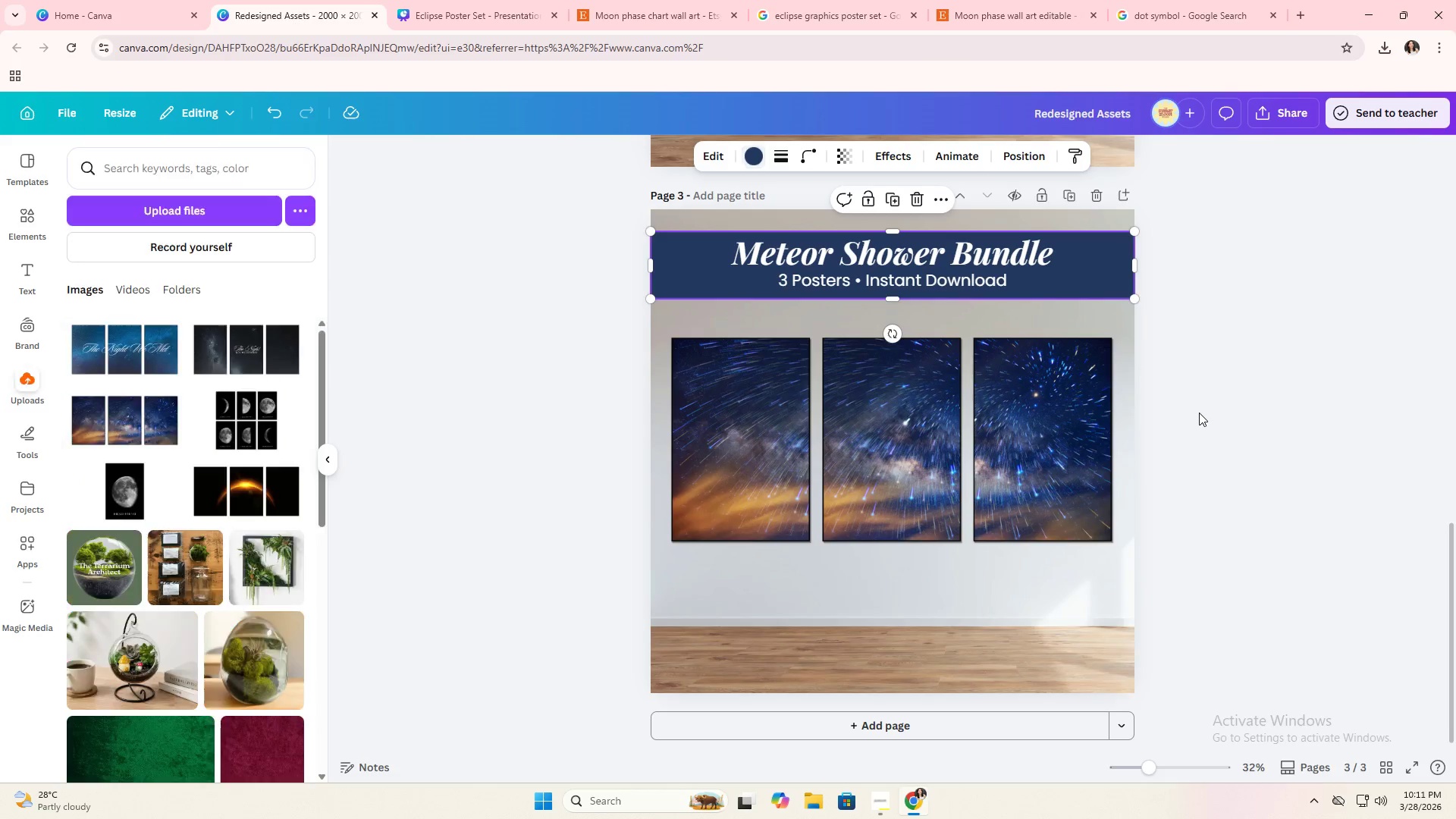 
triple_click([1199, 413])
 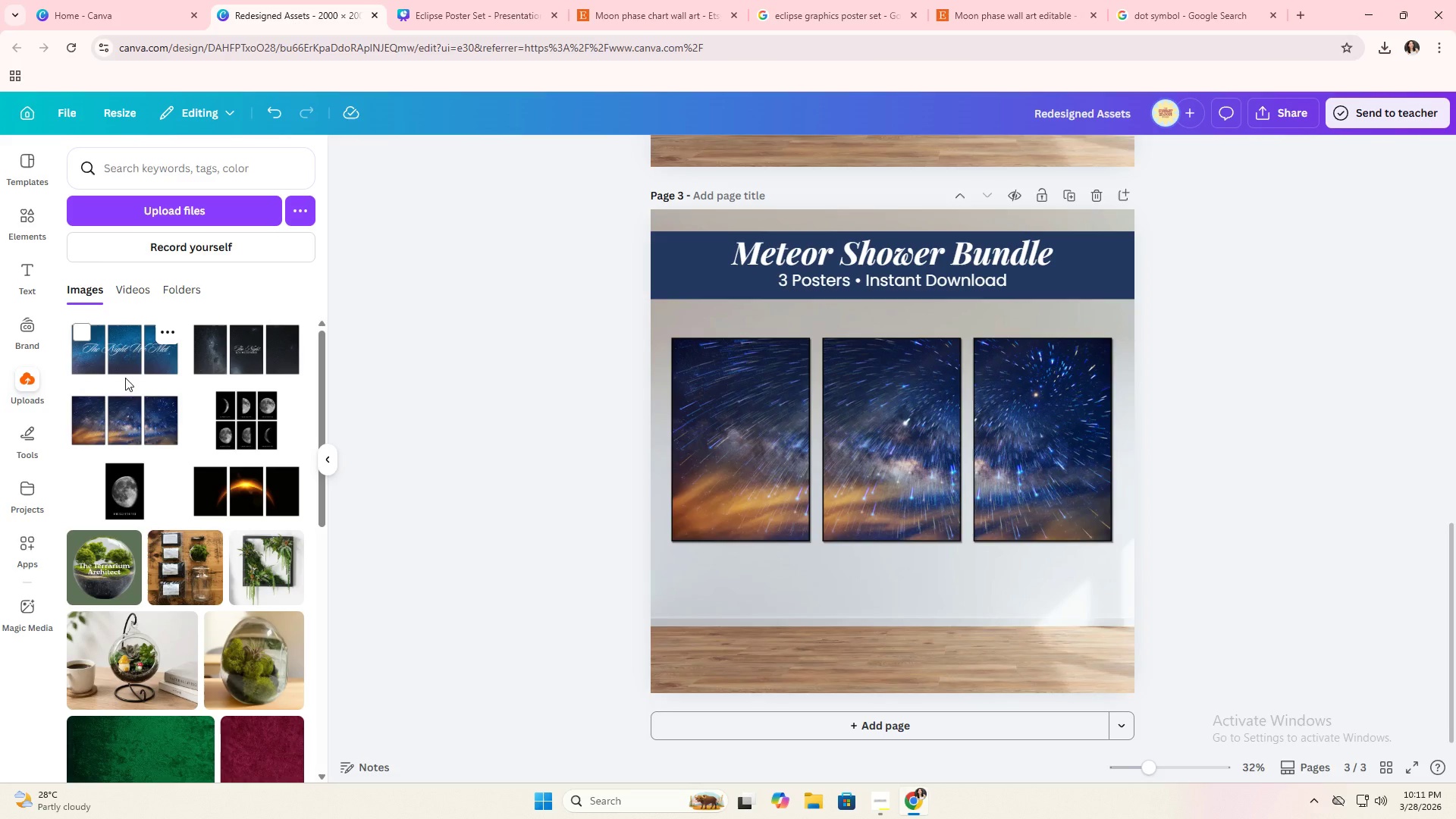 
left_click([662, 286])
 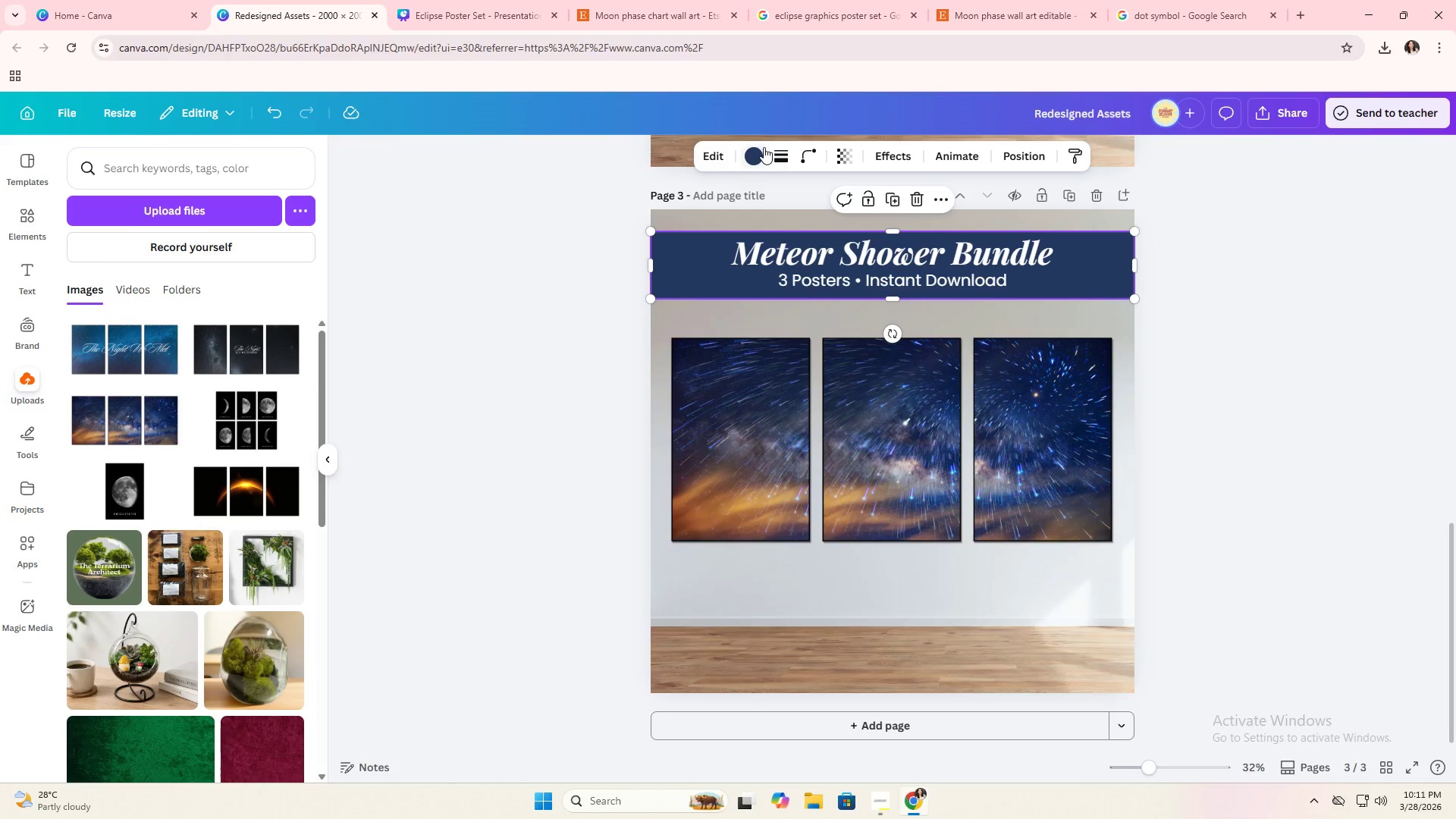 
left_click([761, 151])
 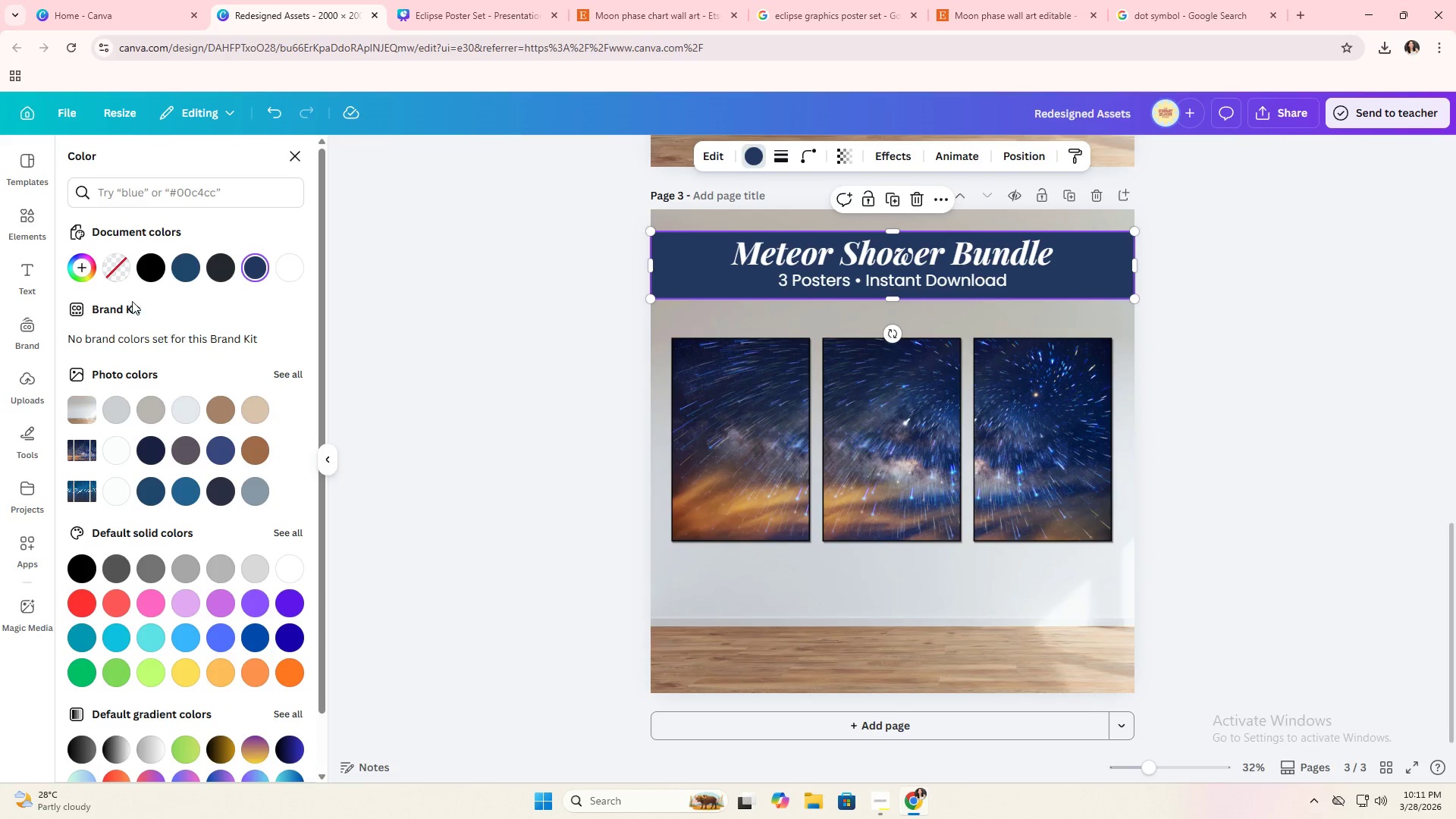 
left_click([84, 271])
 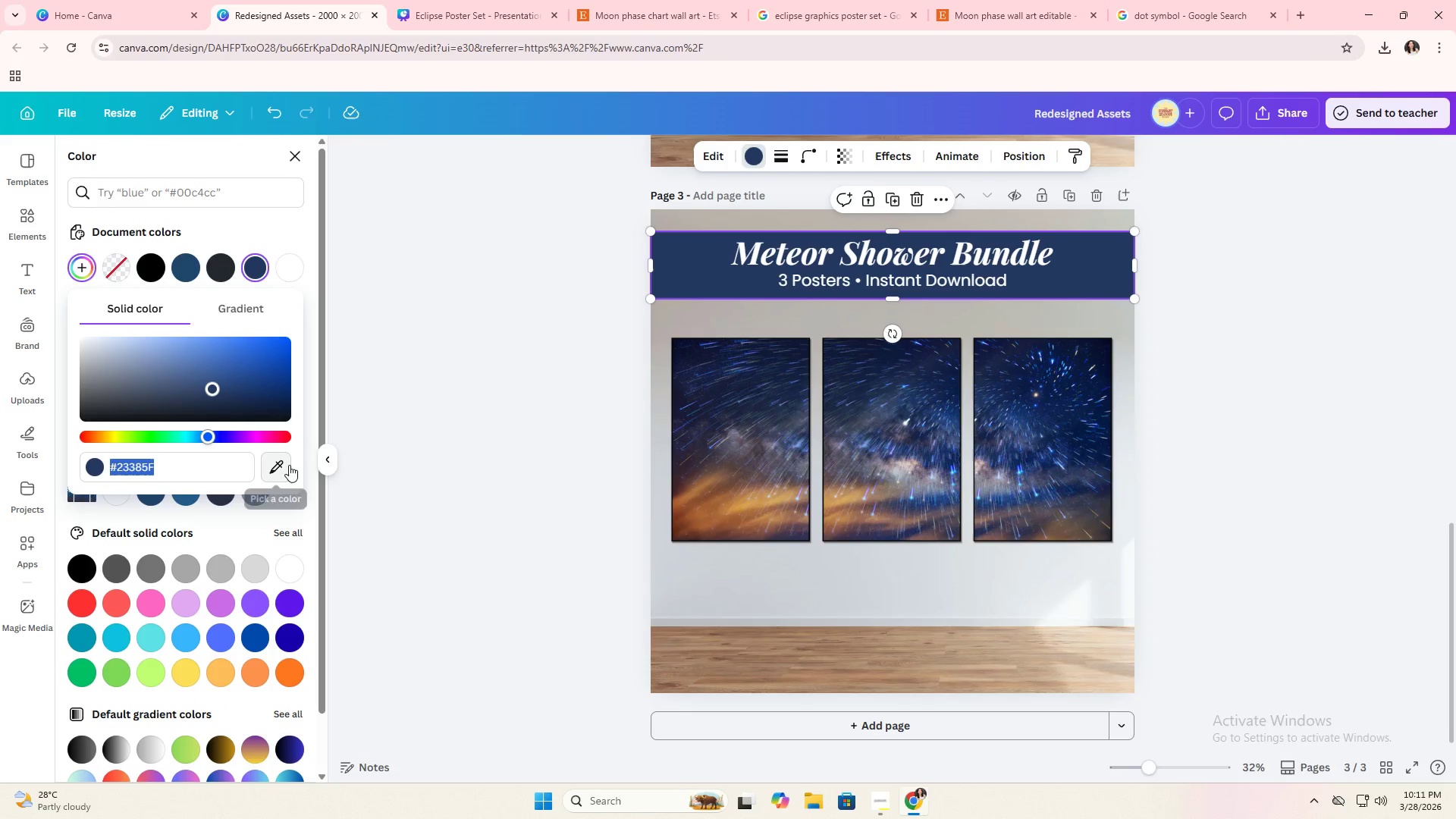 
left_click([282, 465])
 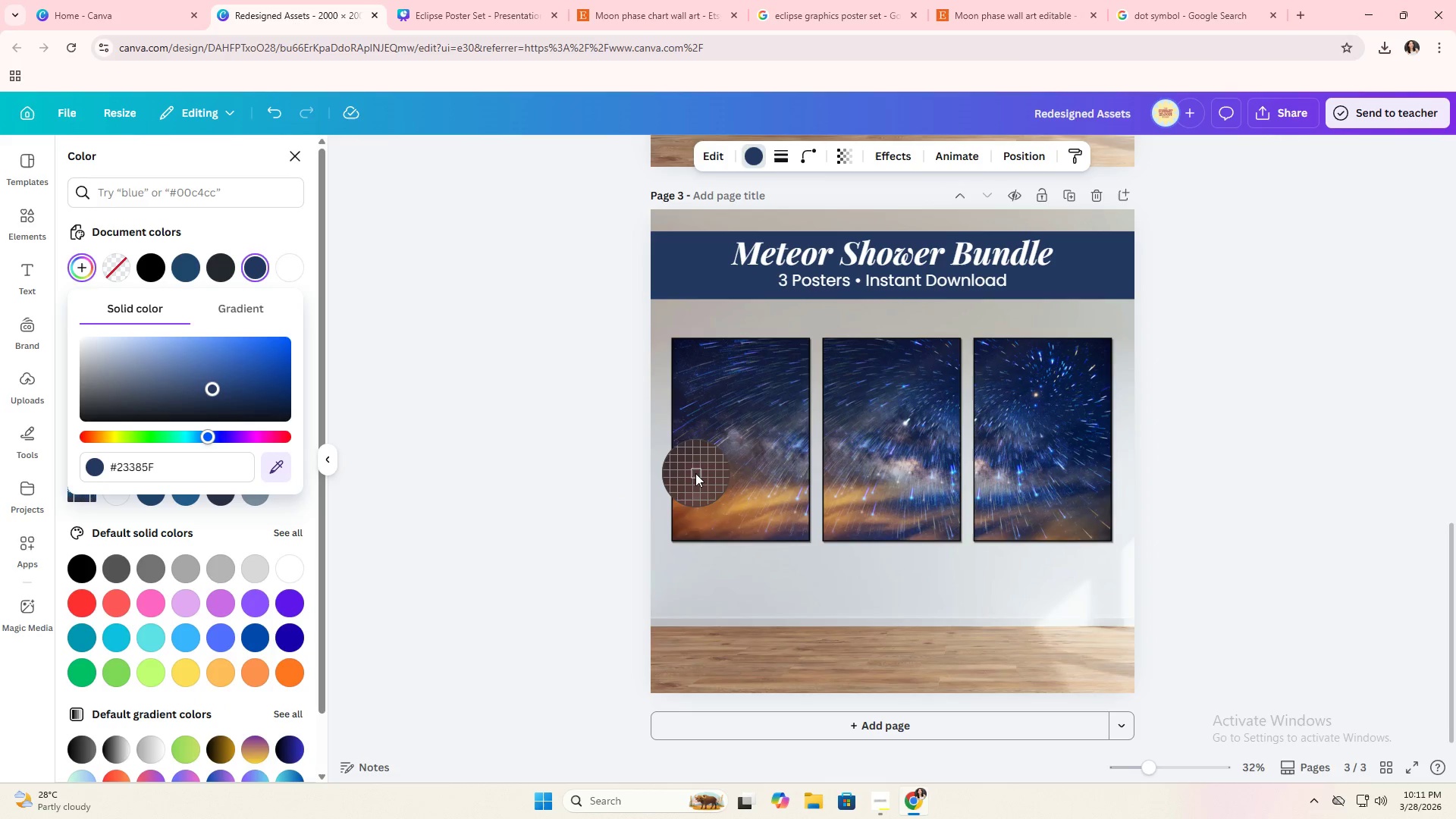 
left_click([695, 473])
 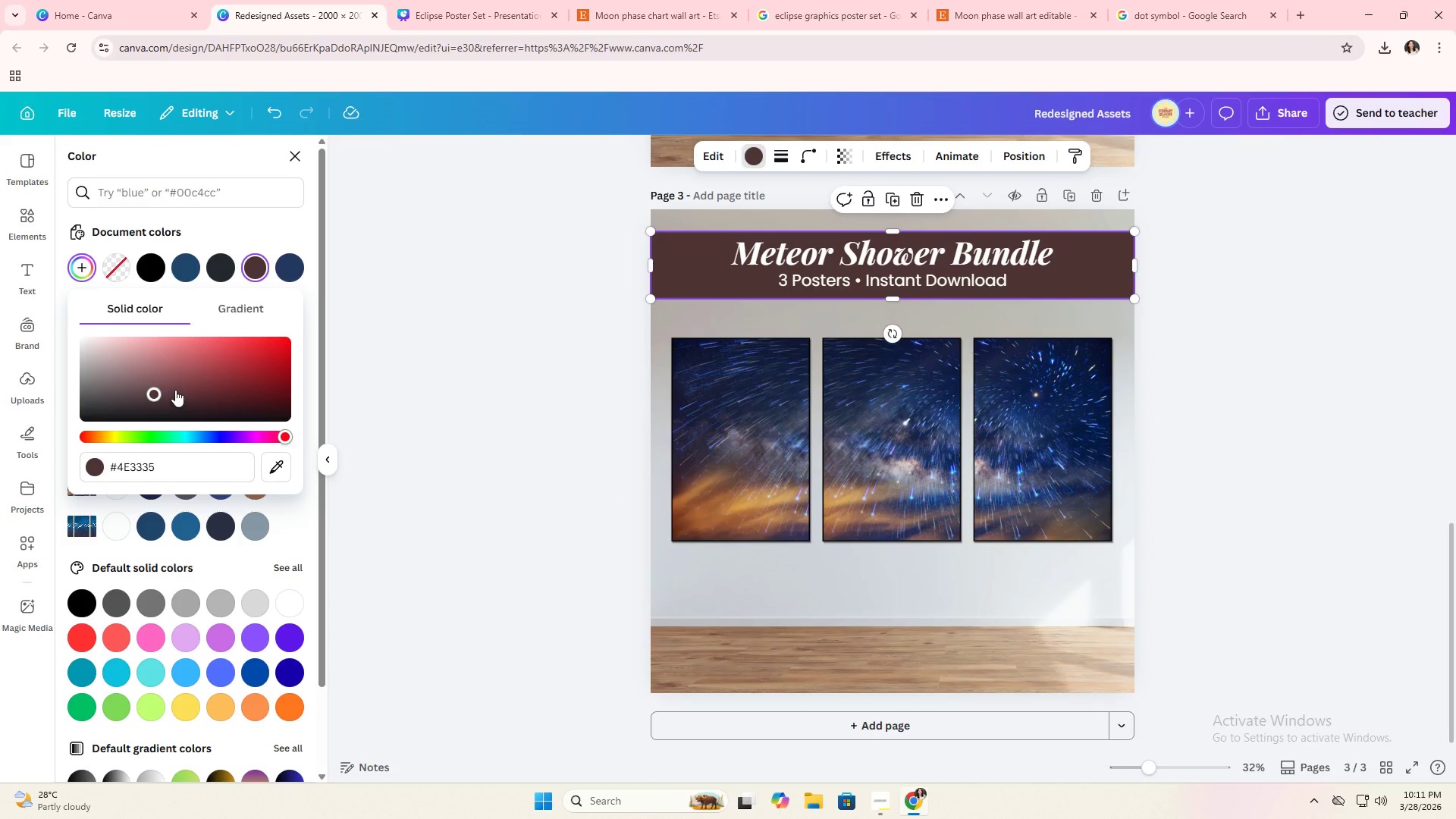 
left_click([83, 275])
 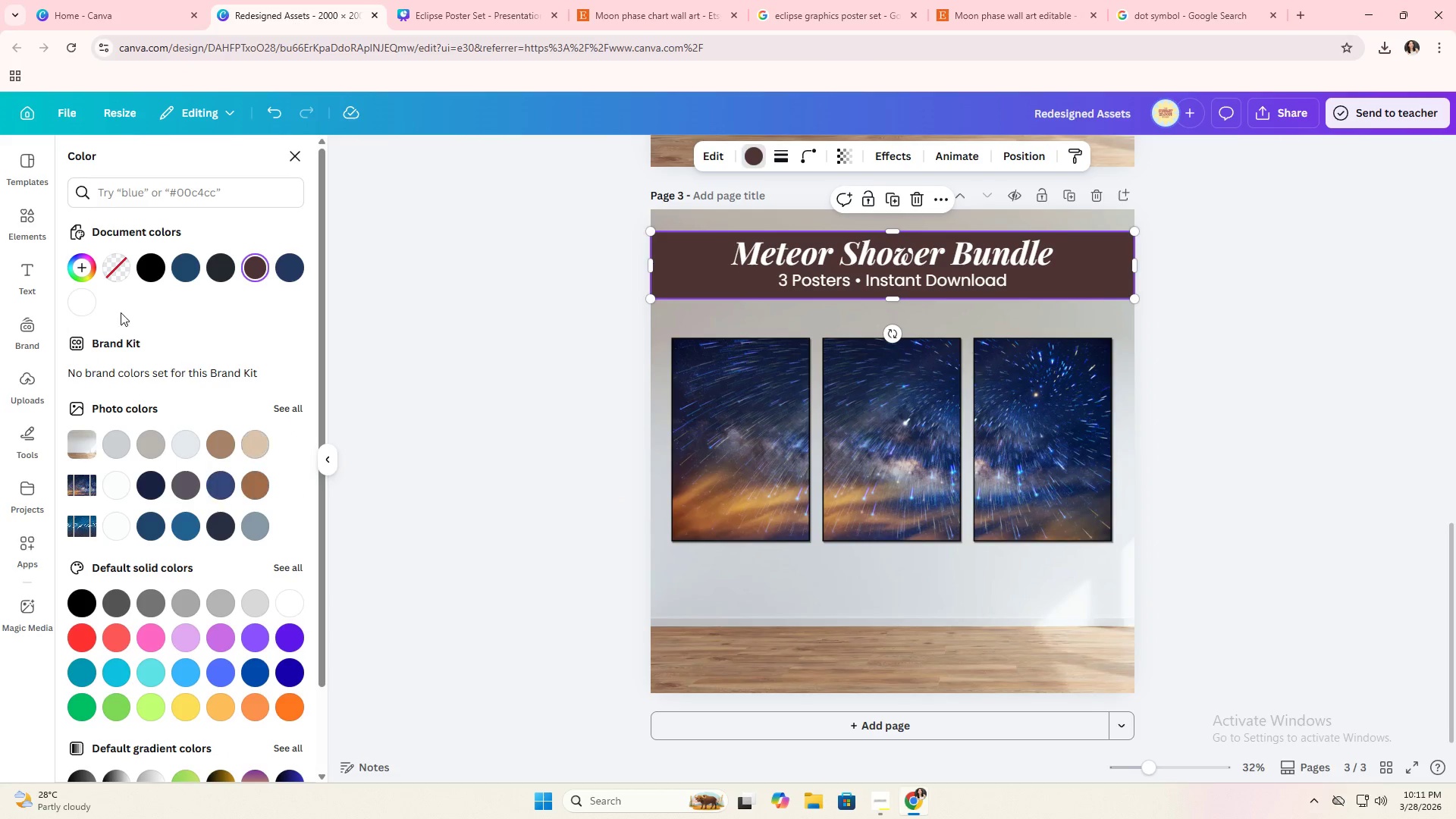 
left_click([77, 265])
 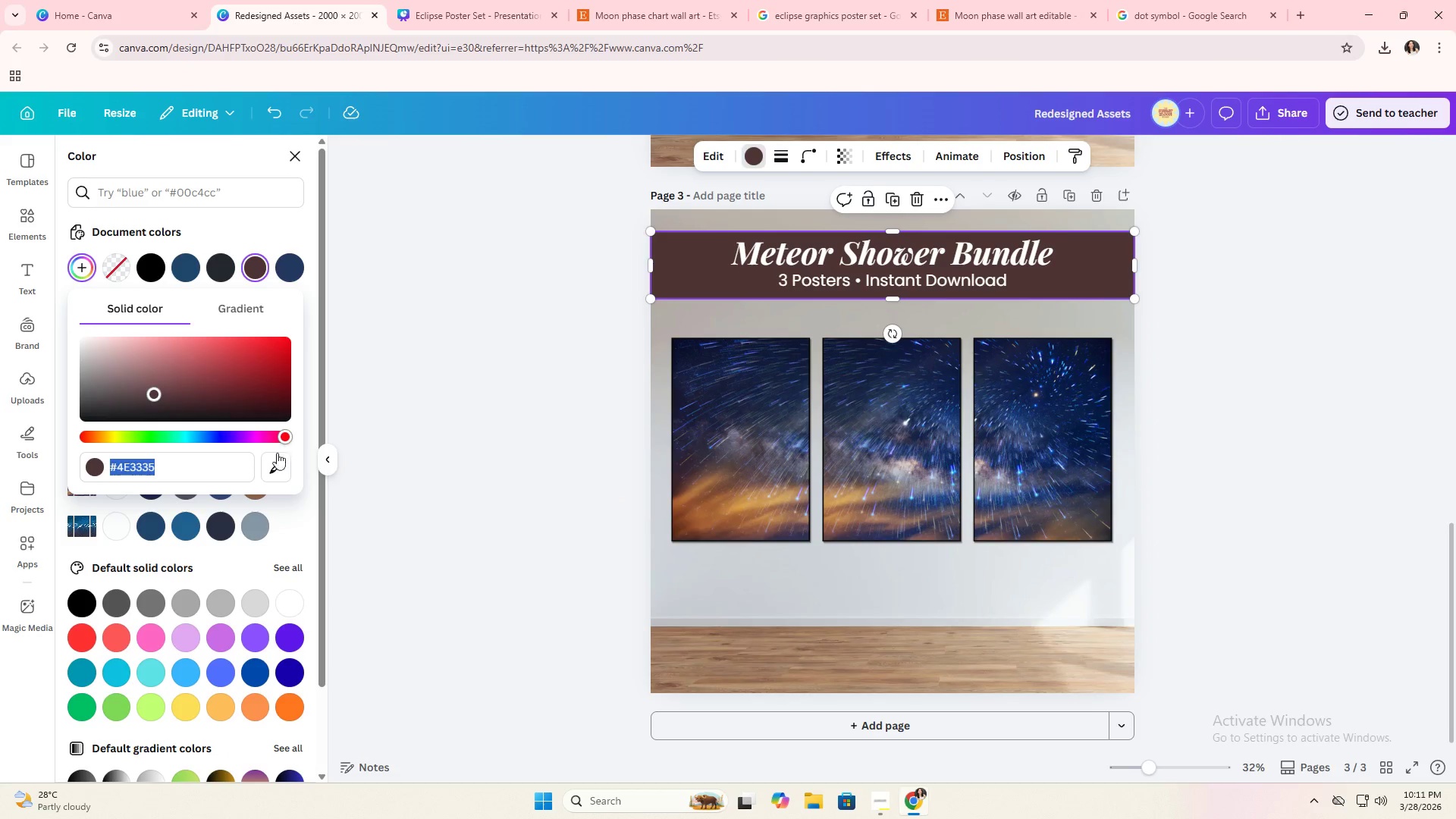 
left_click([278, 461])
 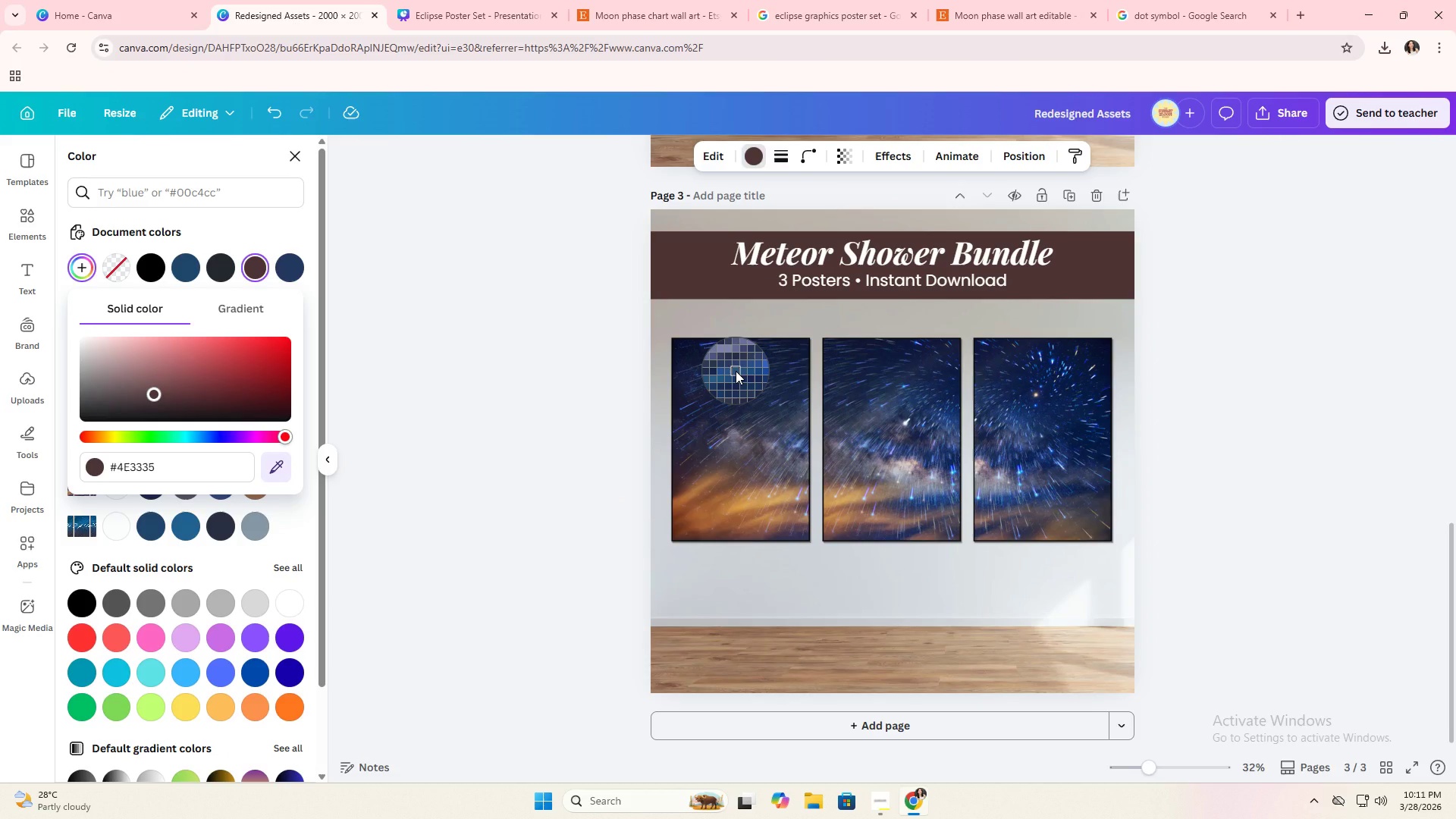 
left_click([736, 371])
 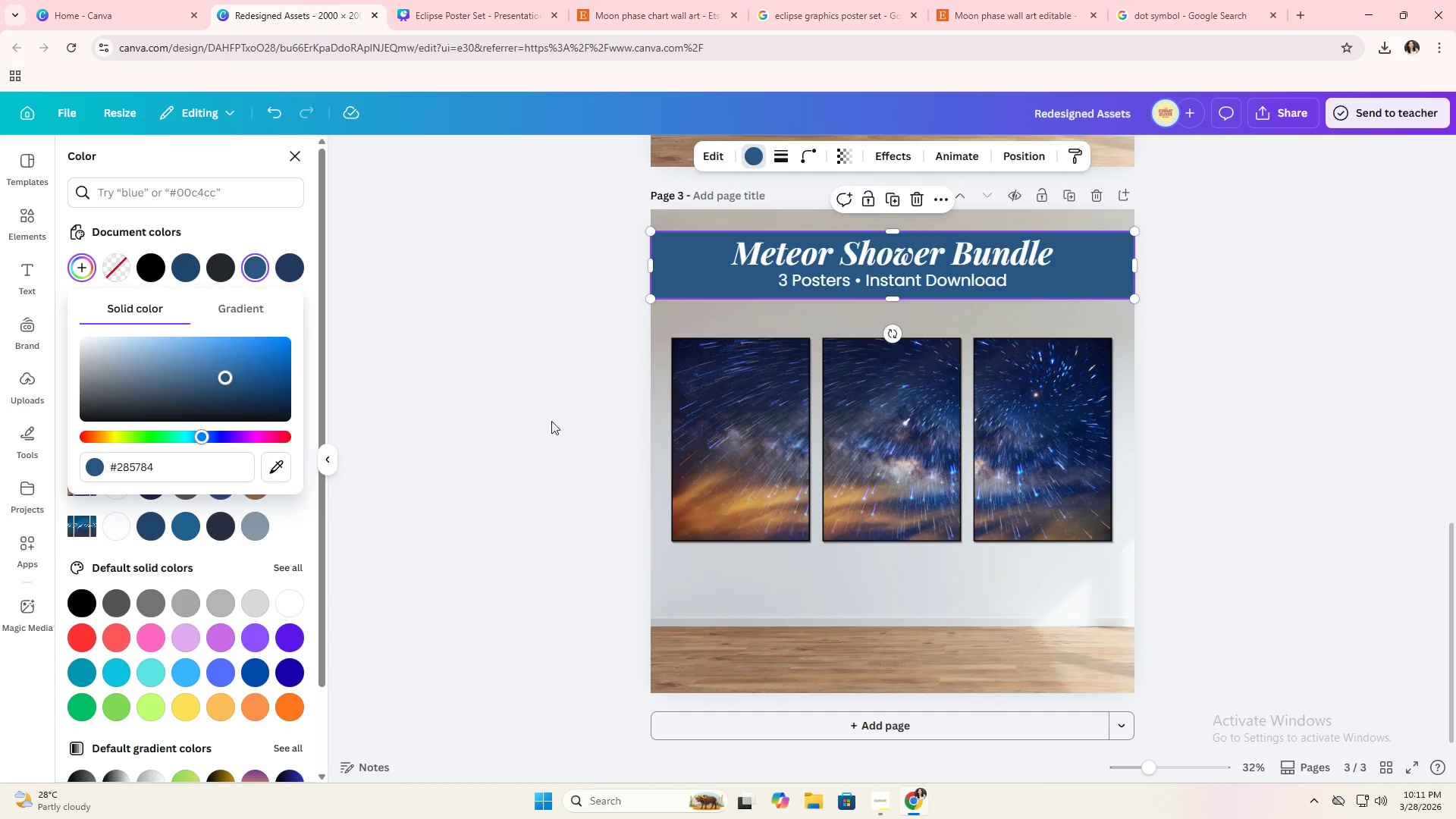 
double_click([551, 421])
 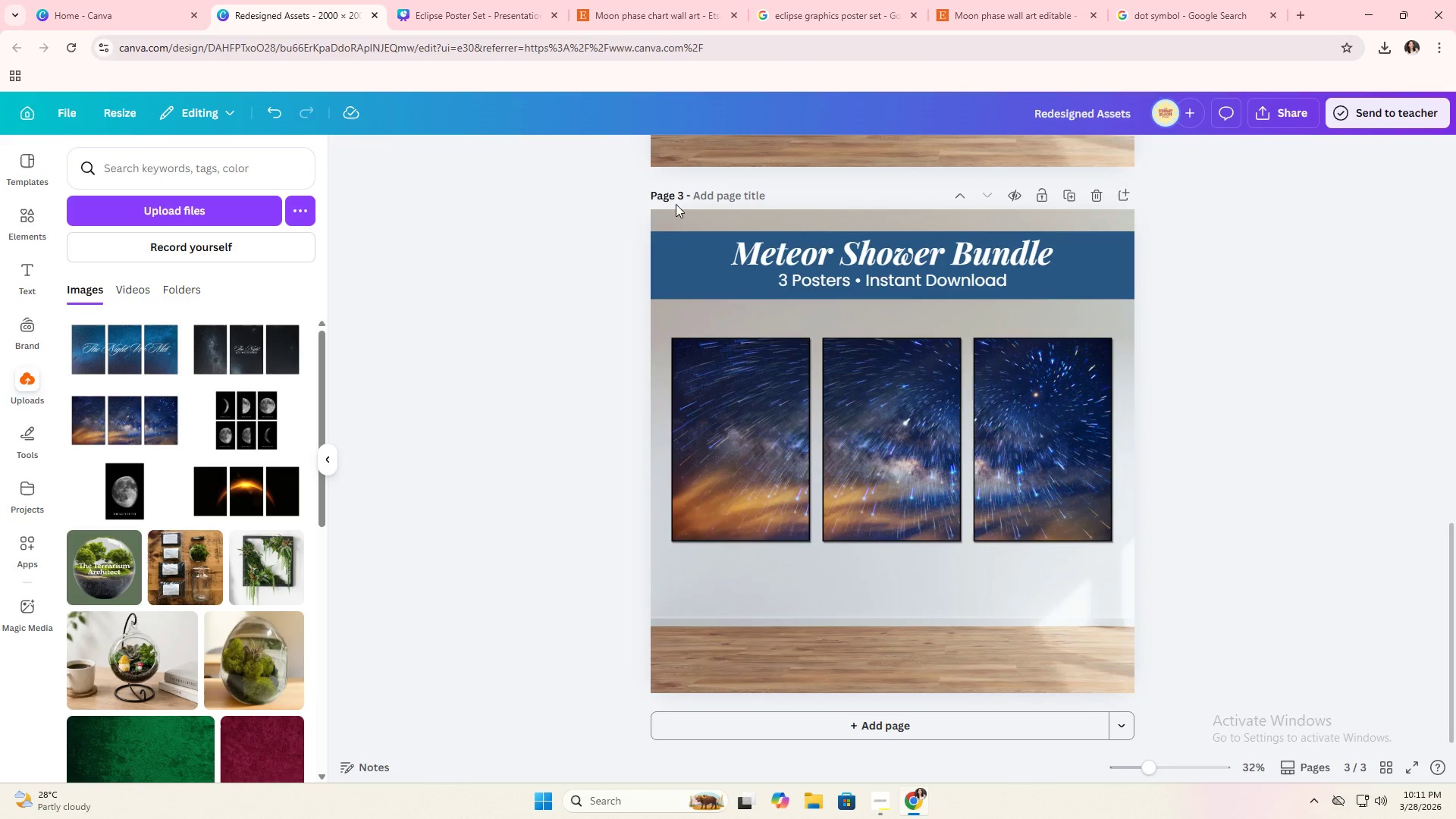 
left_click([673, 243])
 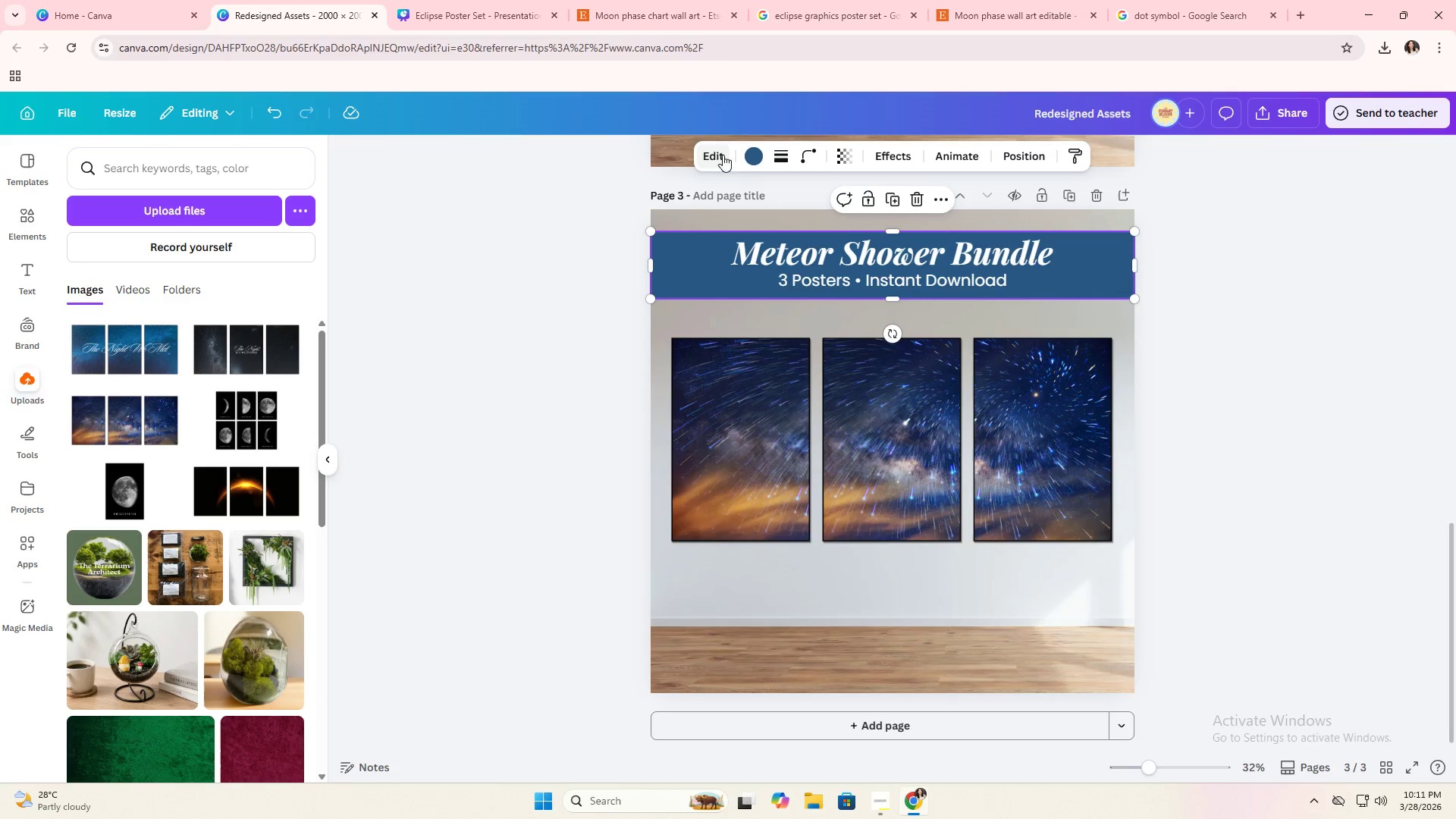 
left_click([752, 156])
 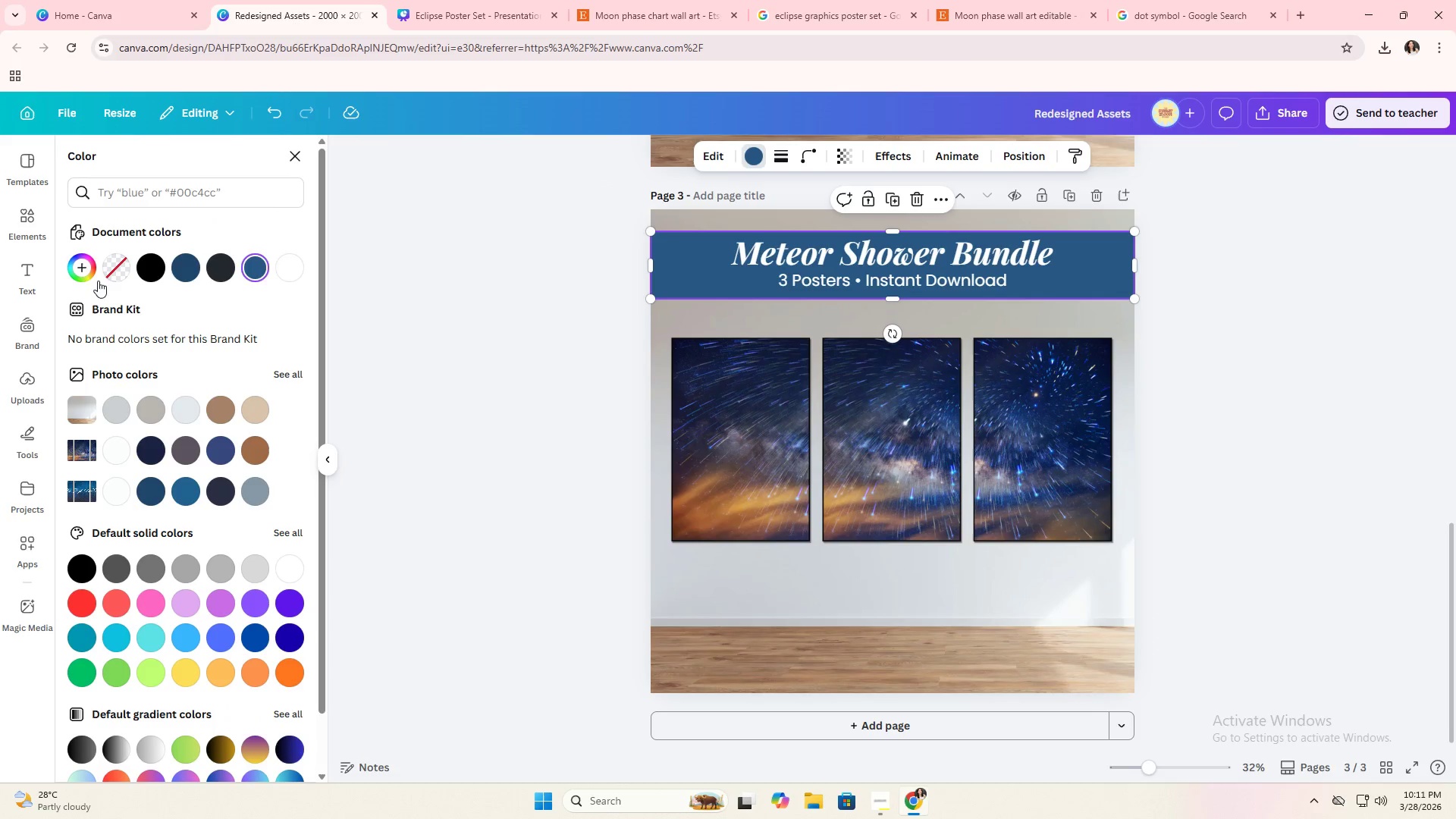 
left_click([78, 278])
 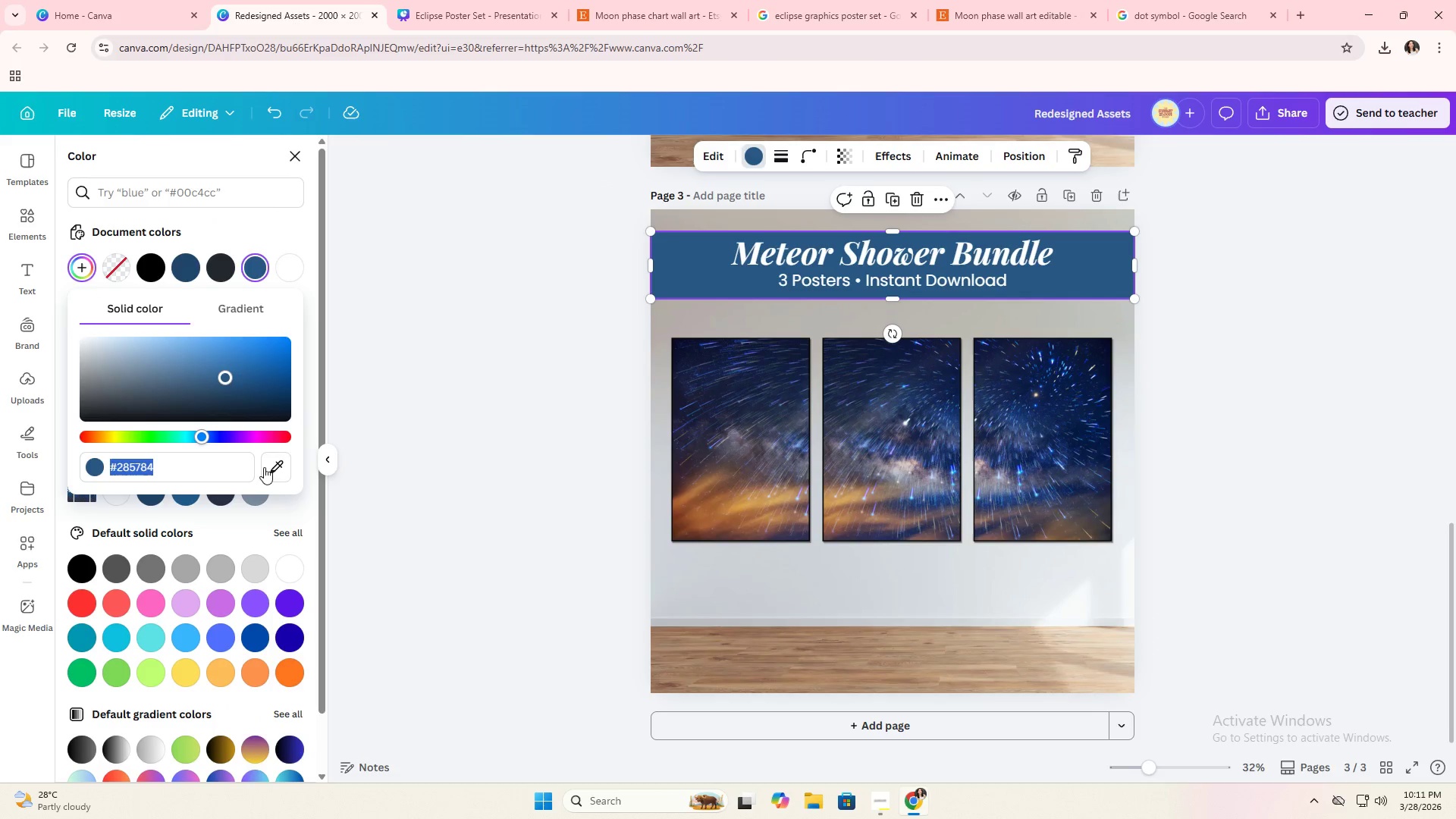 
left_click([275, 468])
 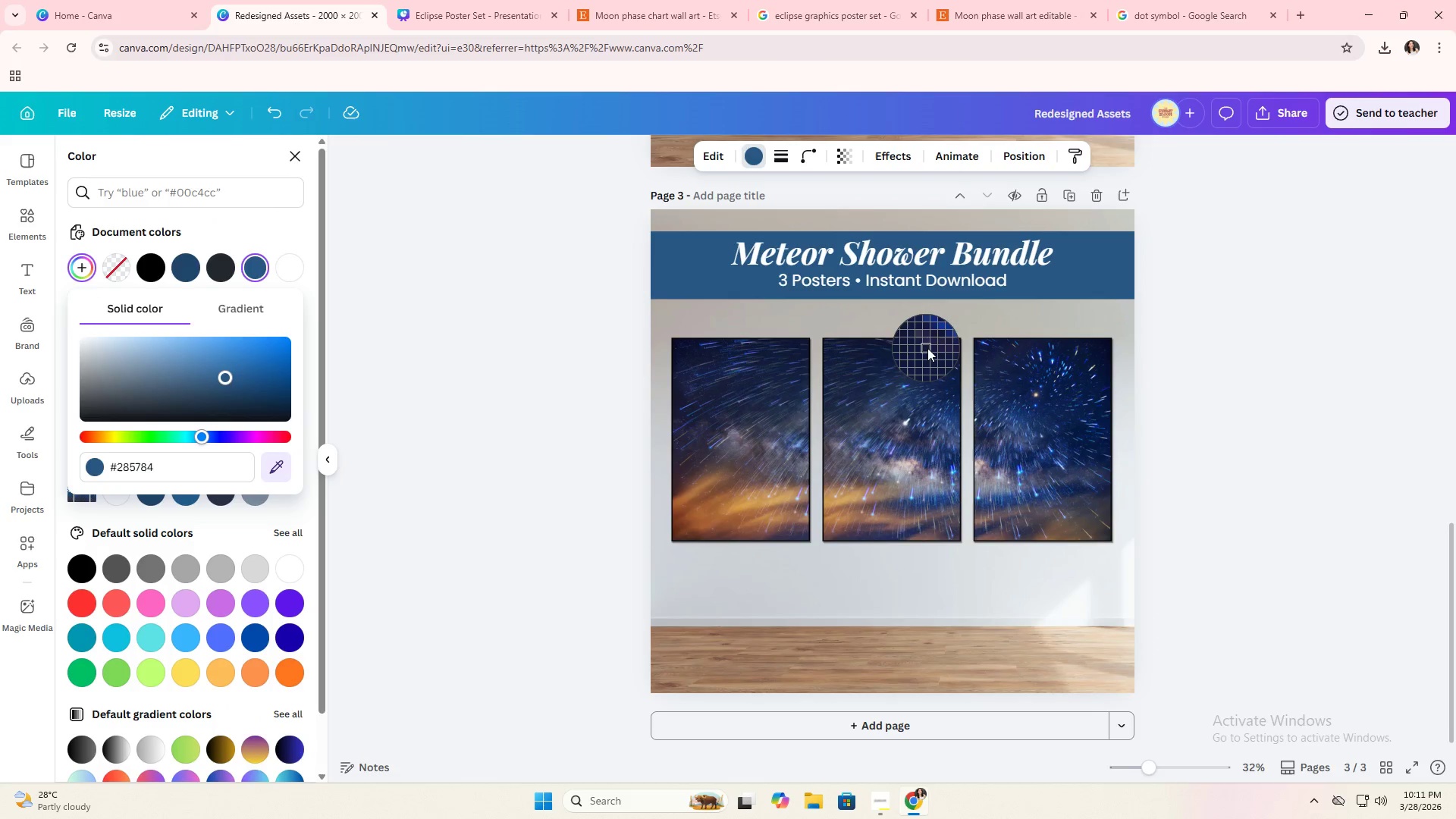 
left_click([945, 348])
 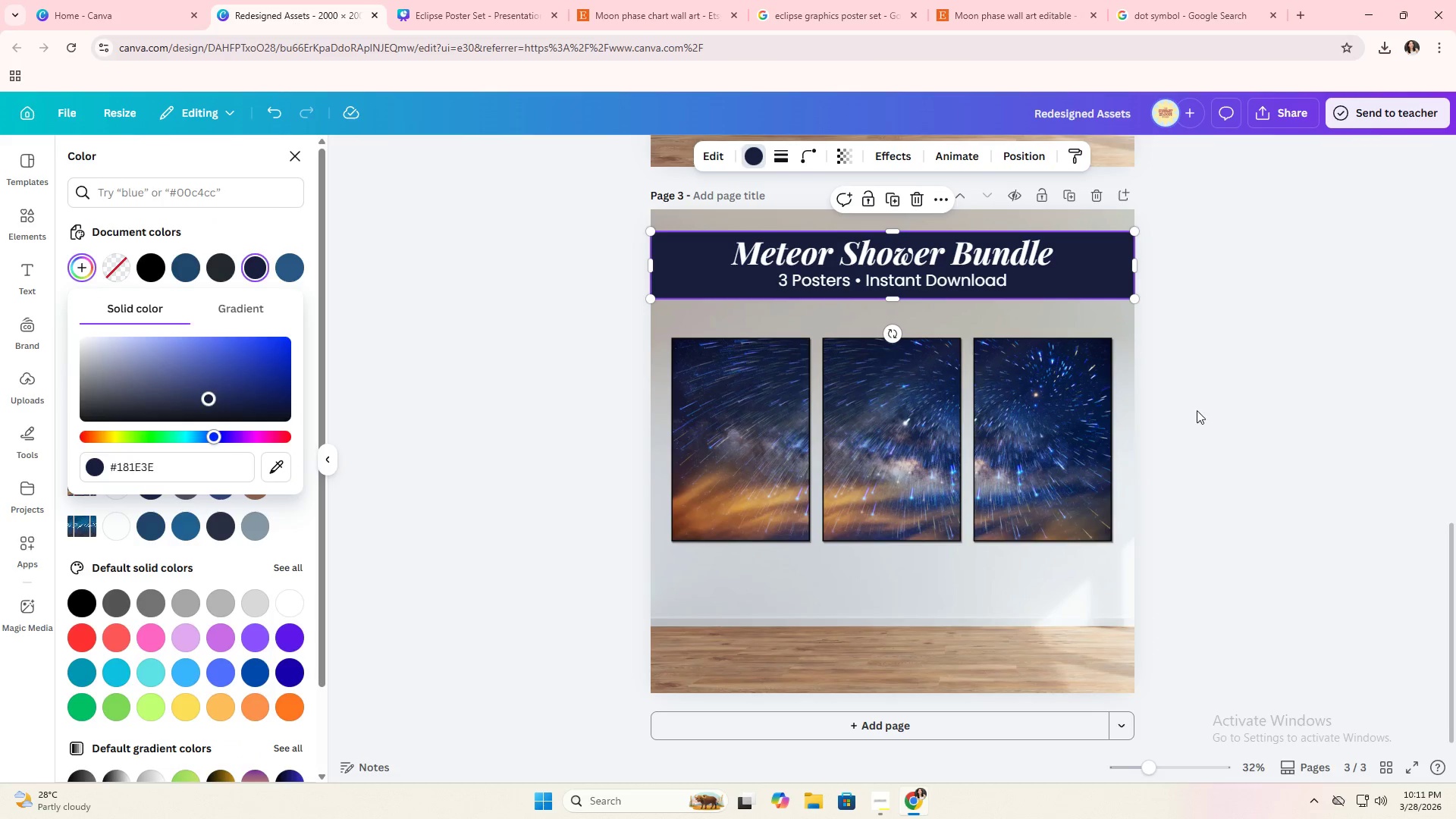 
double_click([1197, 410])
 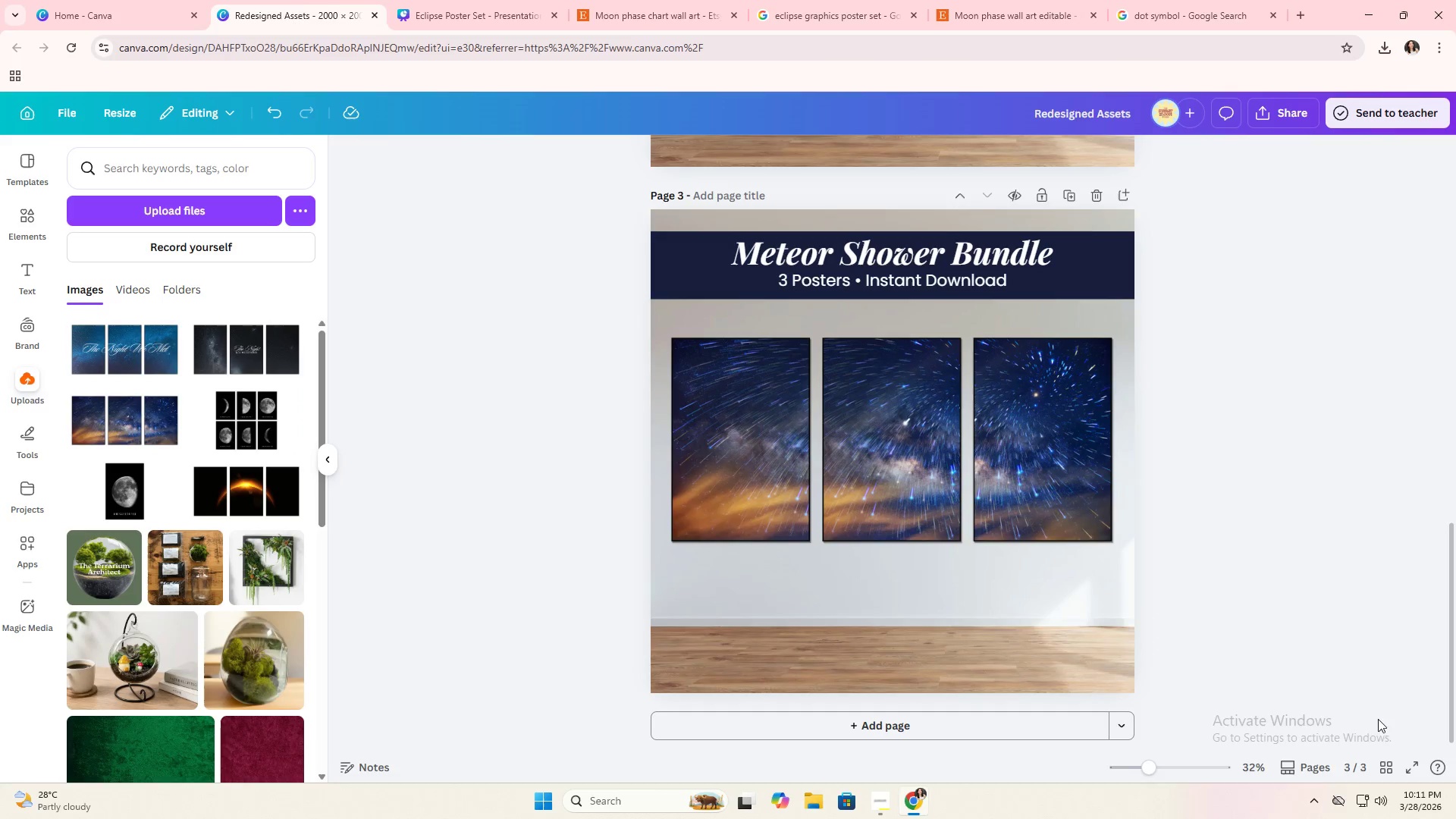 
left_click([1392, 767])
 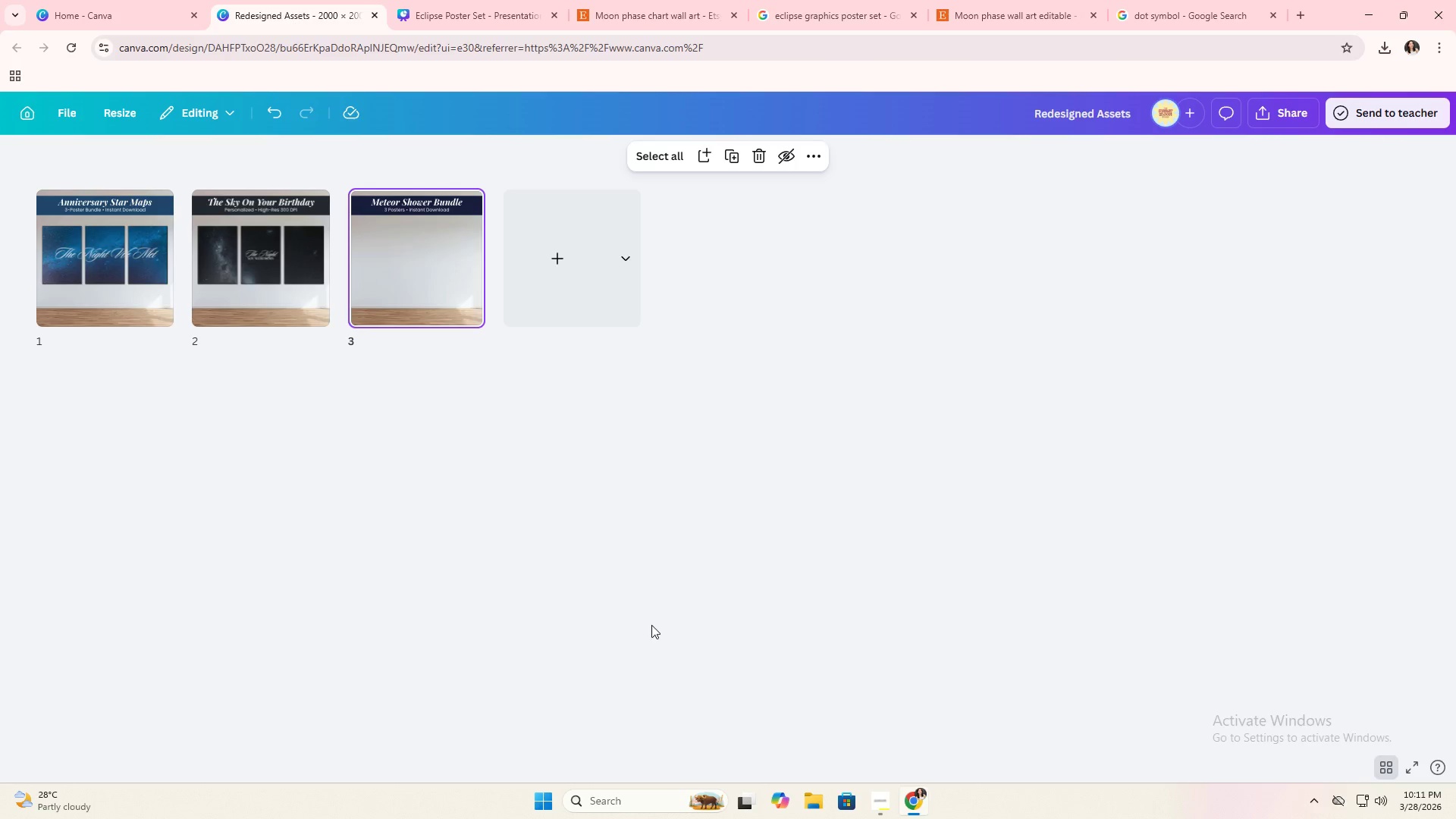 
double_click([645, 607])
 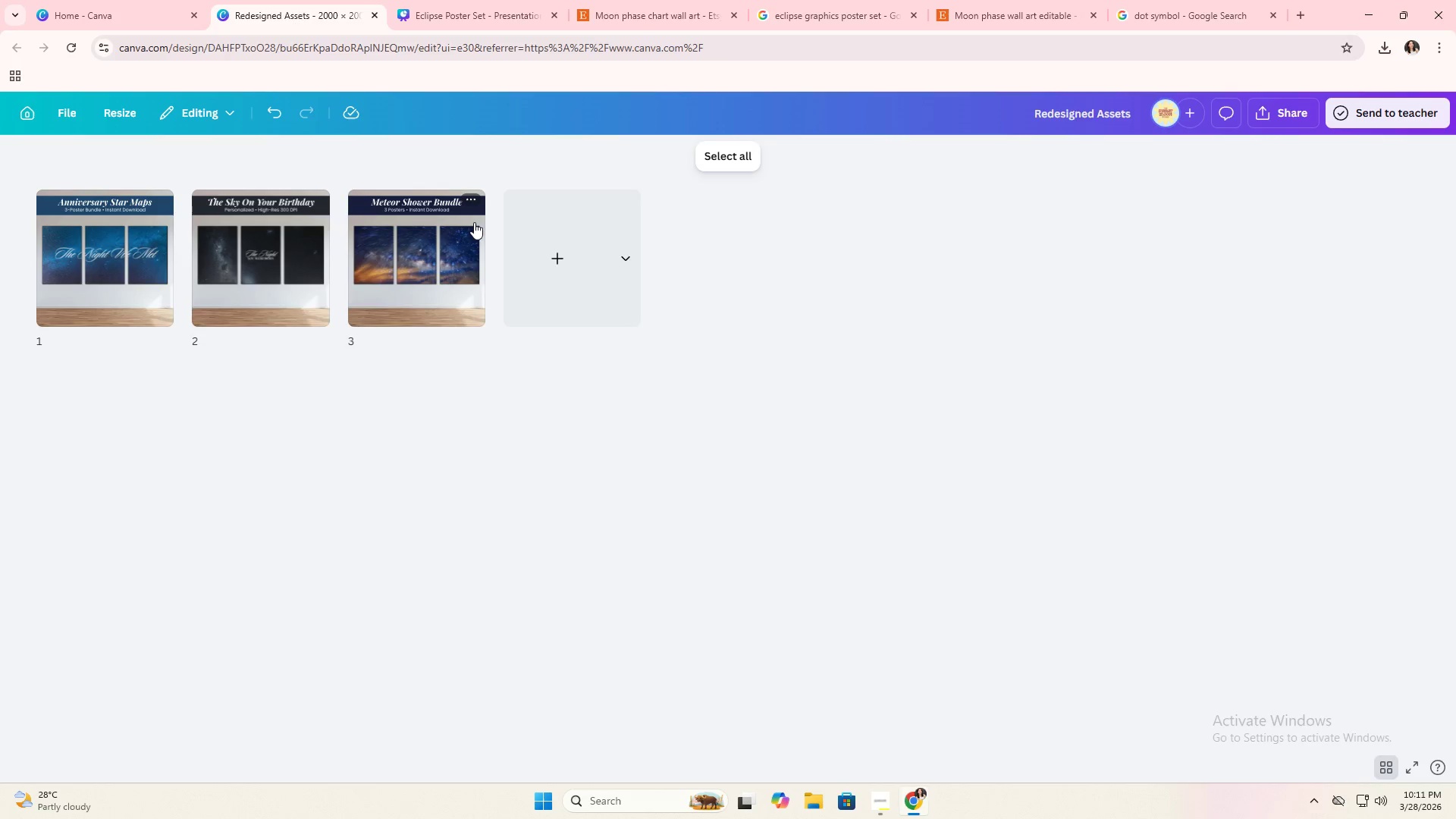 
left_click([469, 202])
 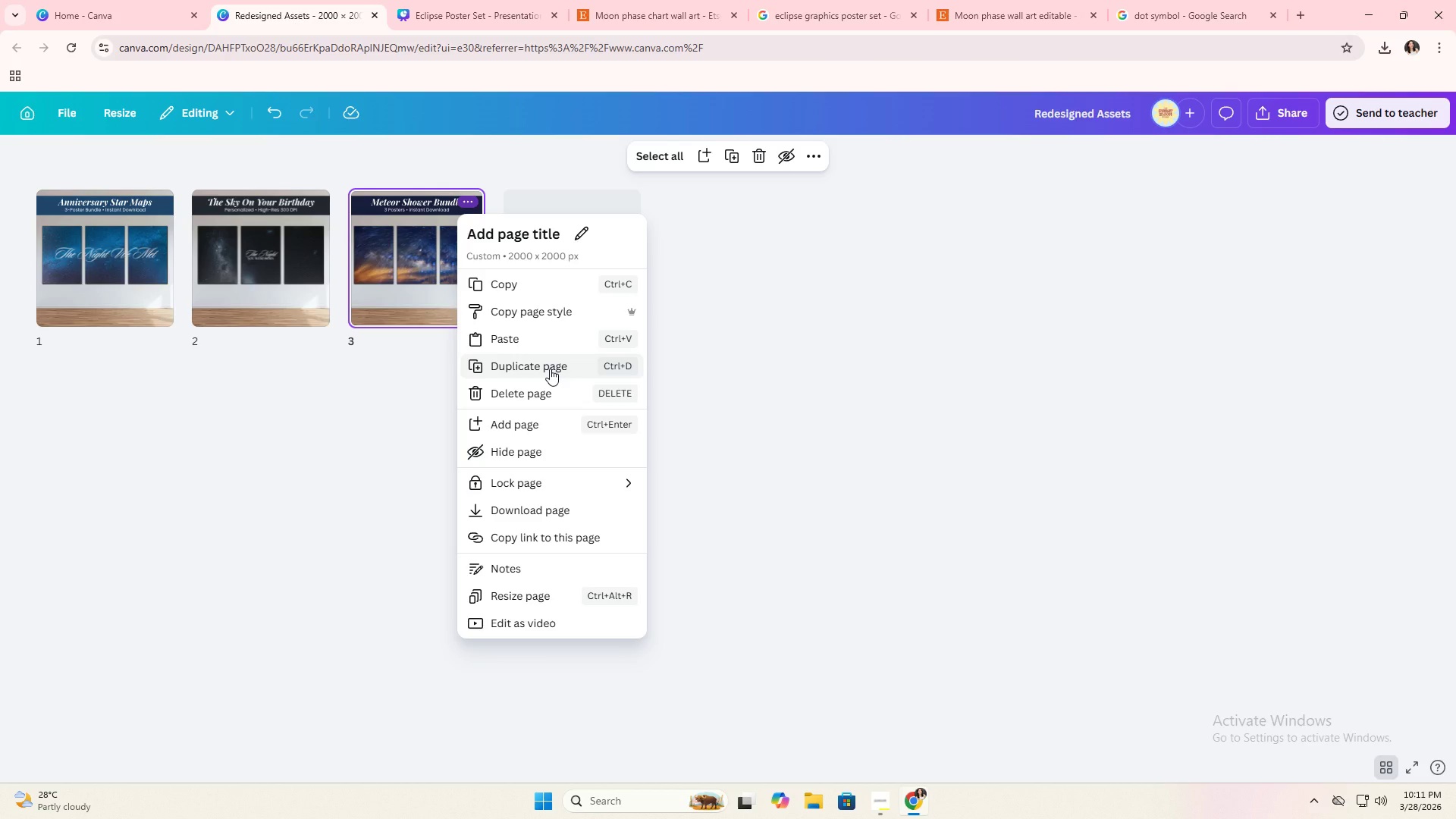 
left_click([550, 369])
 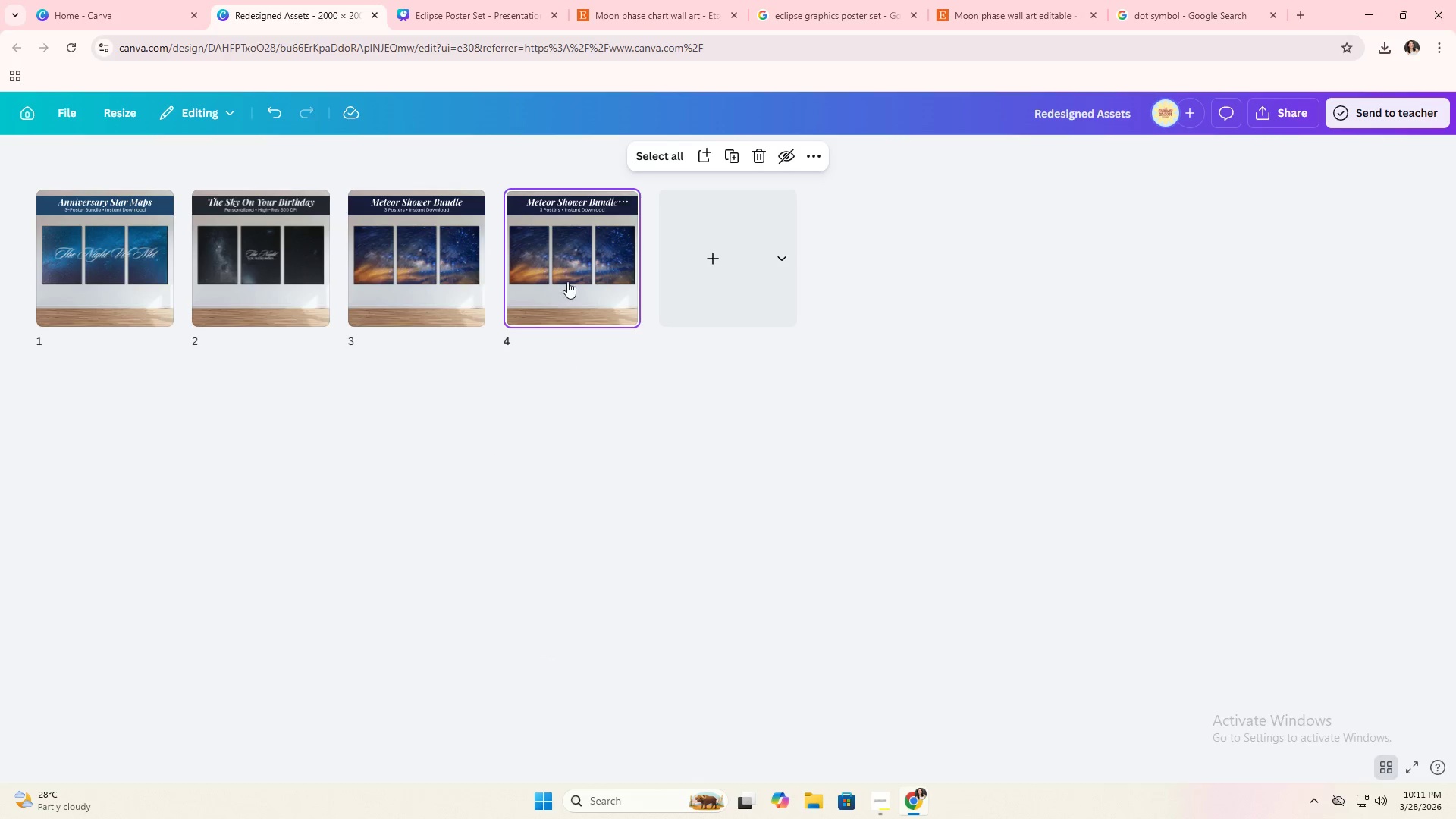 
double_click([567, 281])
 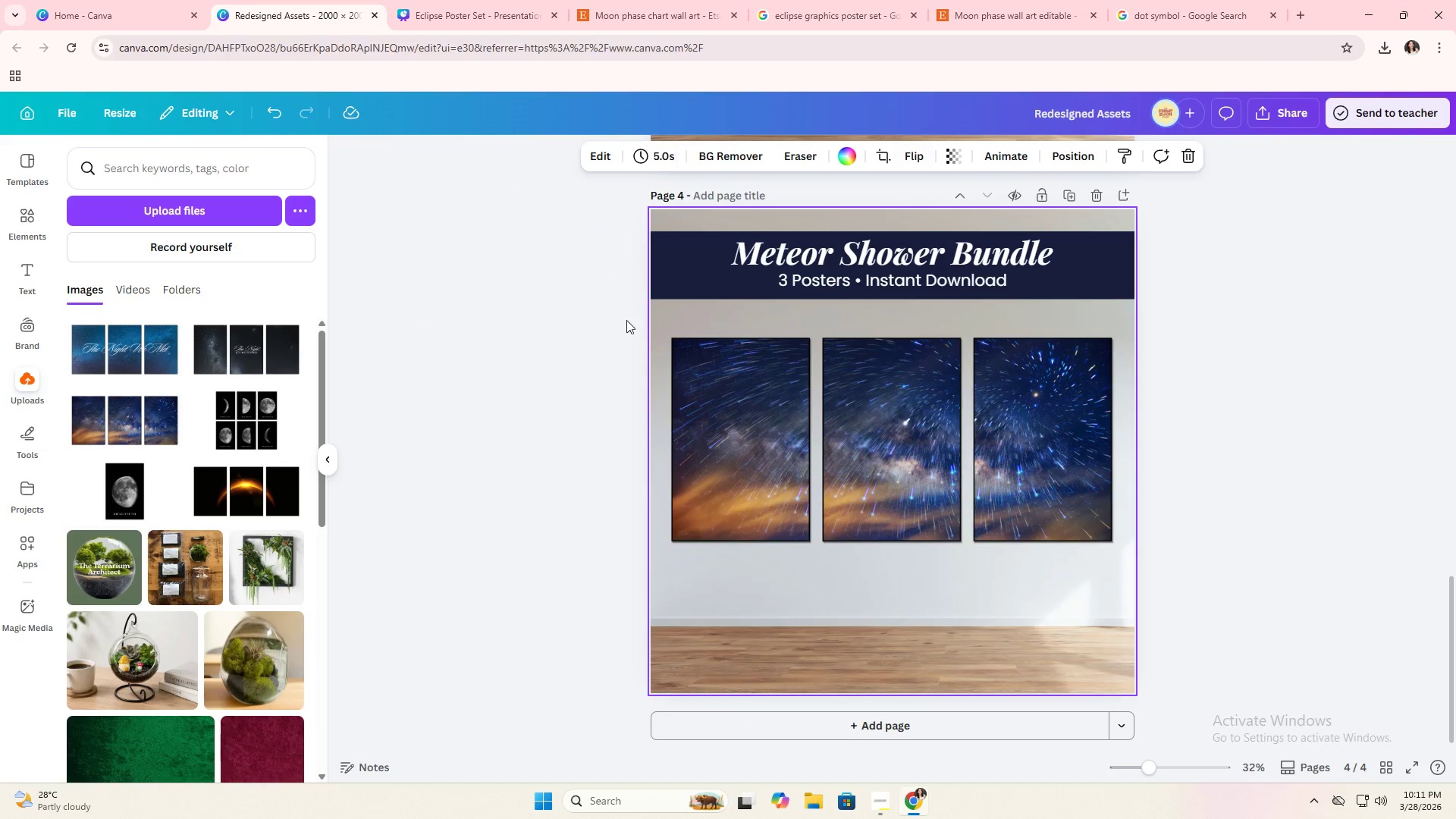 
left_click([542, 376])
 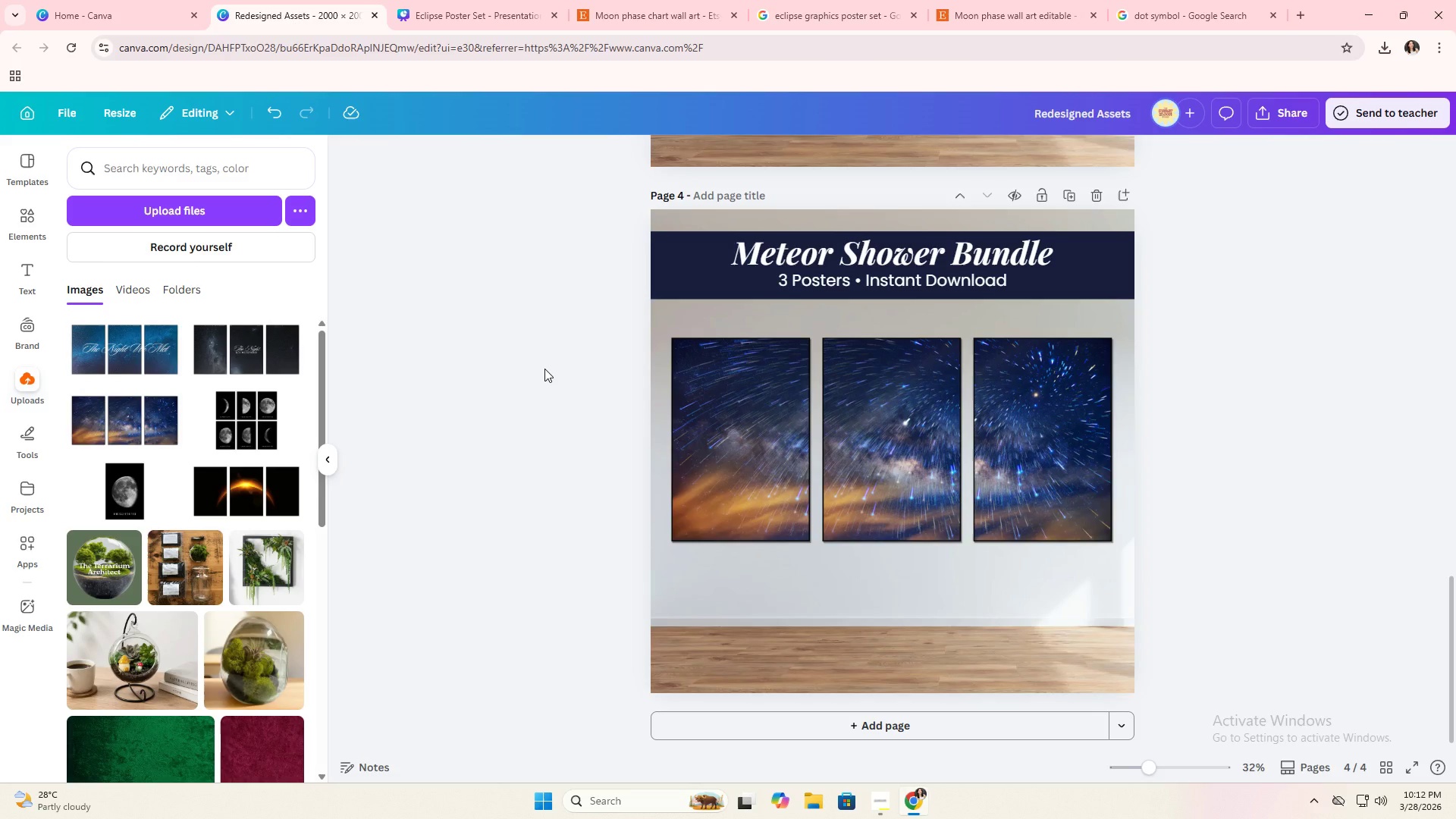 
wait(23.69)
 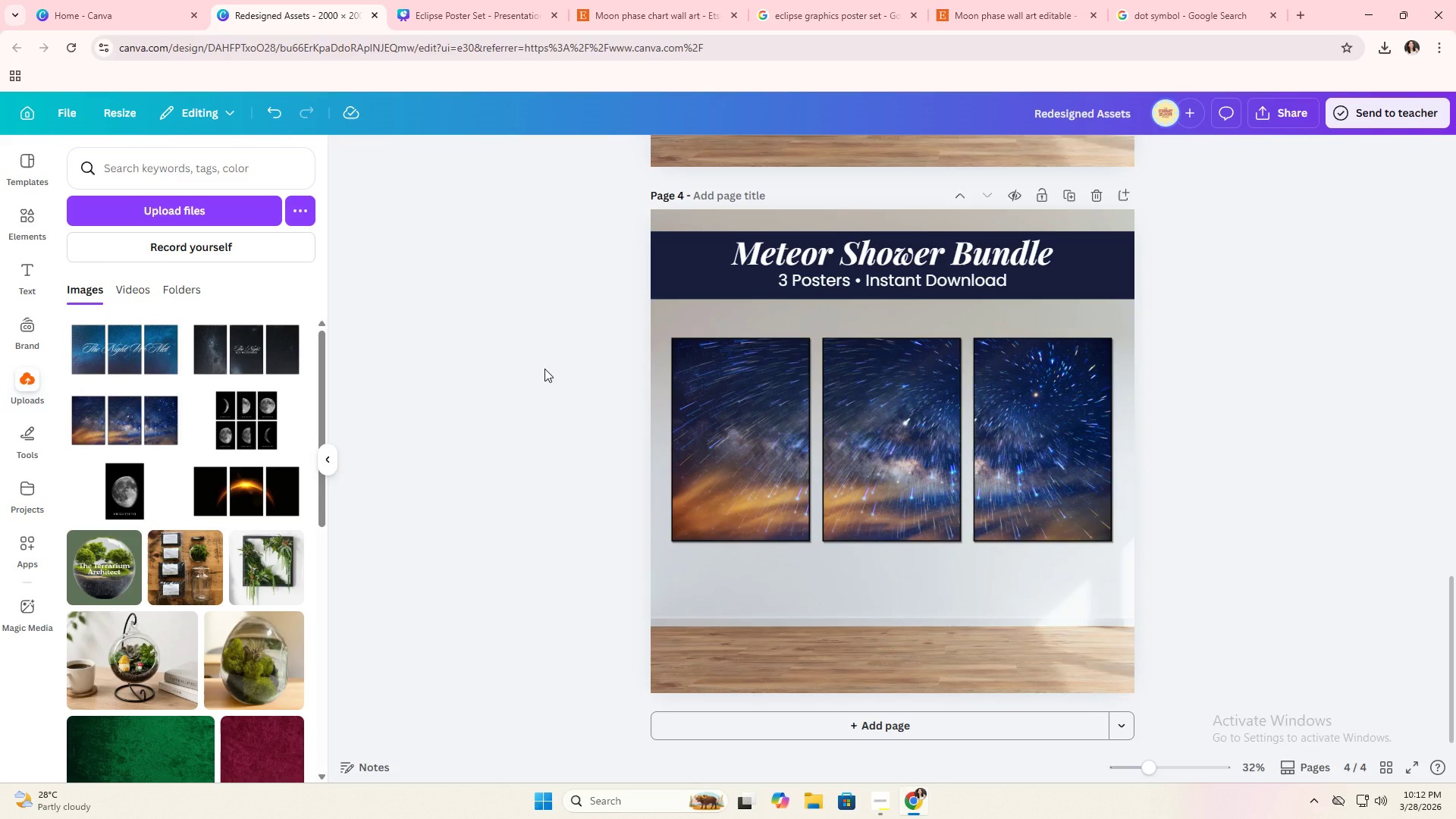 
left_click_drag(start_coordinate=[224, 490], to_coordinate=[736, 432])
 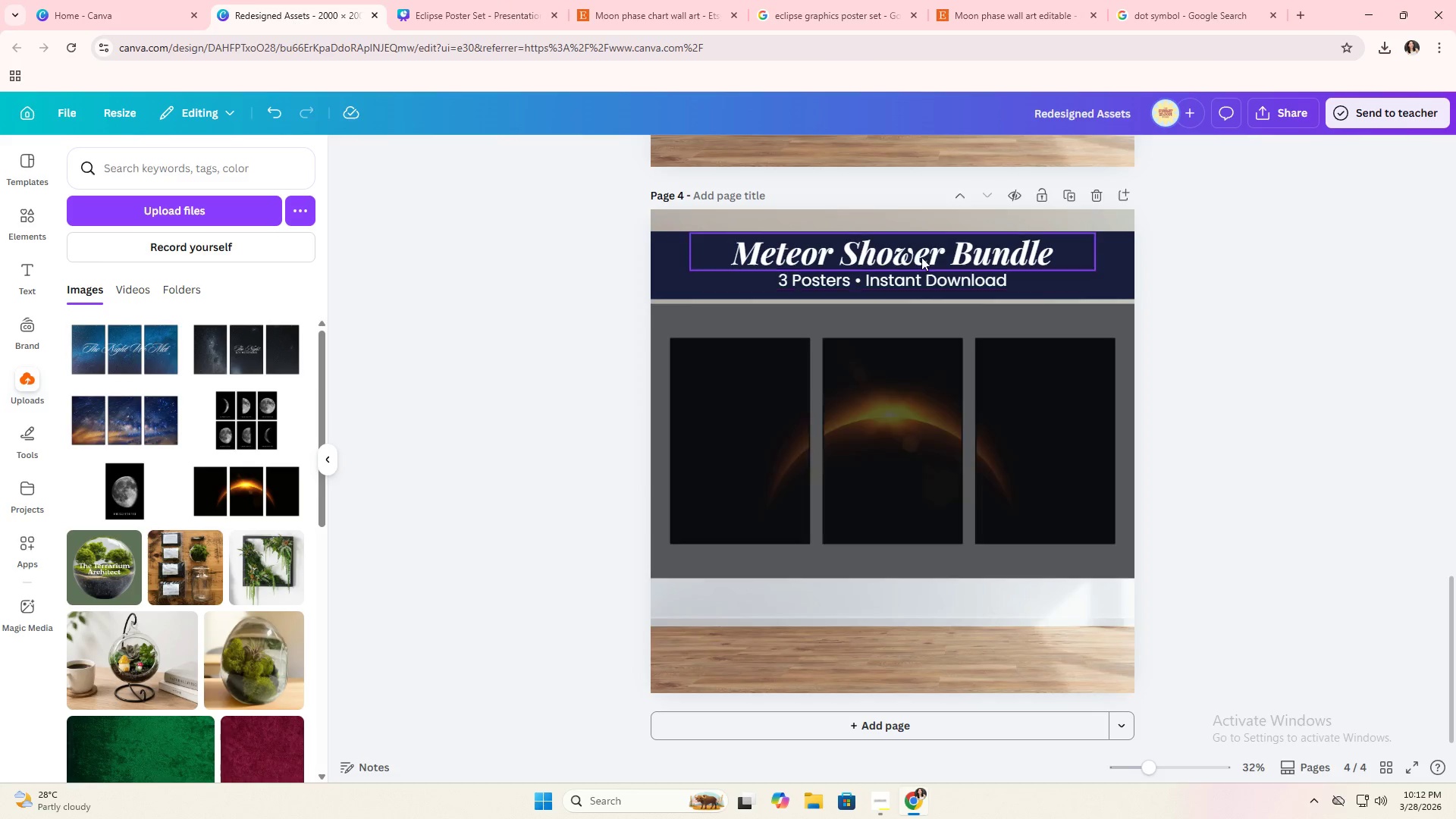 
double_click([921, 249])
 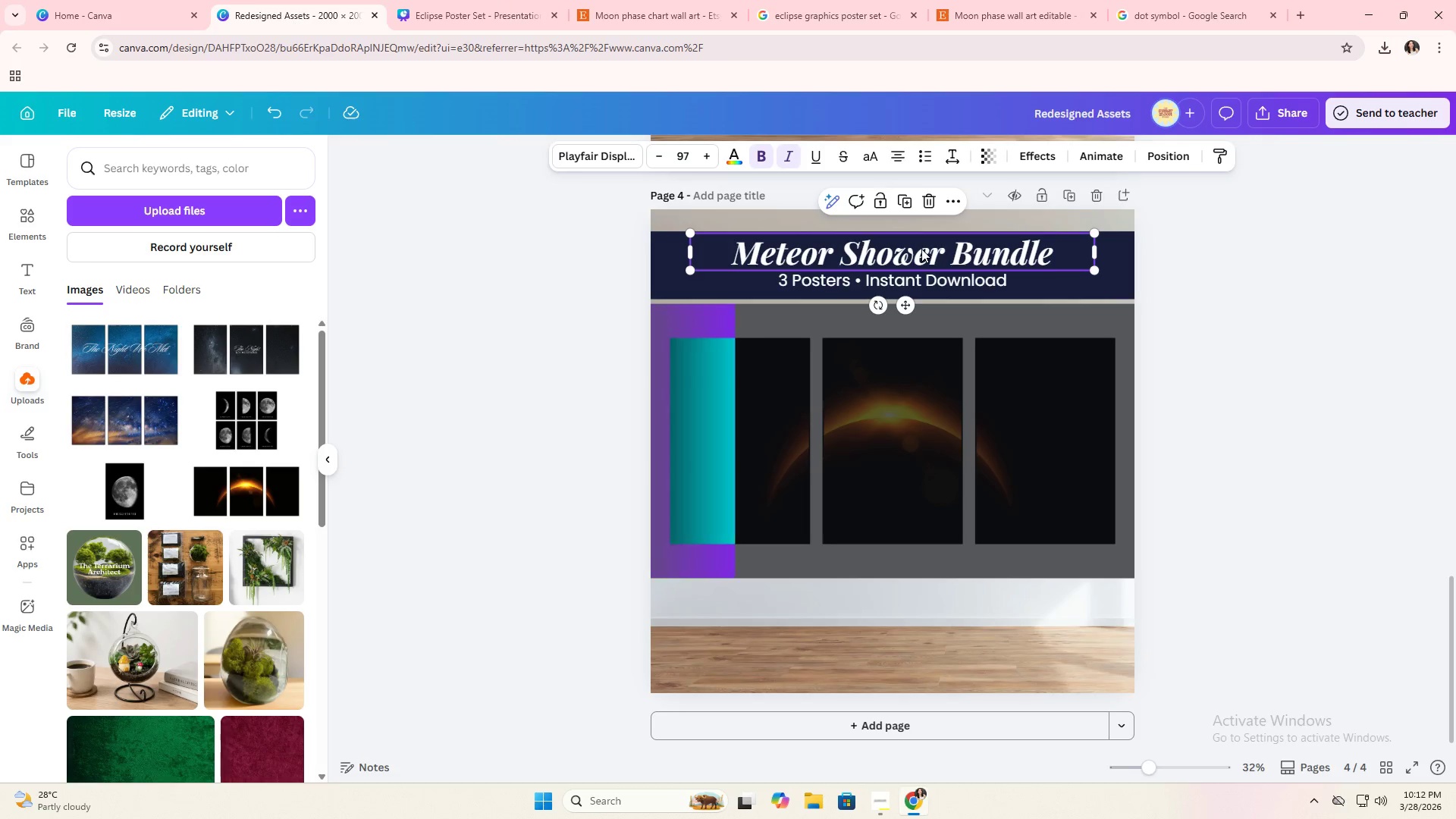 
triple_click([921, 249])
 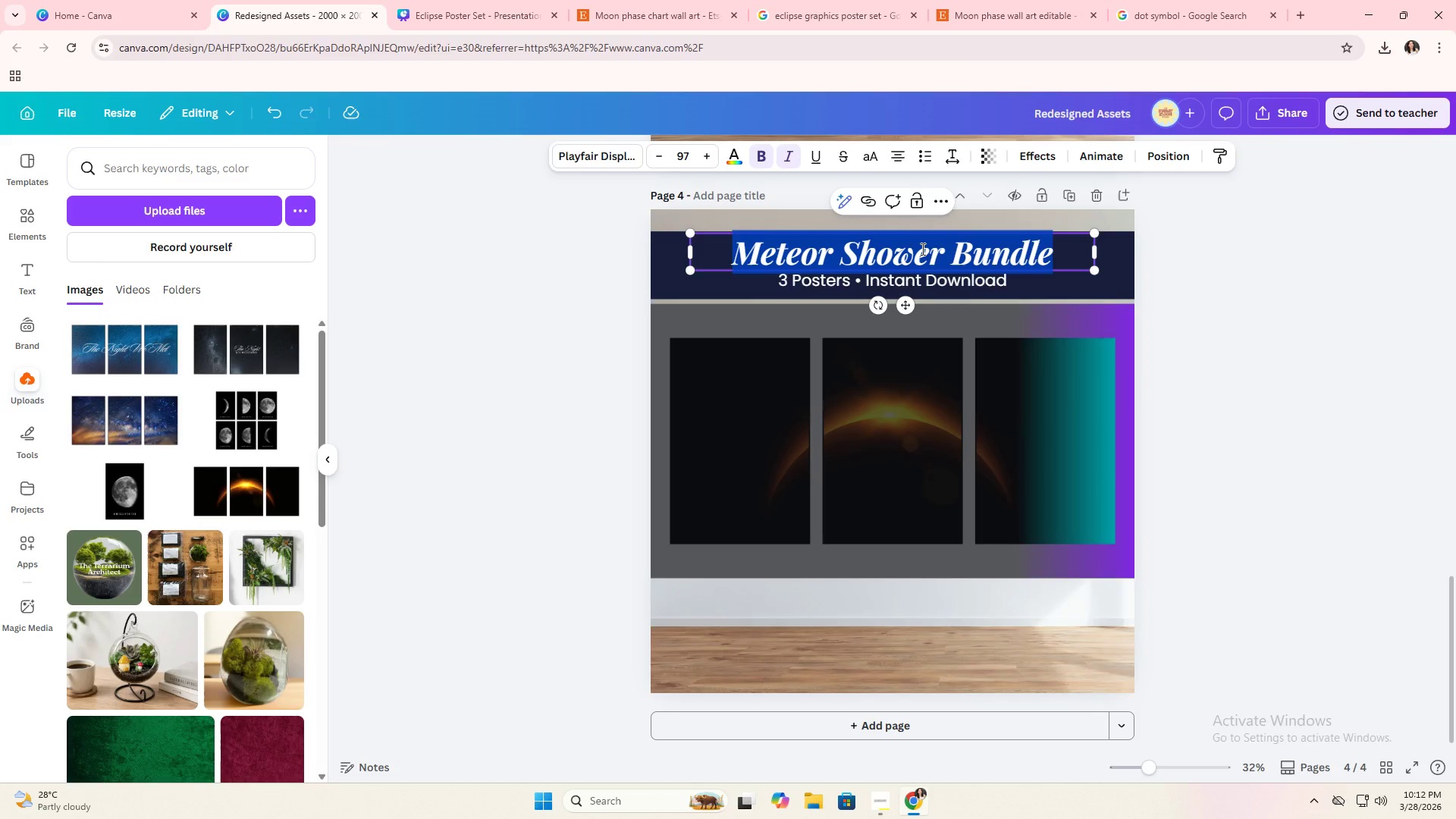 
type(Eclipse Graphics)
 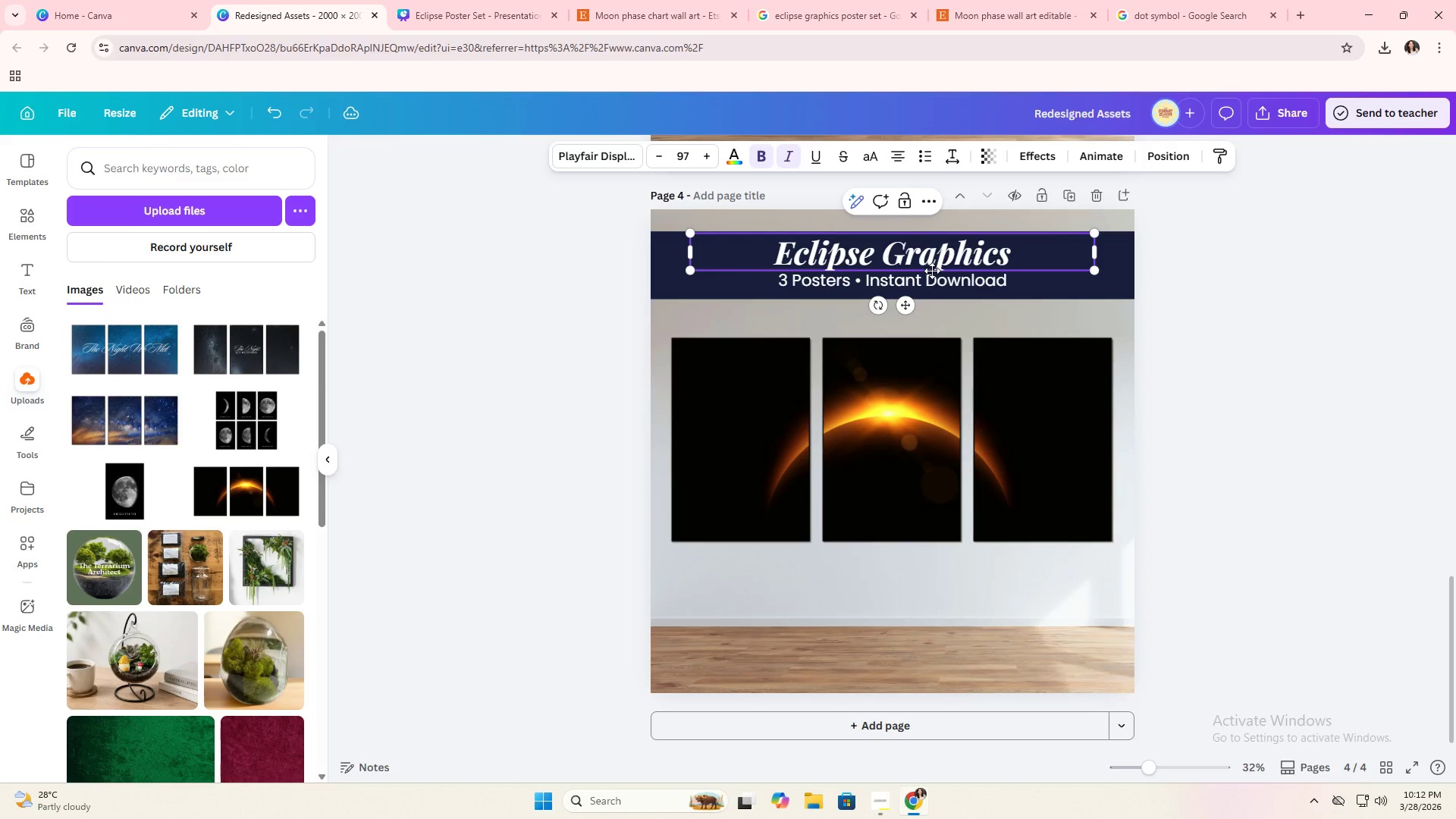 
double_click([928, 244])
 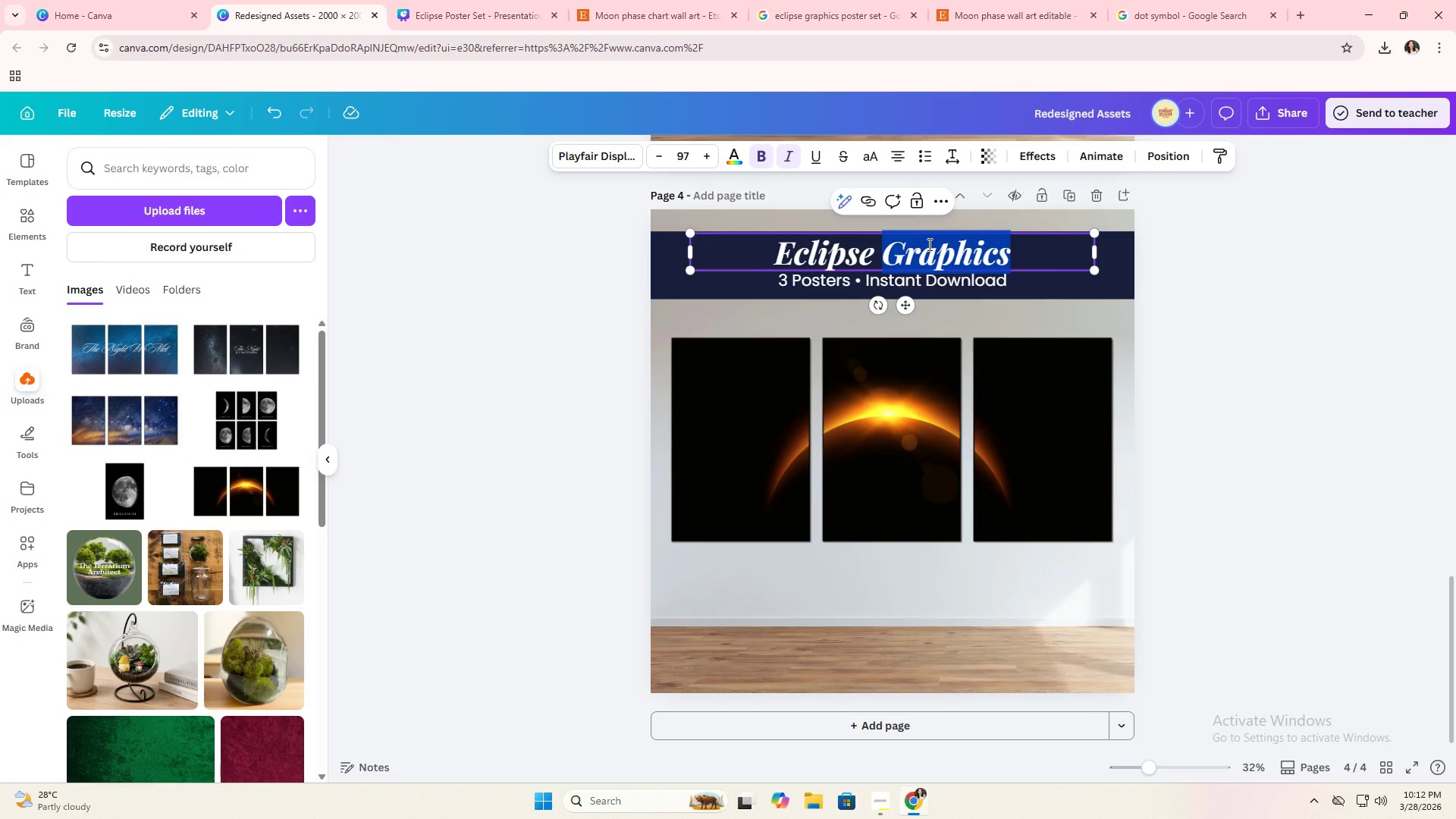 
type(Collection)
 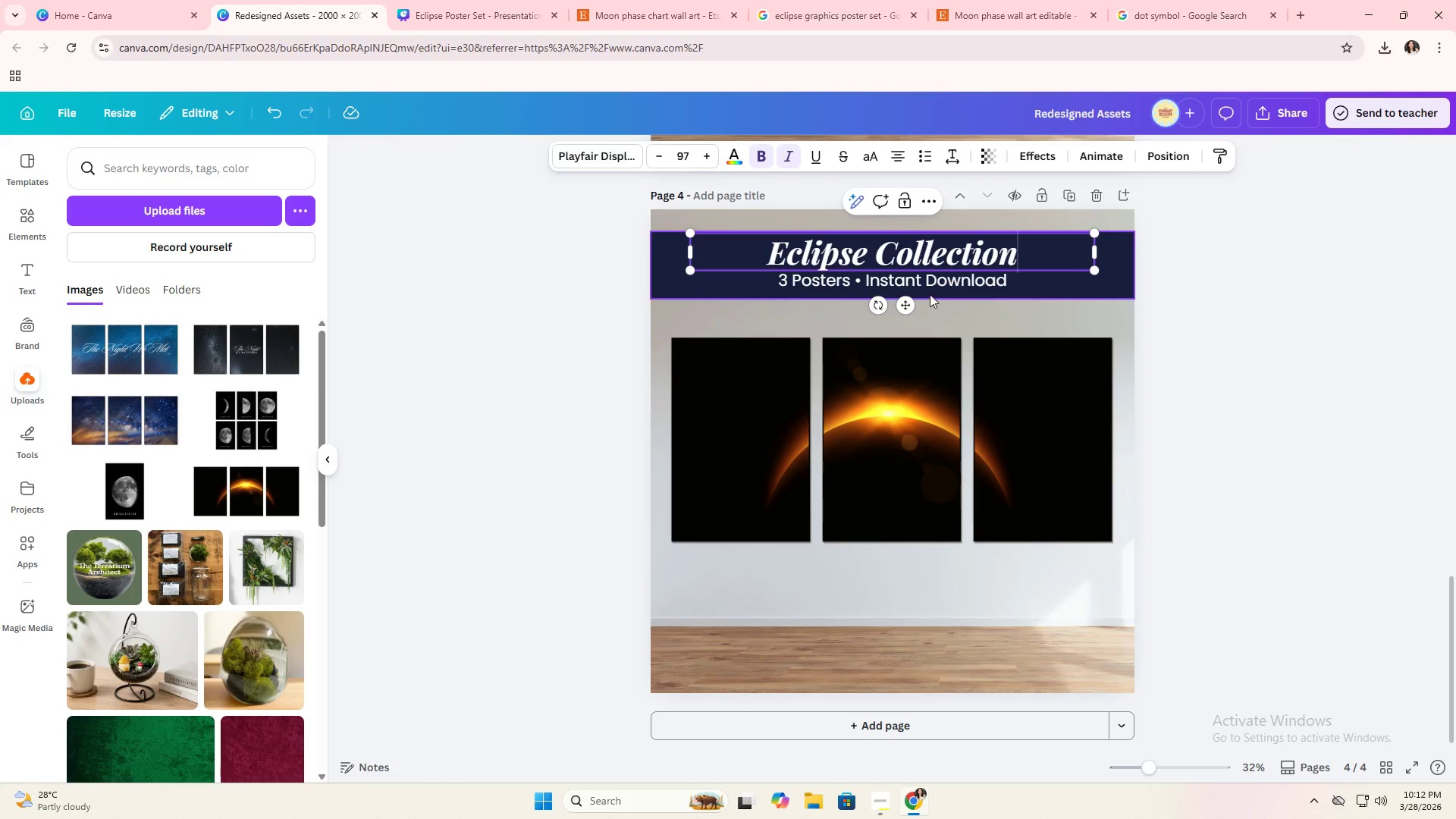 
double_click([828, 284])
 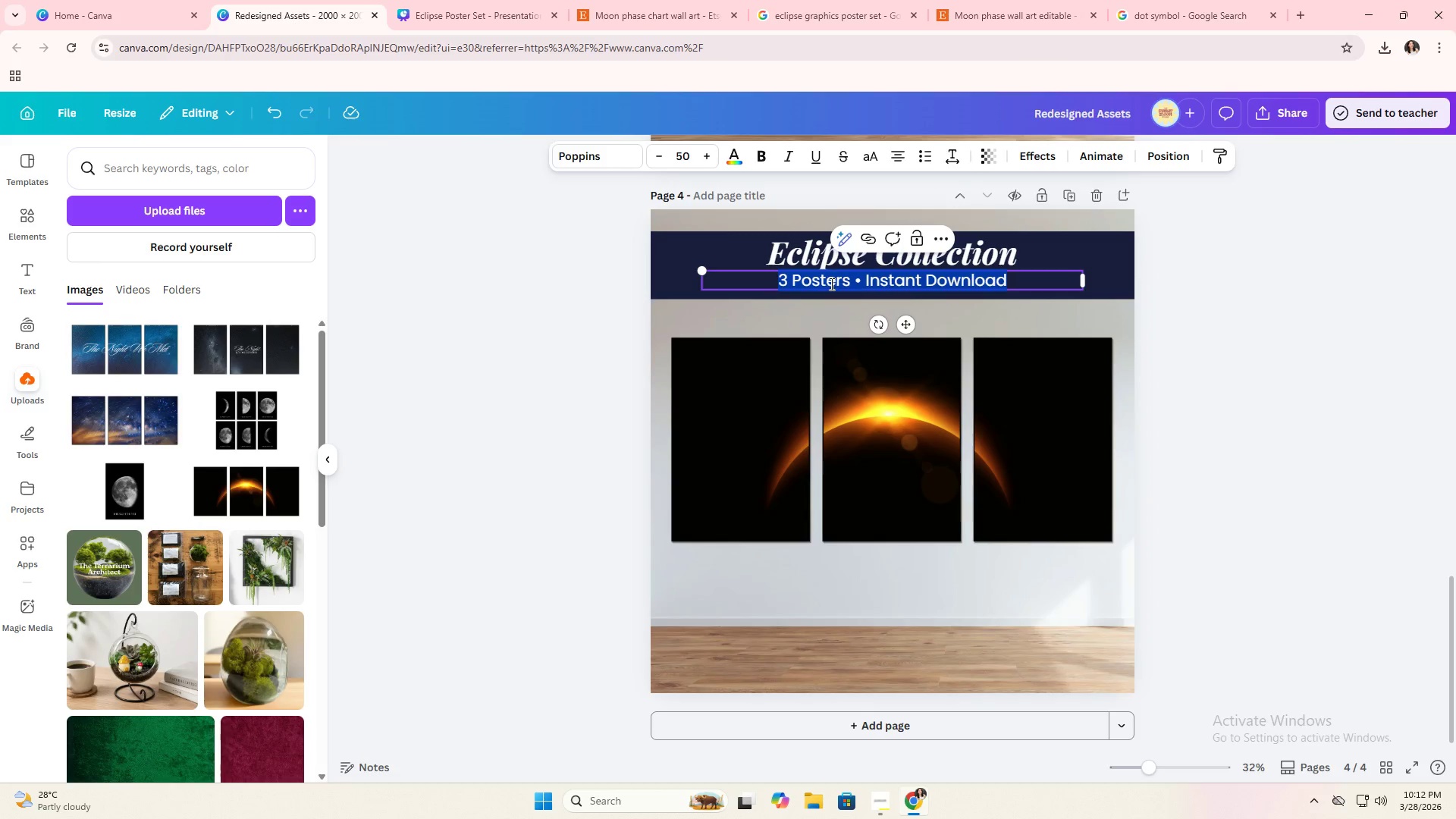 
left_click([839, 282])
 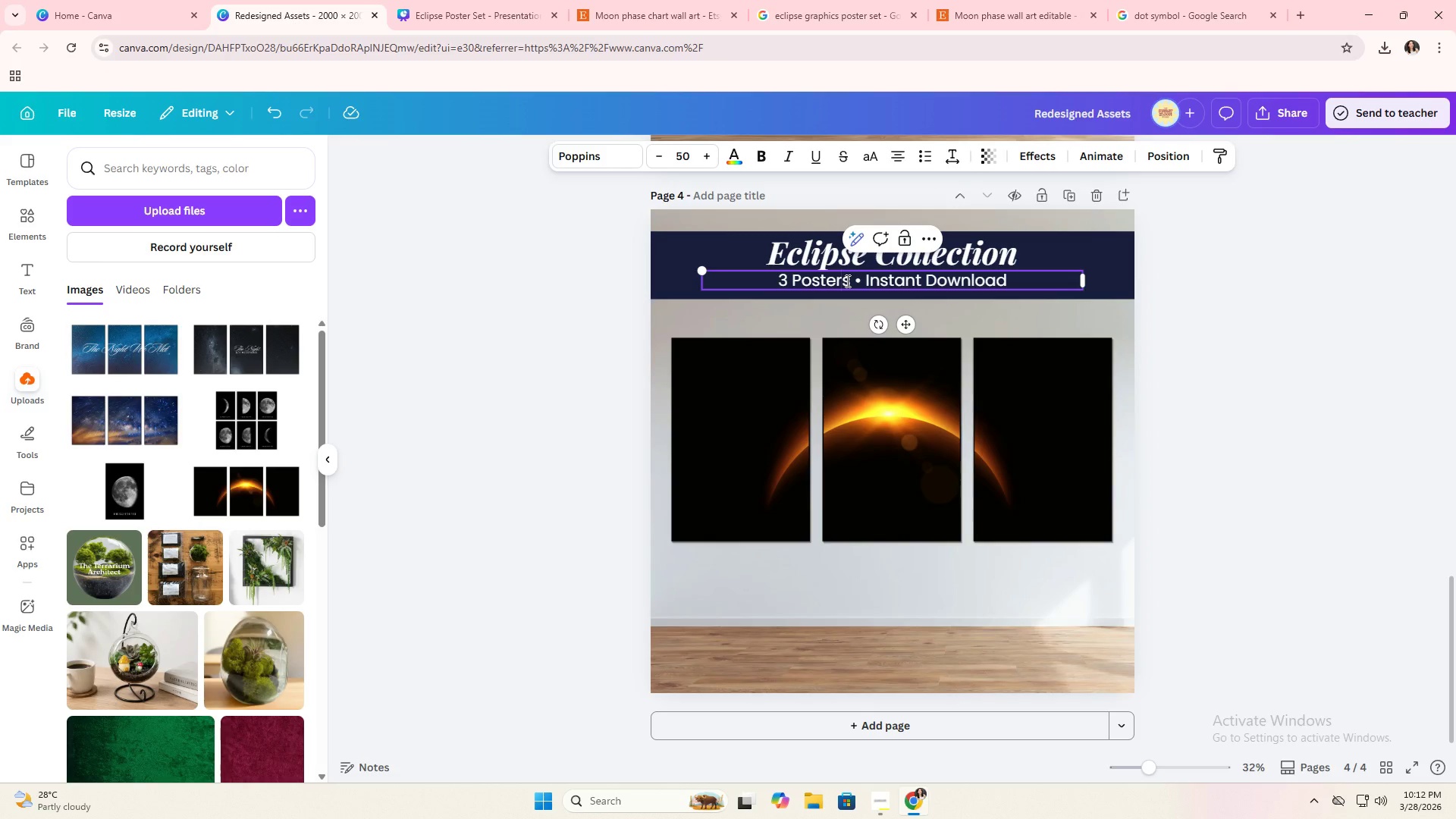 
left_click_drag(start_coordinate=[846, 281], to_coordinate=[770, 275])
 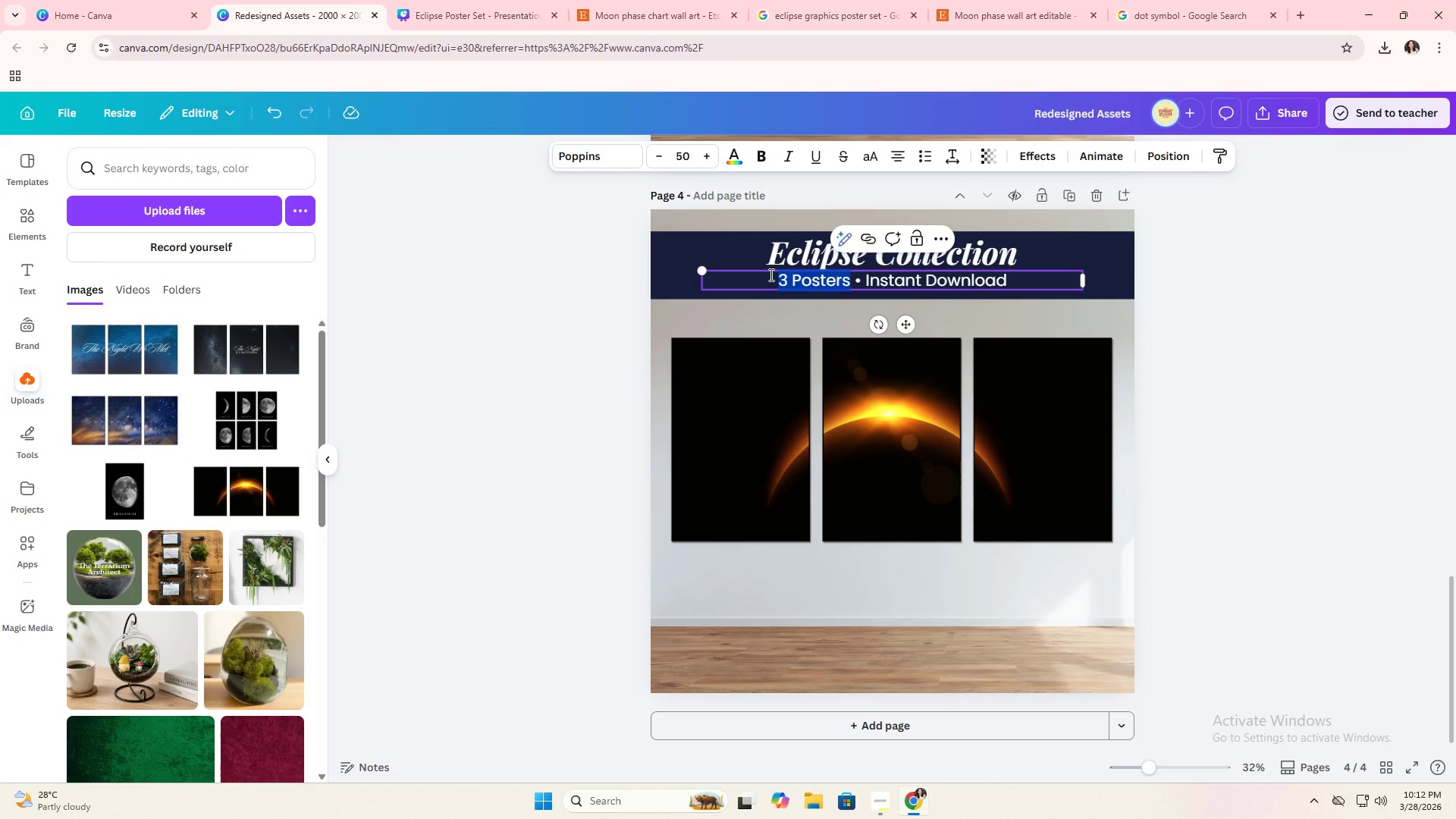 
type(High-Resolution)
 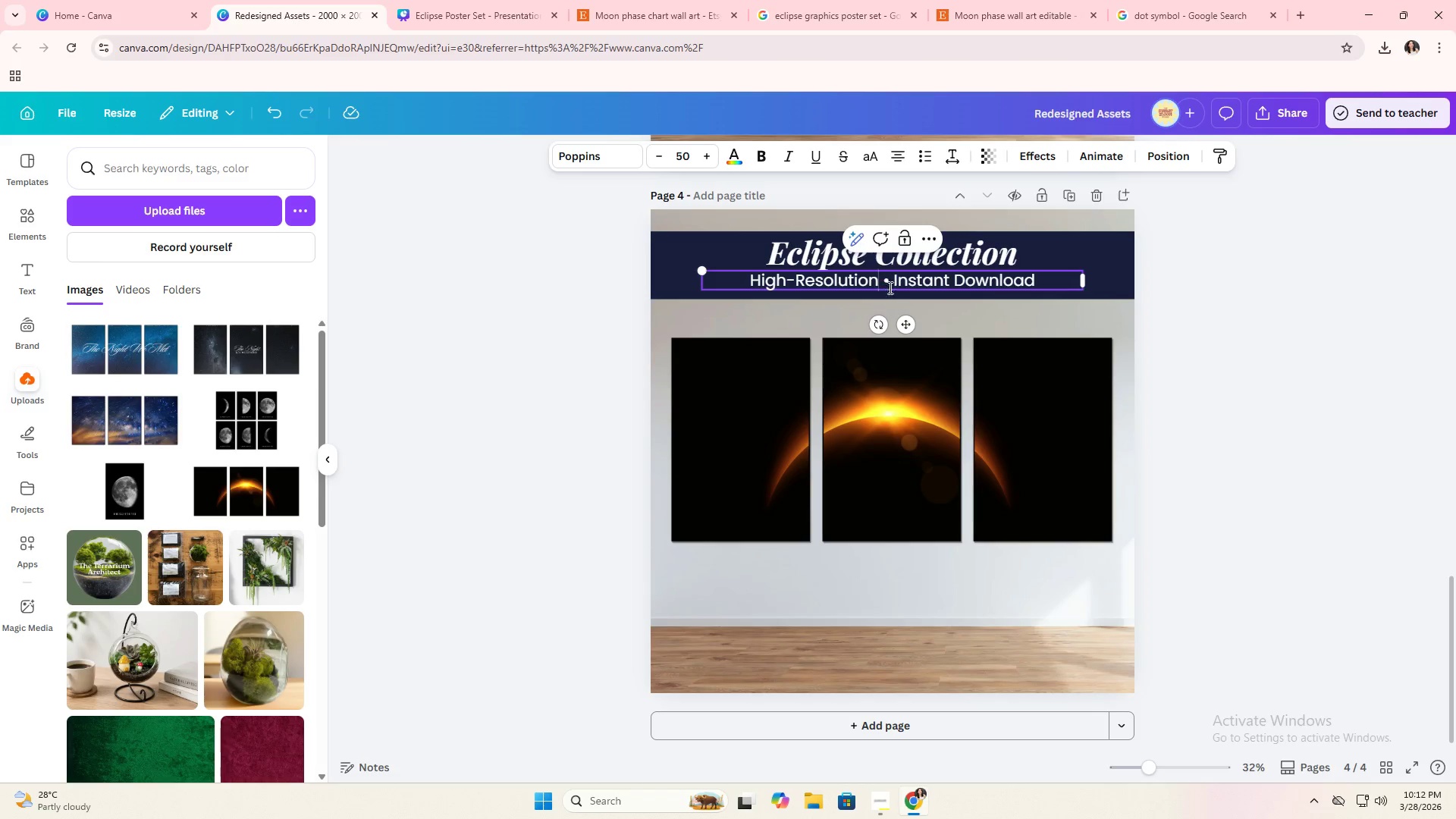 
left_click_drag(start_coordinate=[894, 284], to_coordinate=[1036, 281])
 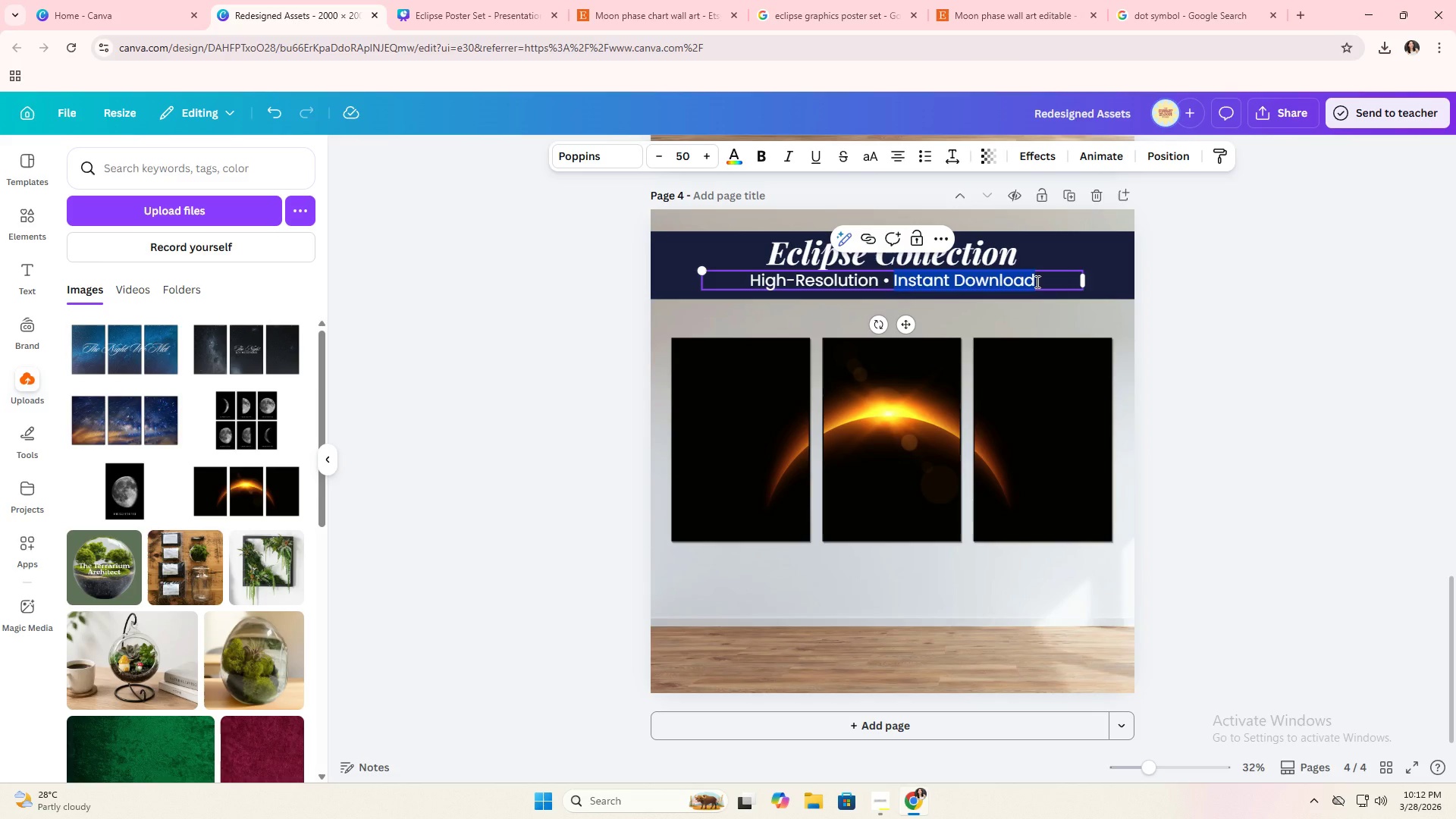 
type(Printable Art)
 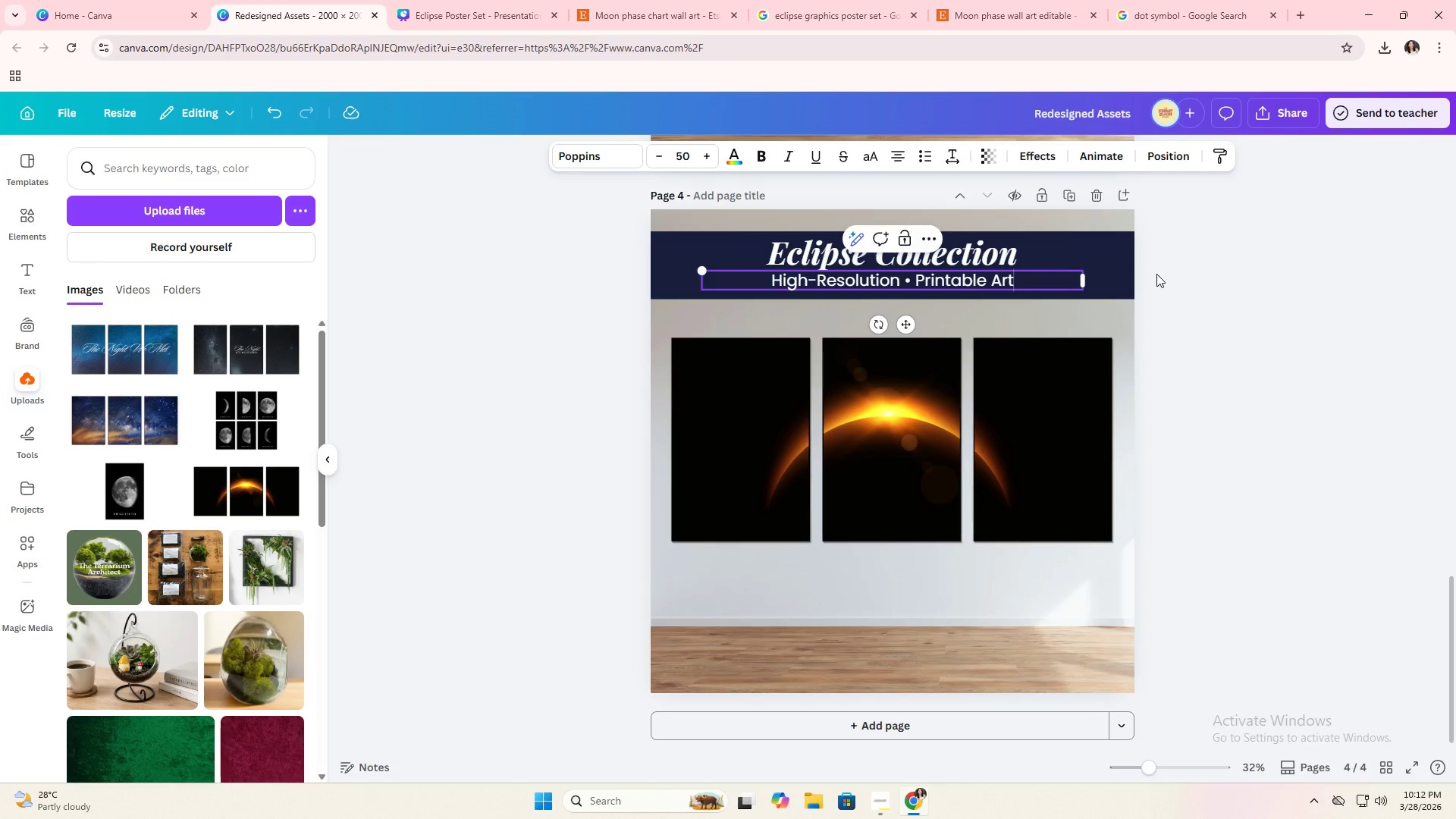 
double_click([1166, 277])
 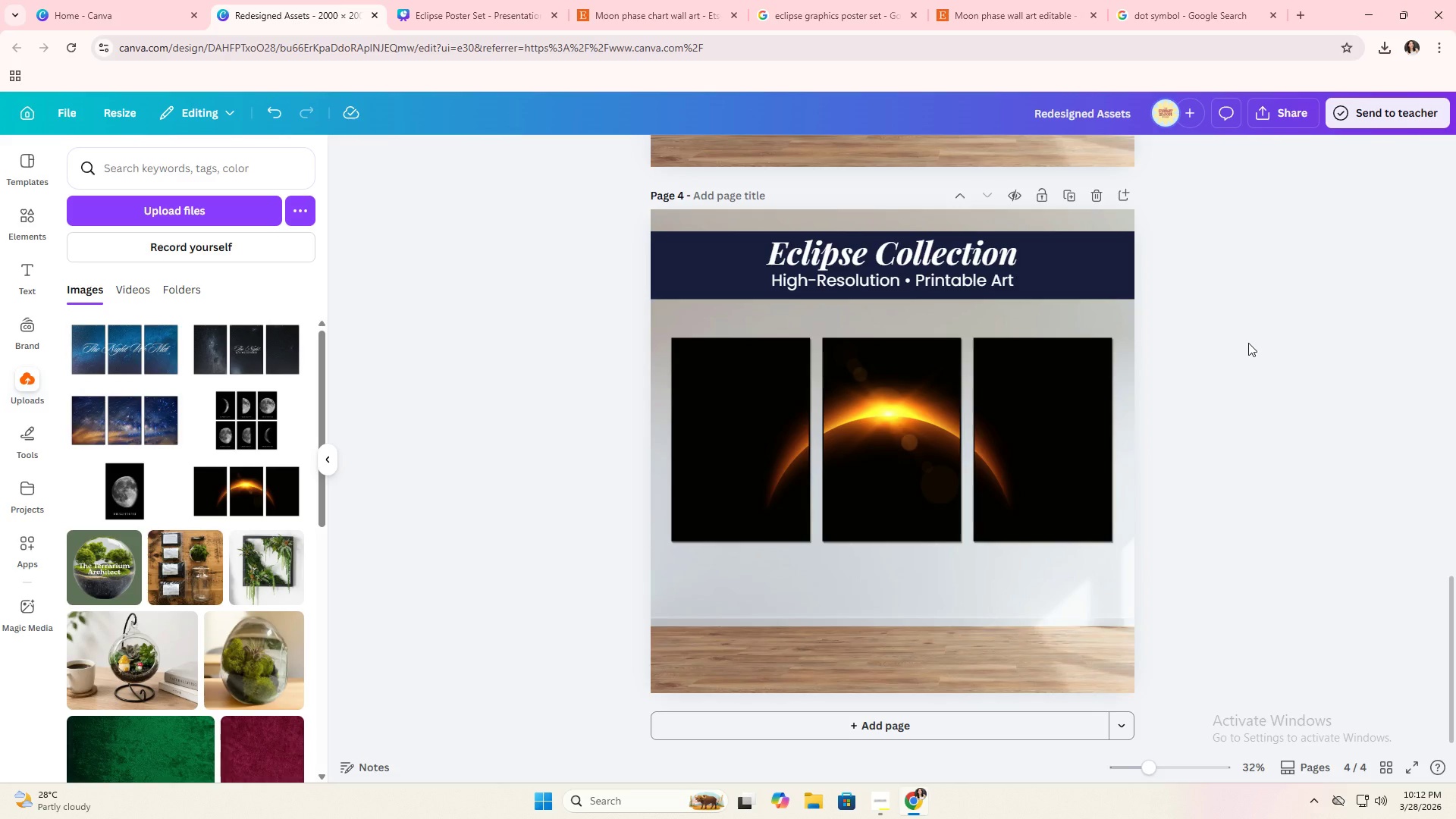 
left_click([1276, 359])
 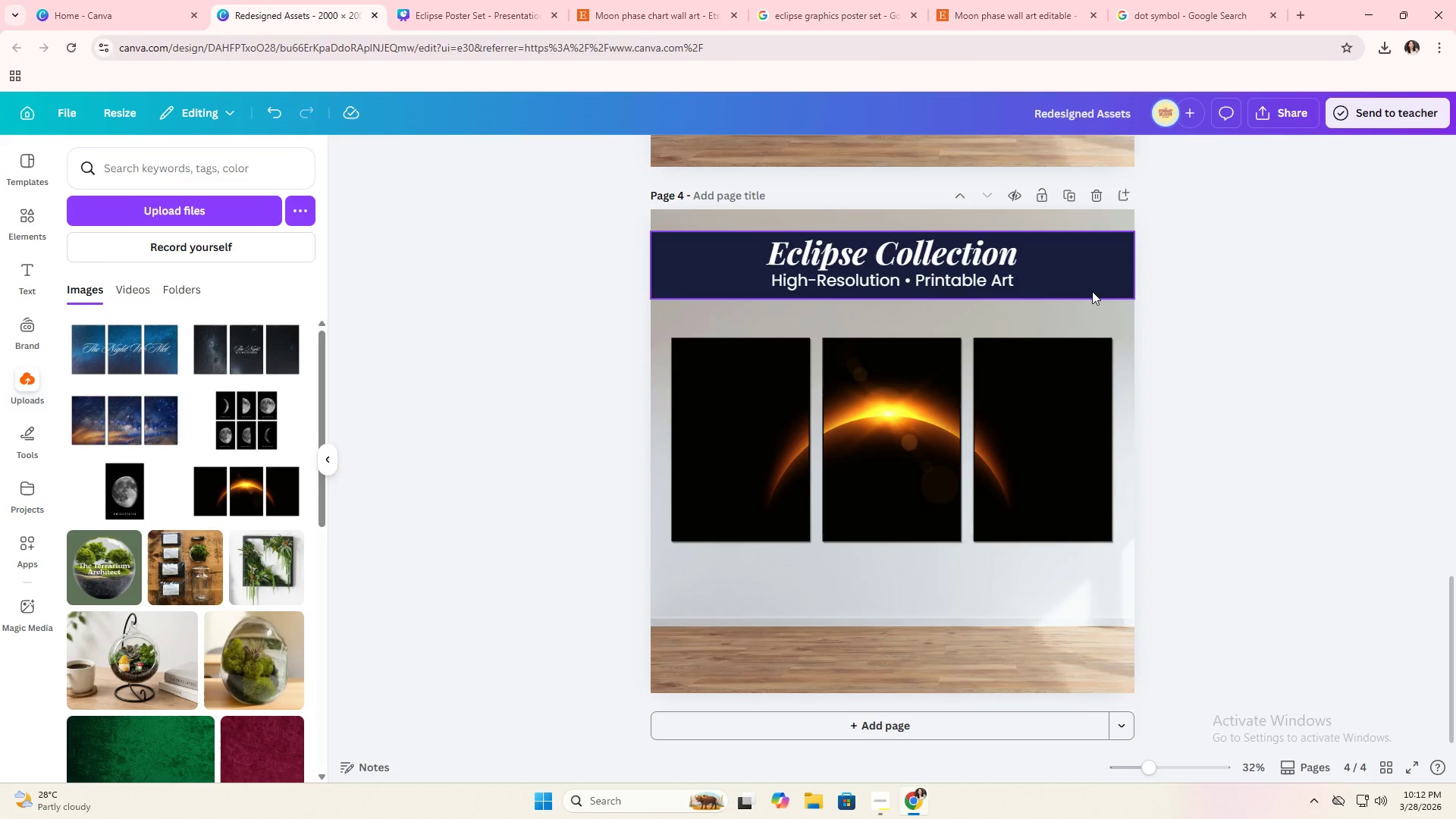 
left_click([1101, 286])
 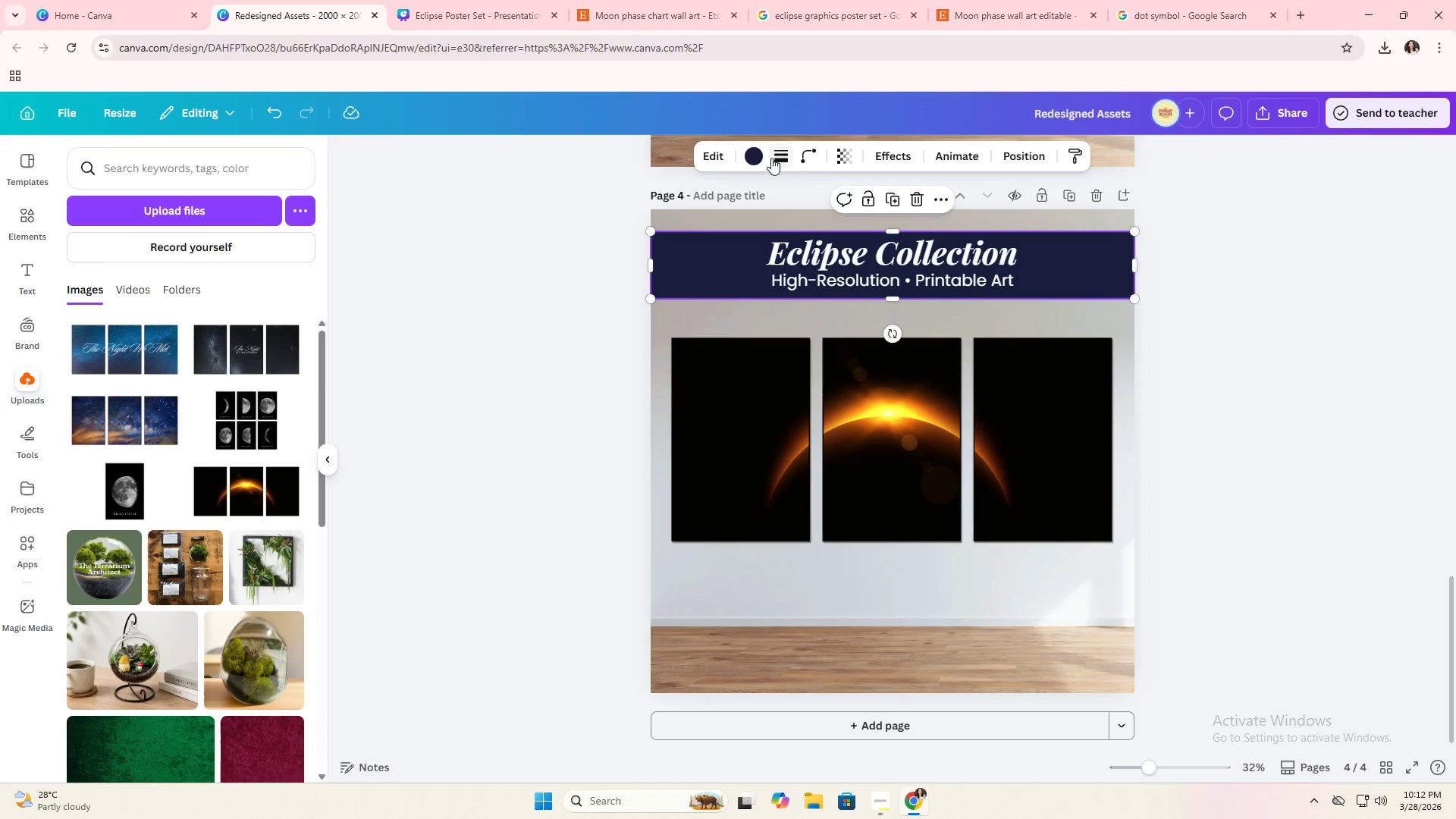 
left_click([765, 158])
 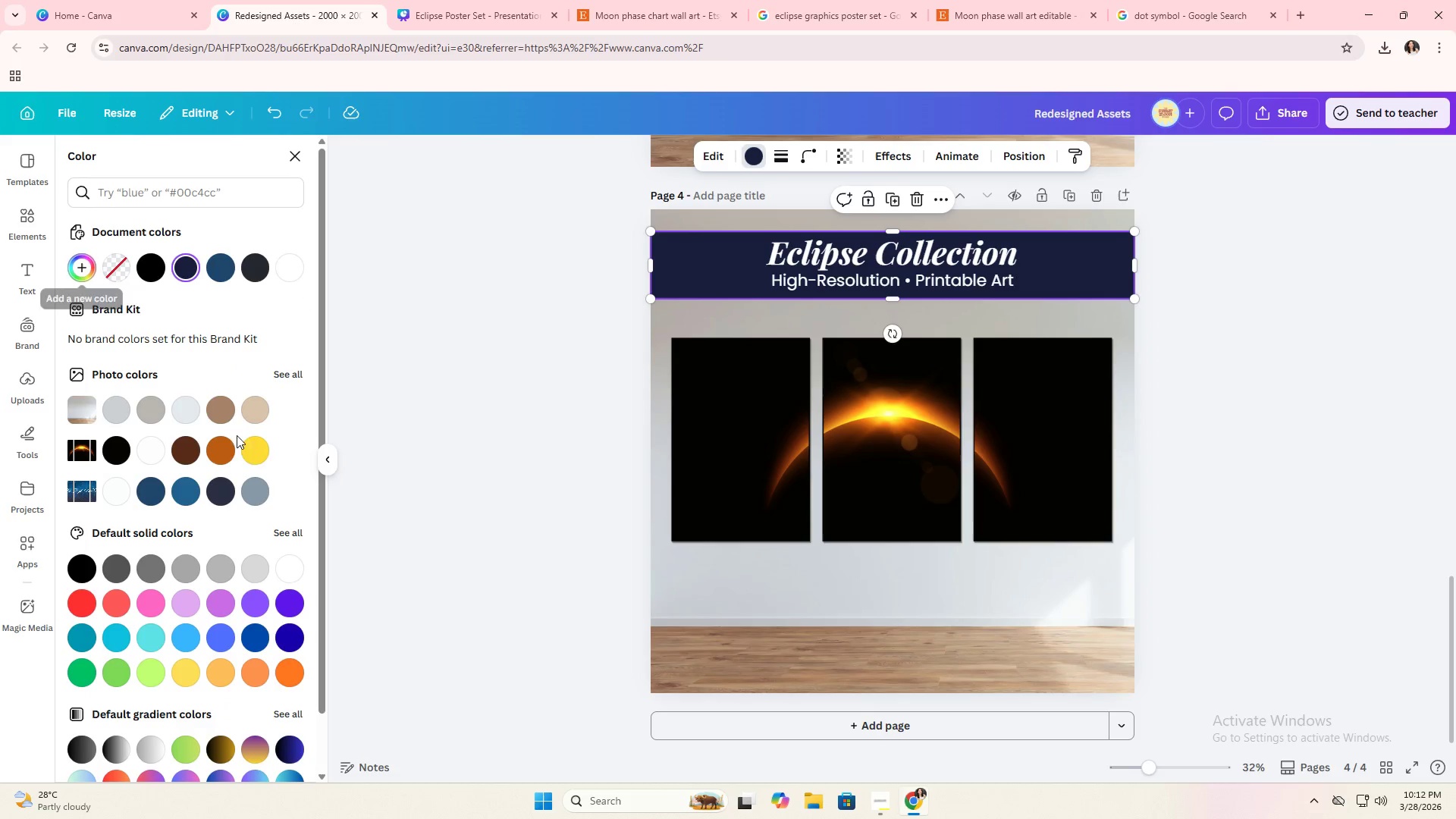 
left_click([224, 450])
 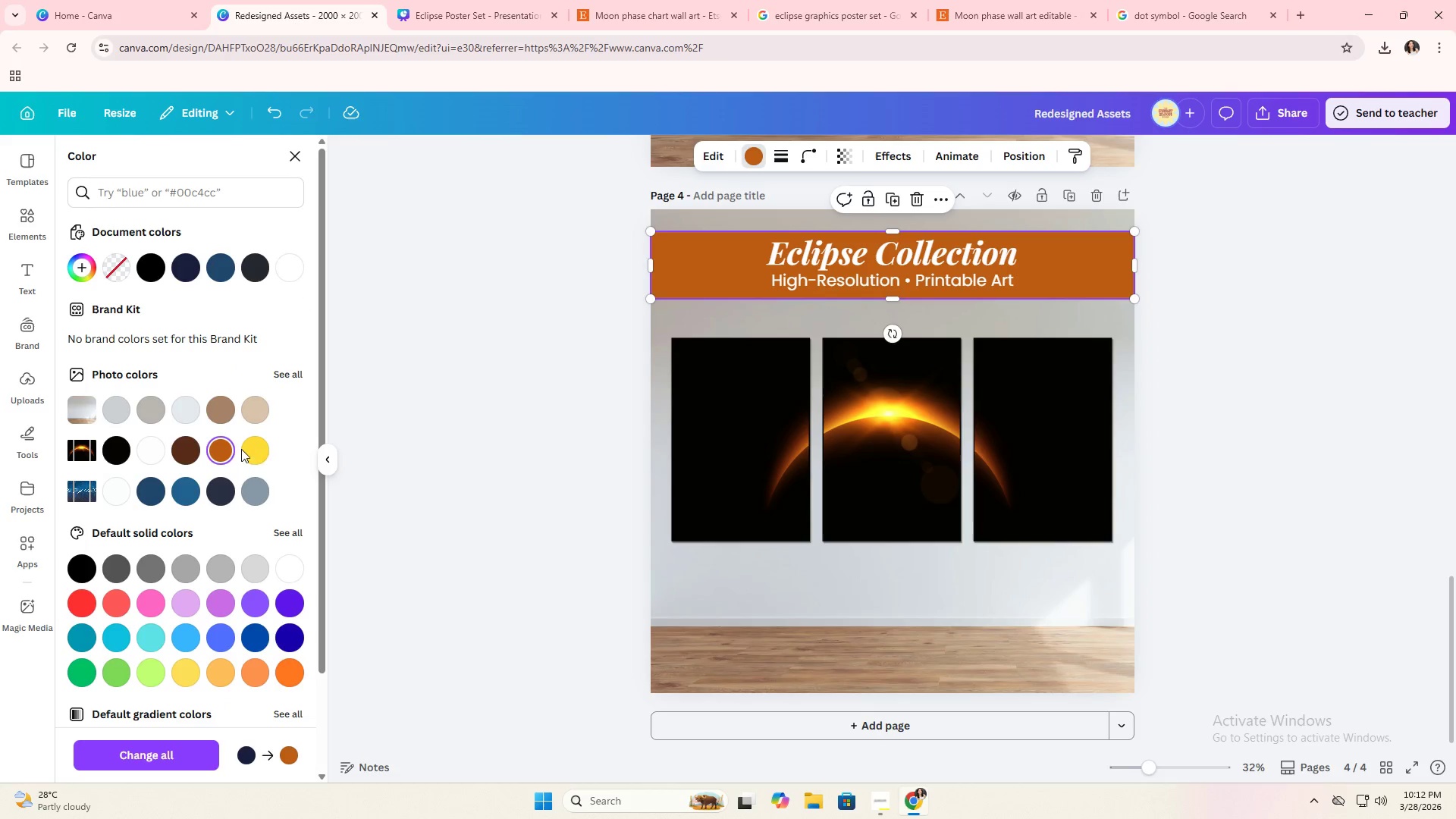 
left_click([263, 451])
 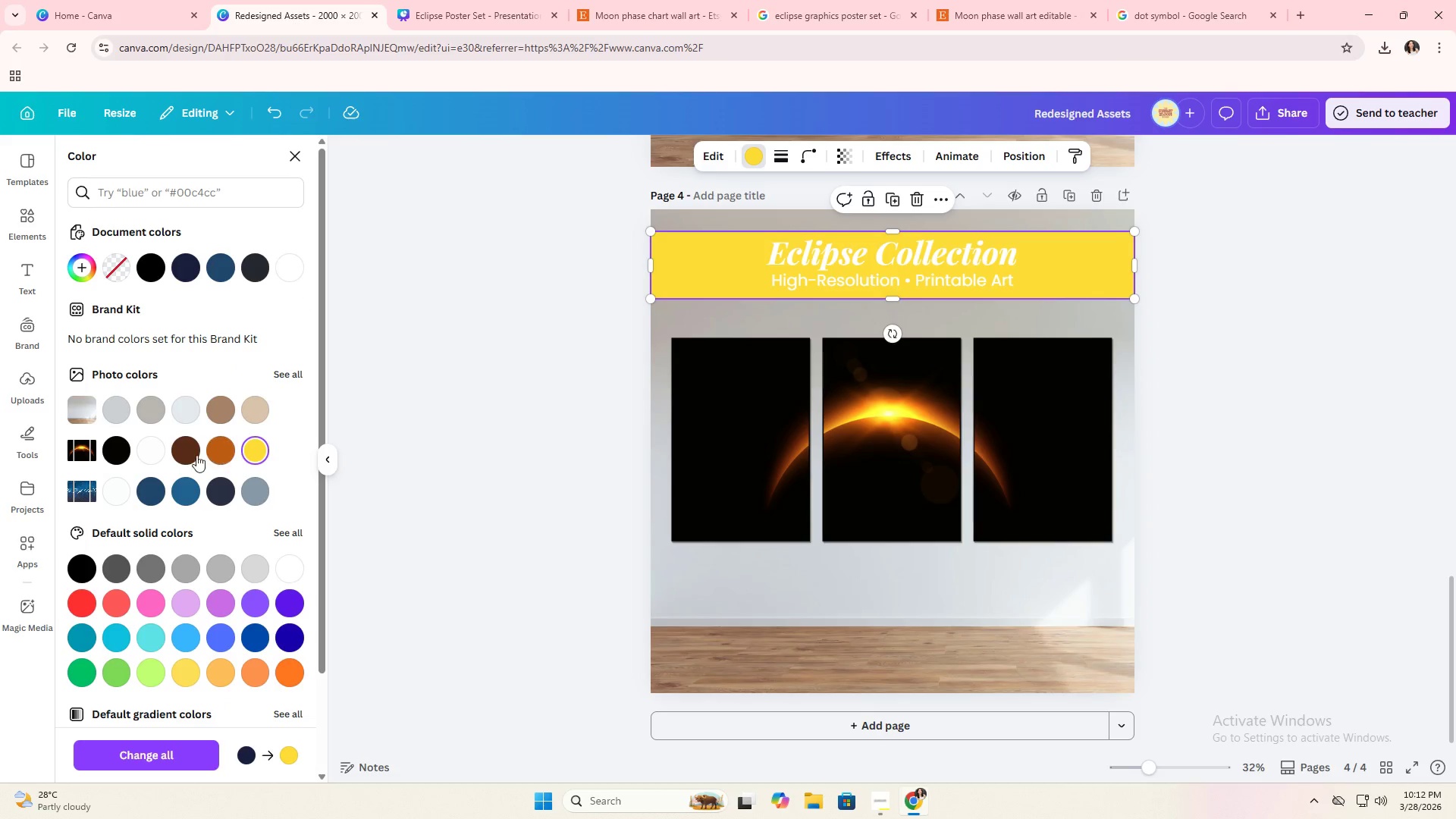 
left_click([187, 454])
 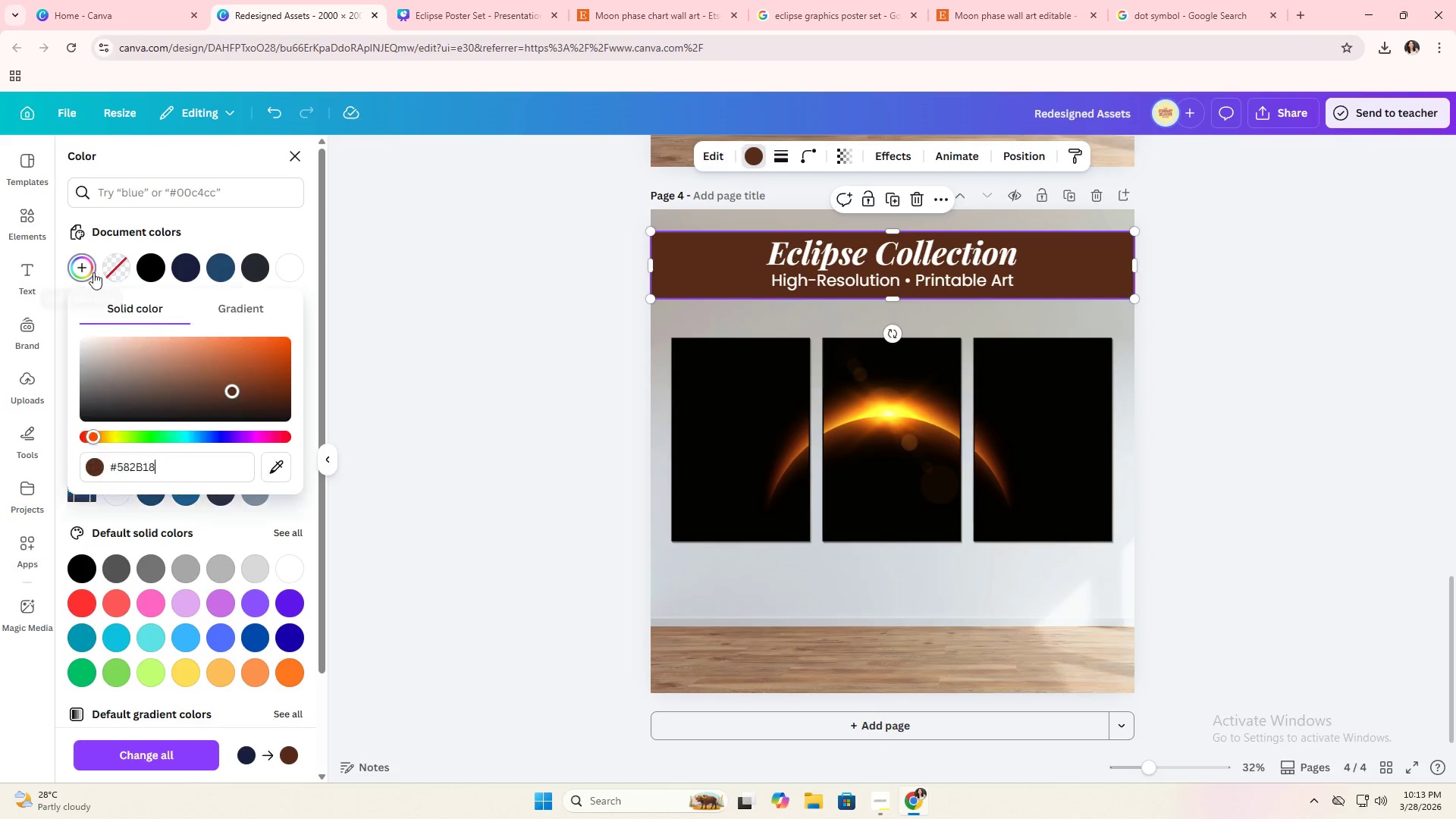 
left_click([281, 467])
 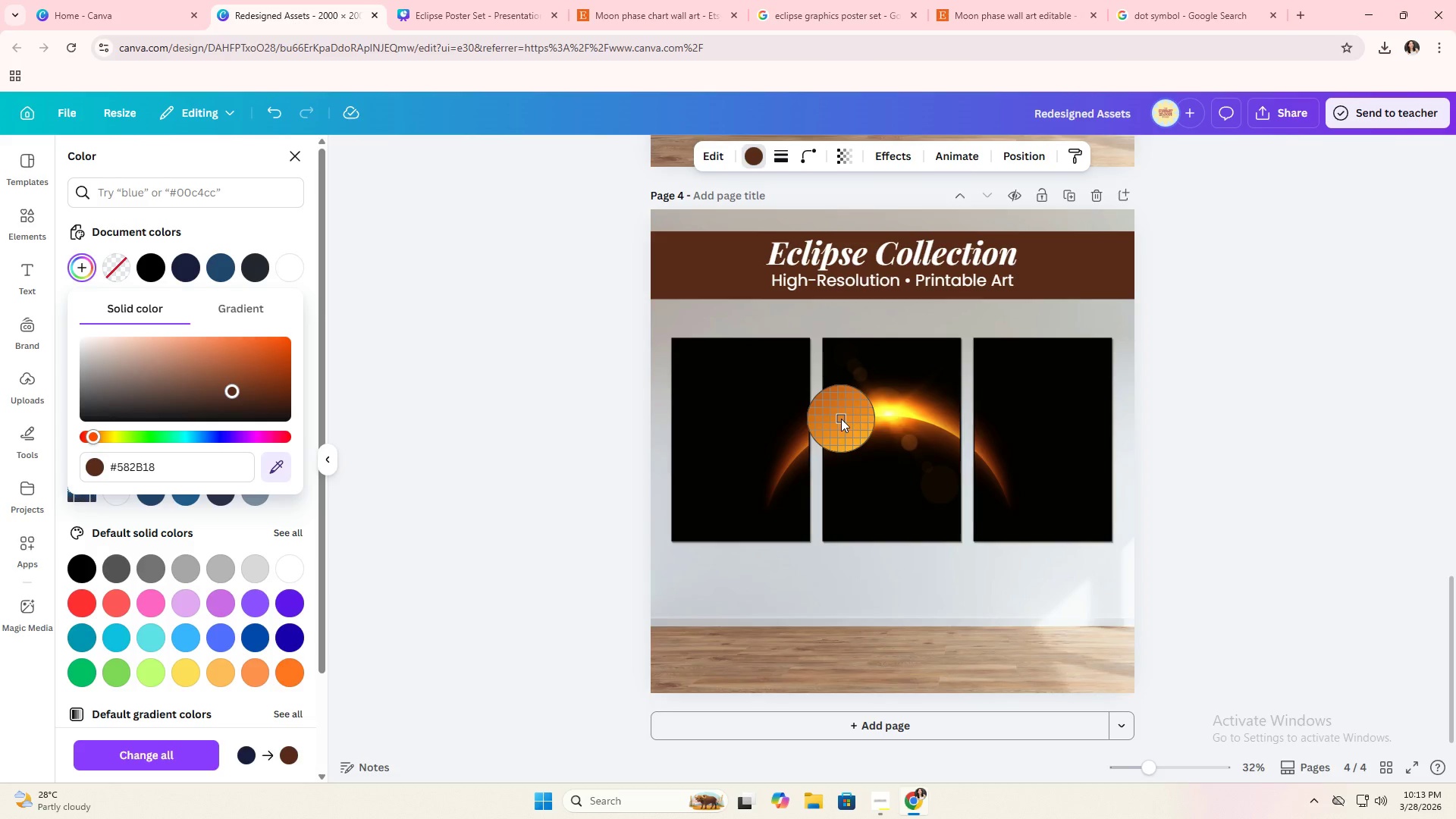 
left_click([841, 416])
 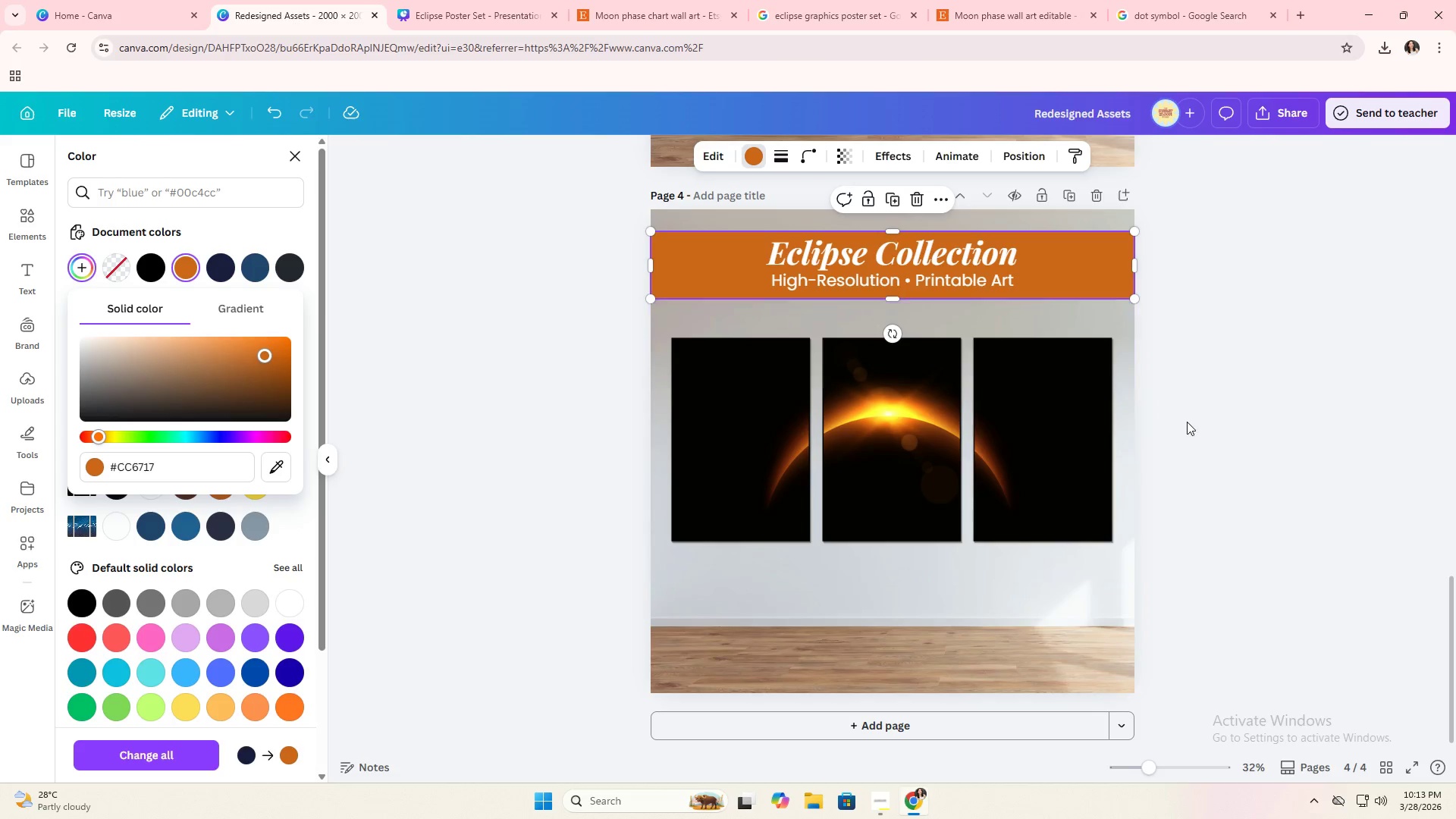 
double_click([1187, 422])
 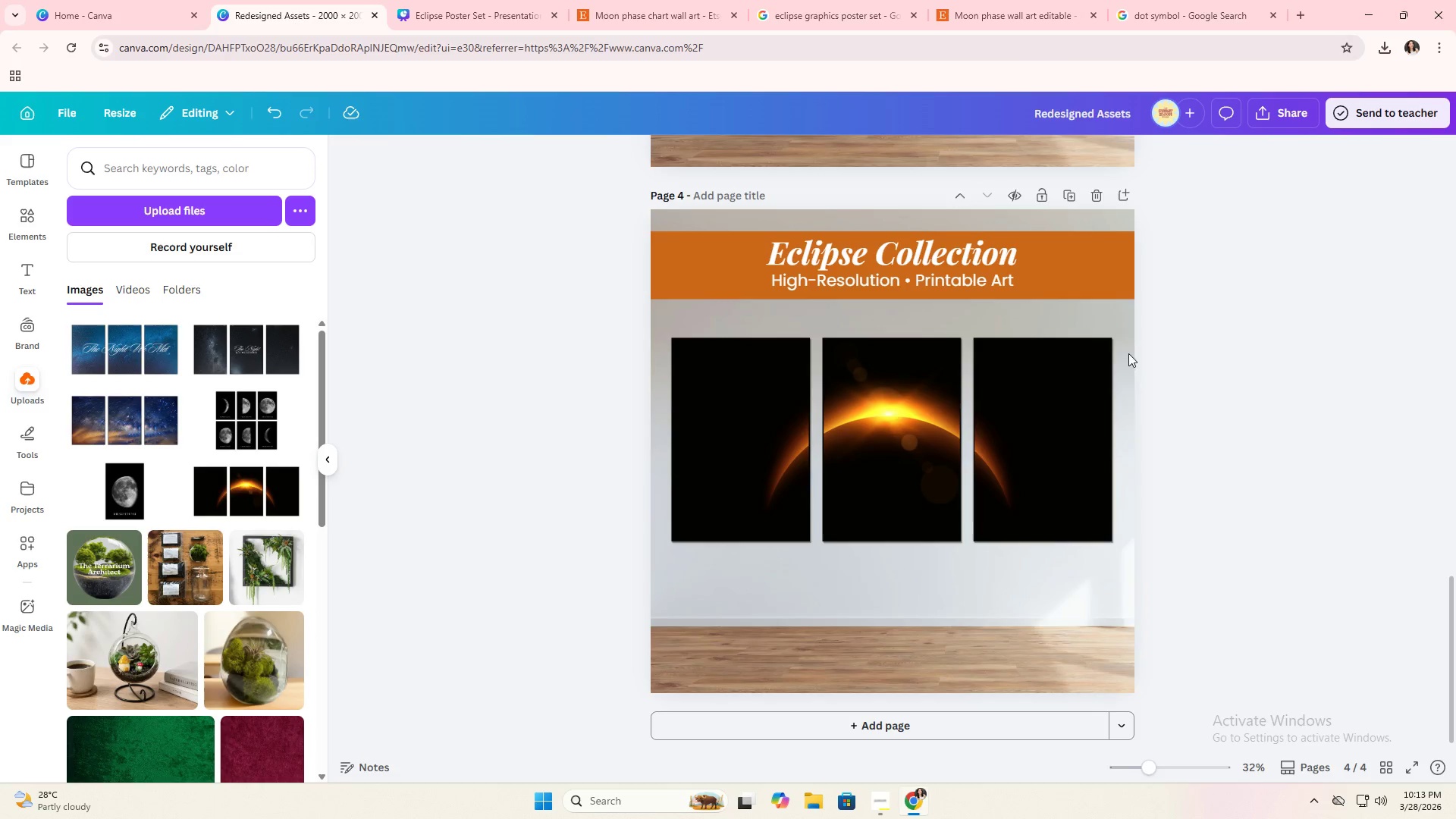 
left_click([1108, 293])
 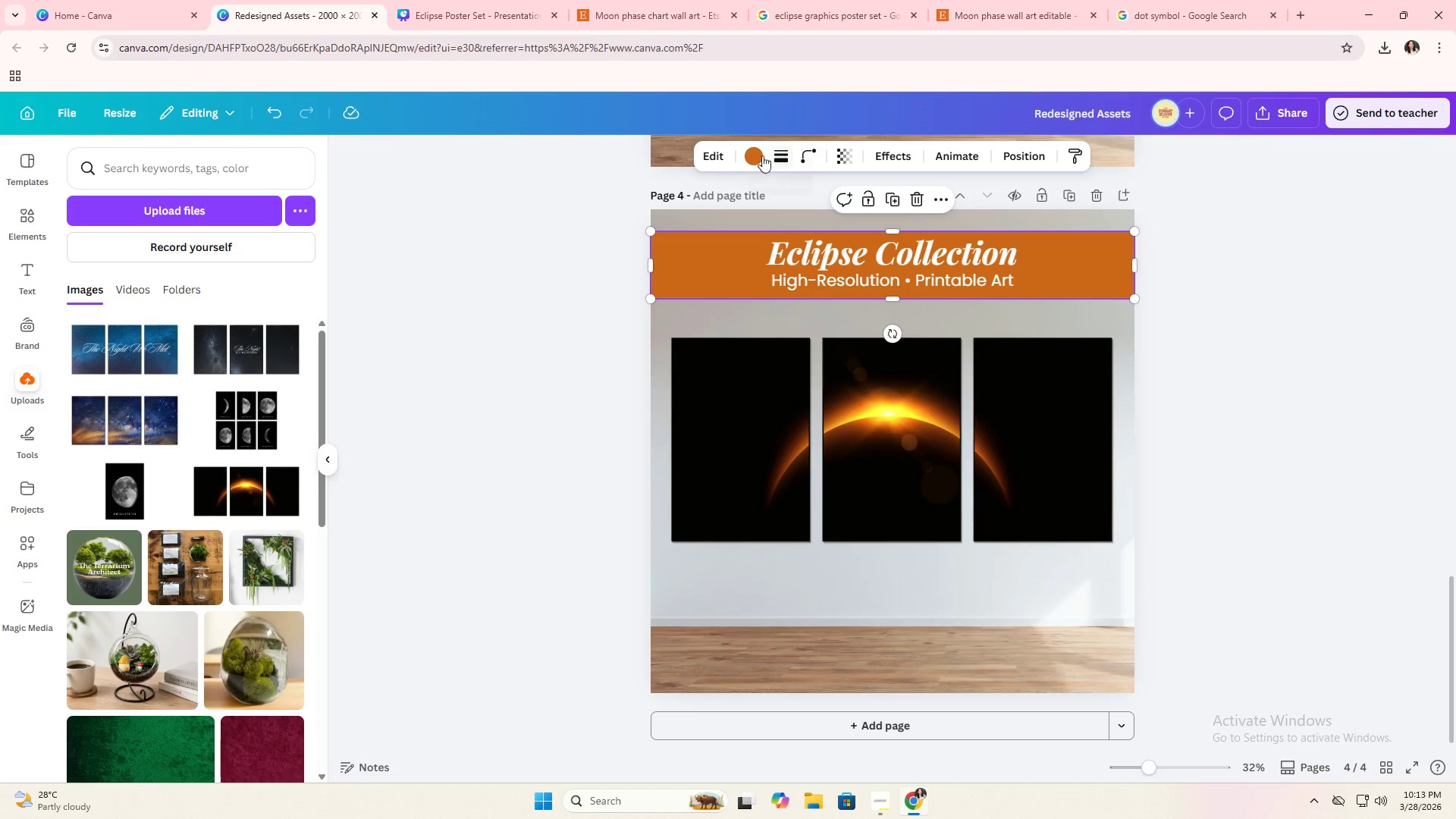 
left_click([755, 155])
 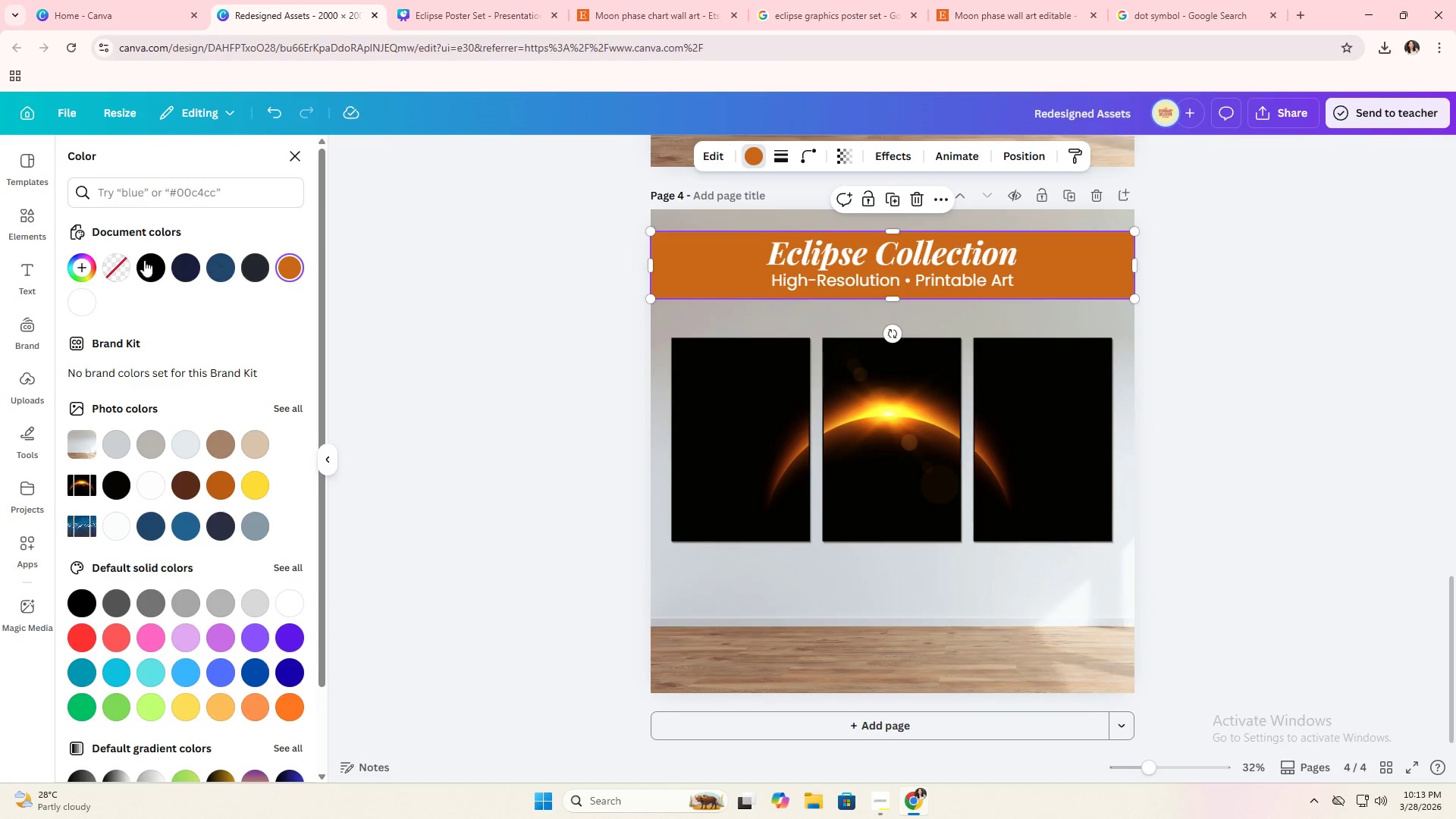 
left_click([67, 265])
 